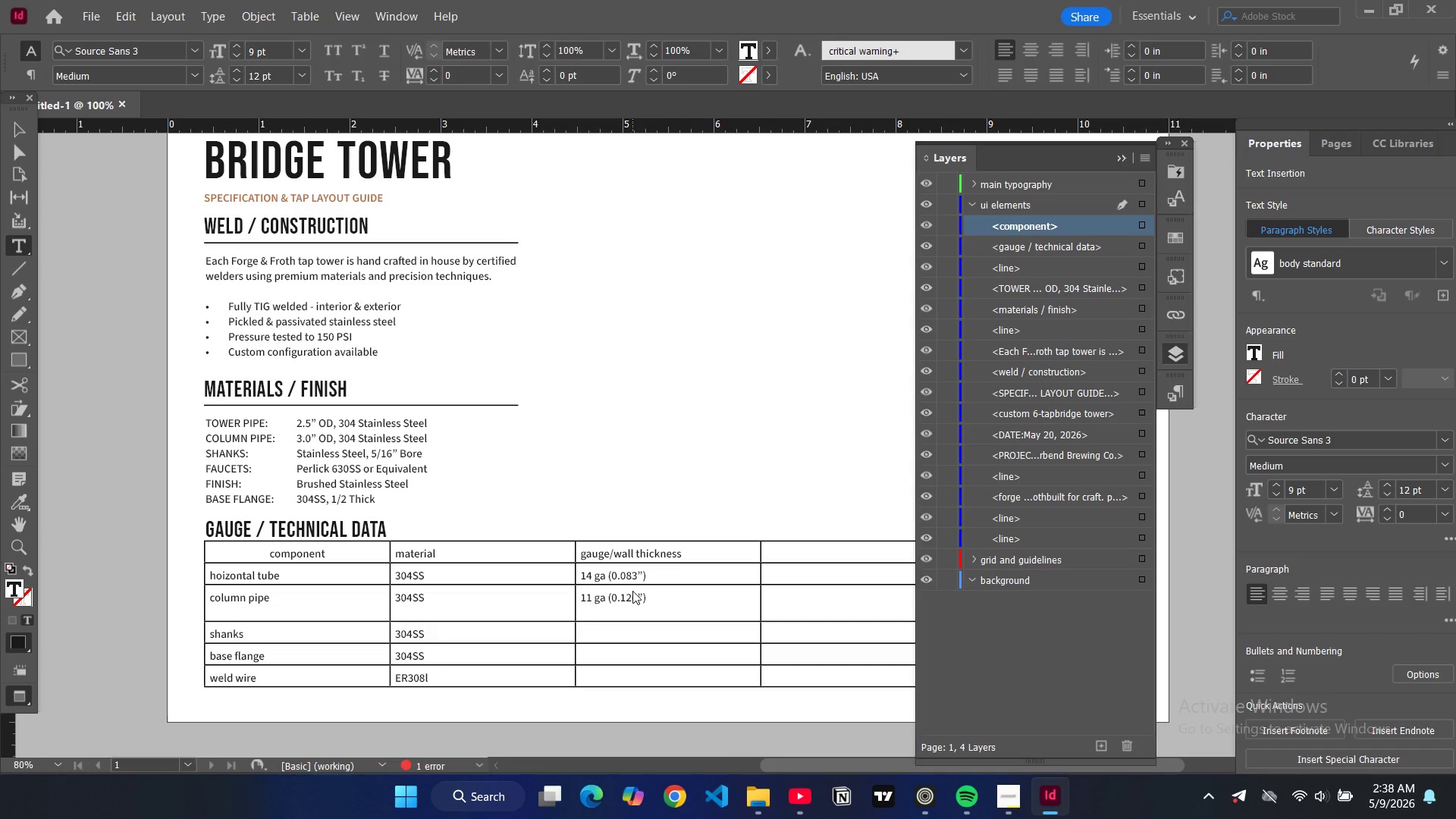 
key(Backspace)
 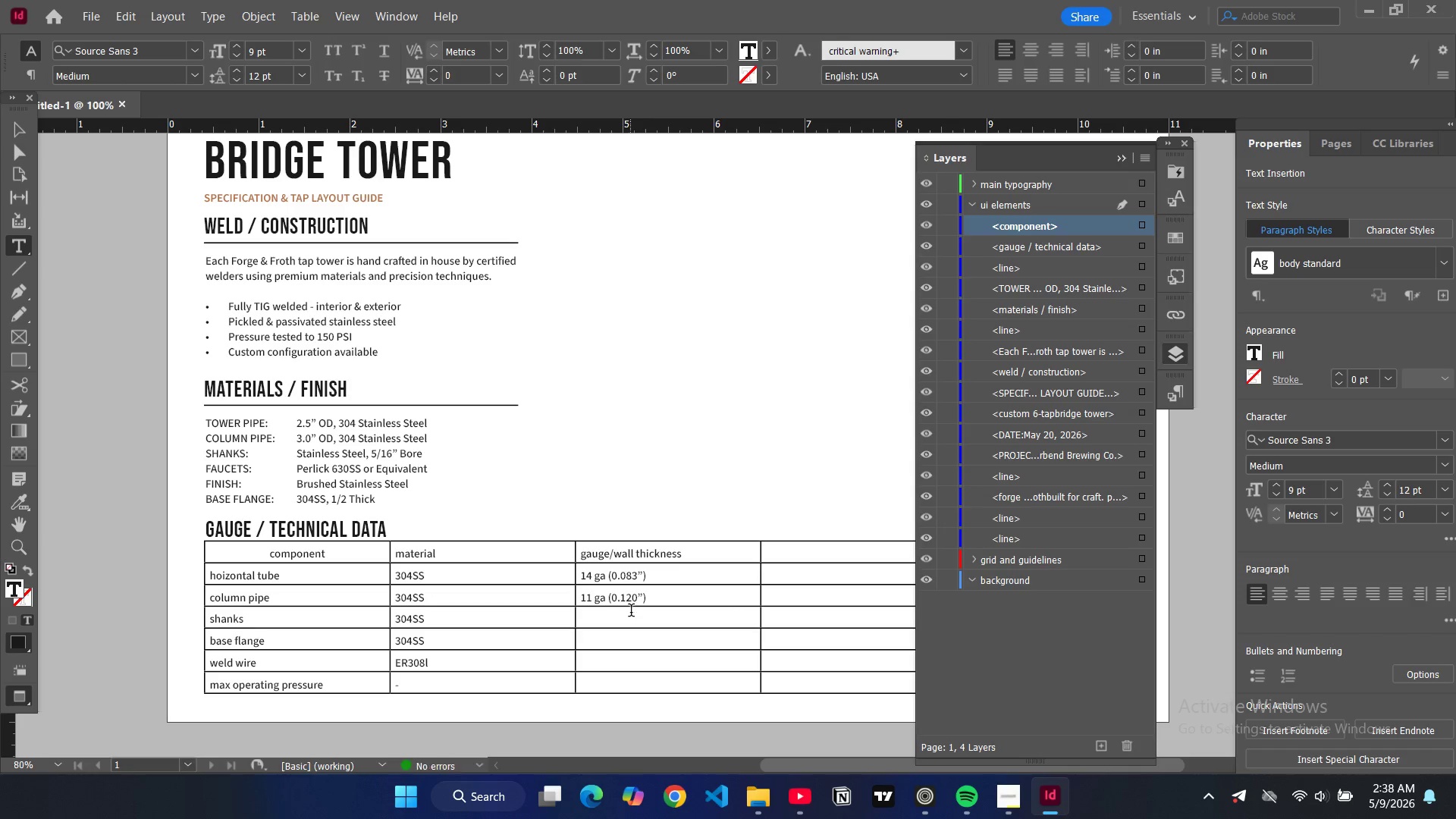 
left_click([631, 612])
 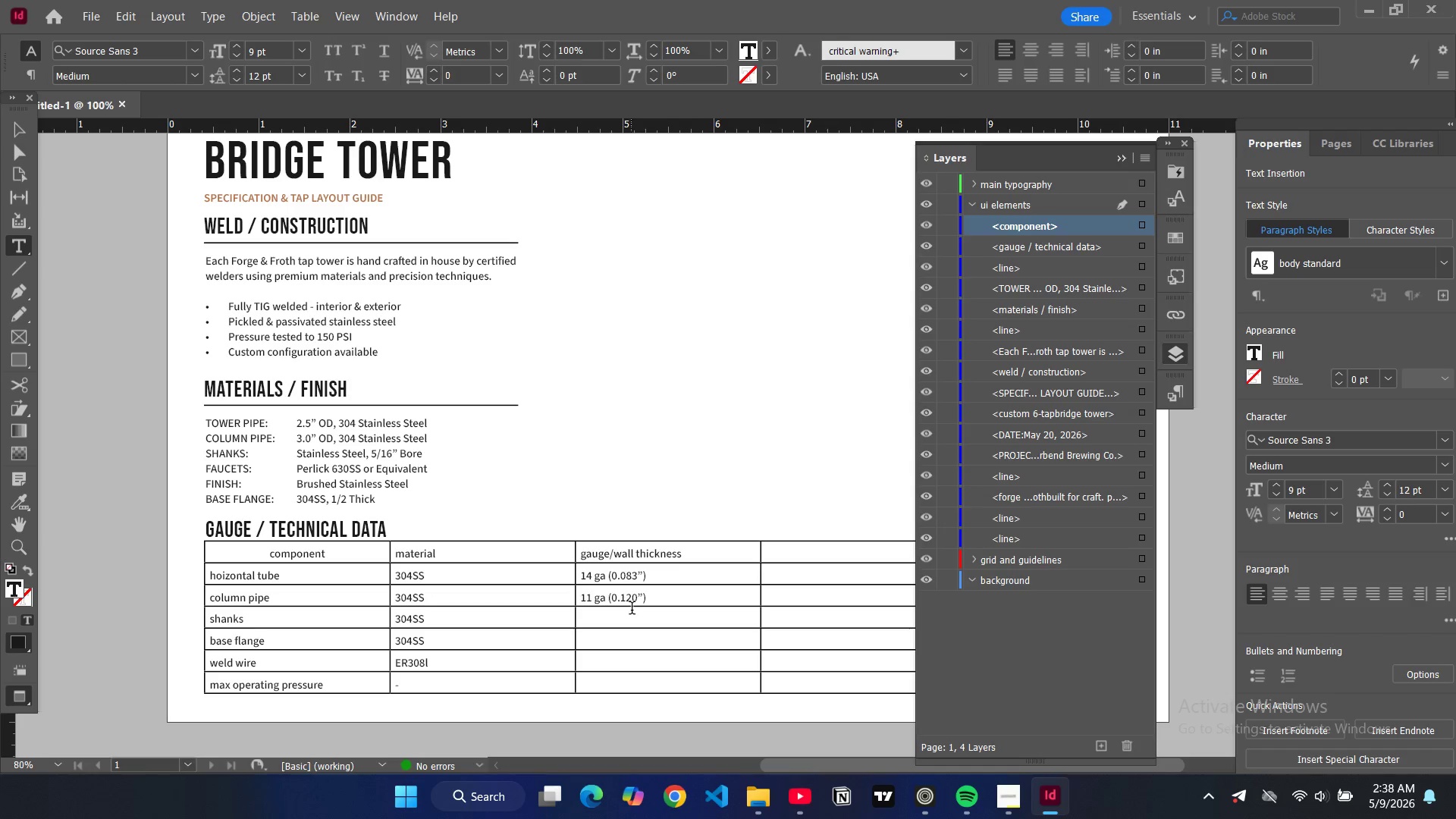 
key(Minus)
 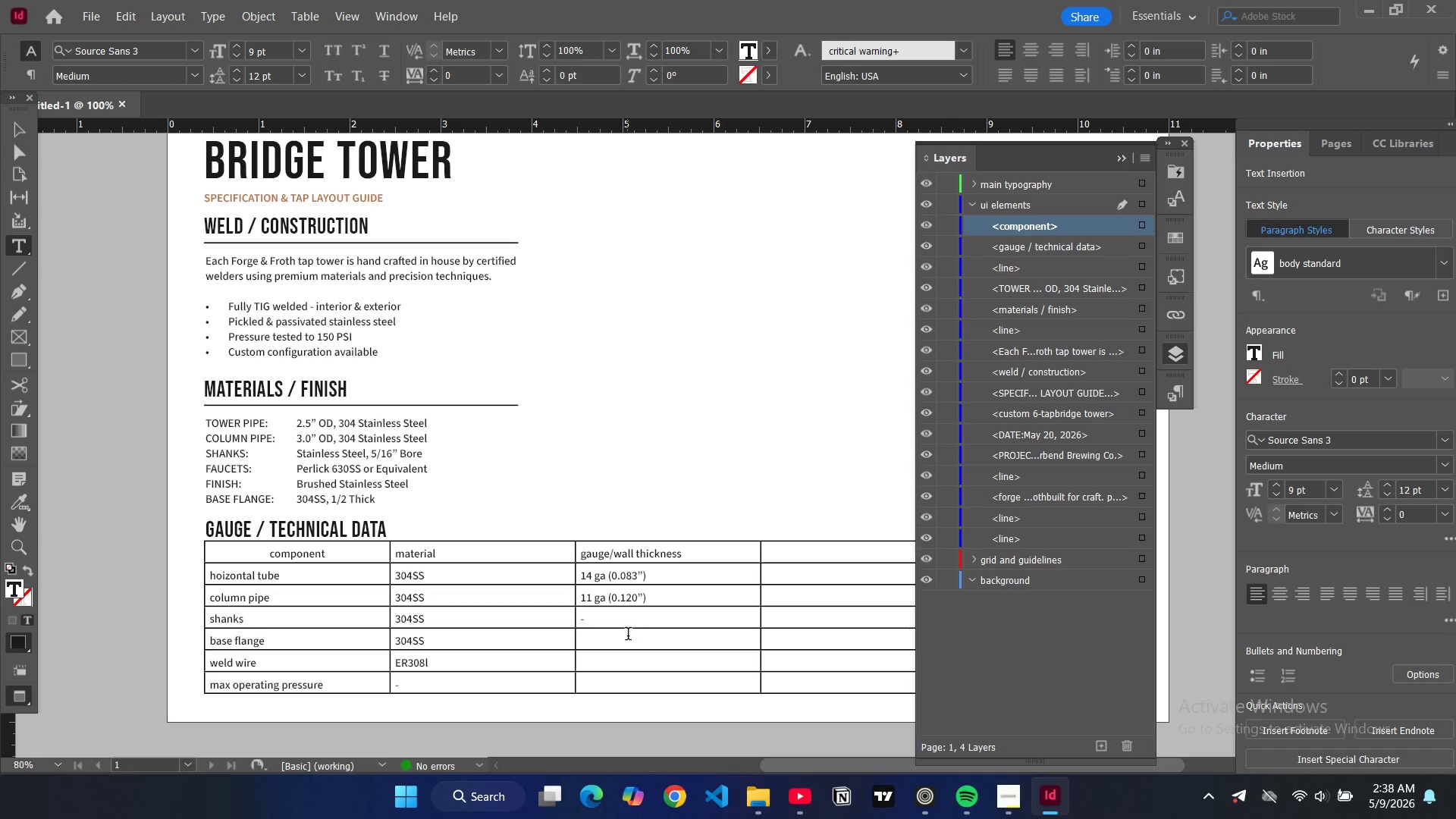 
left_click([628, 635])
 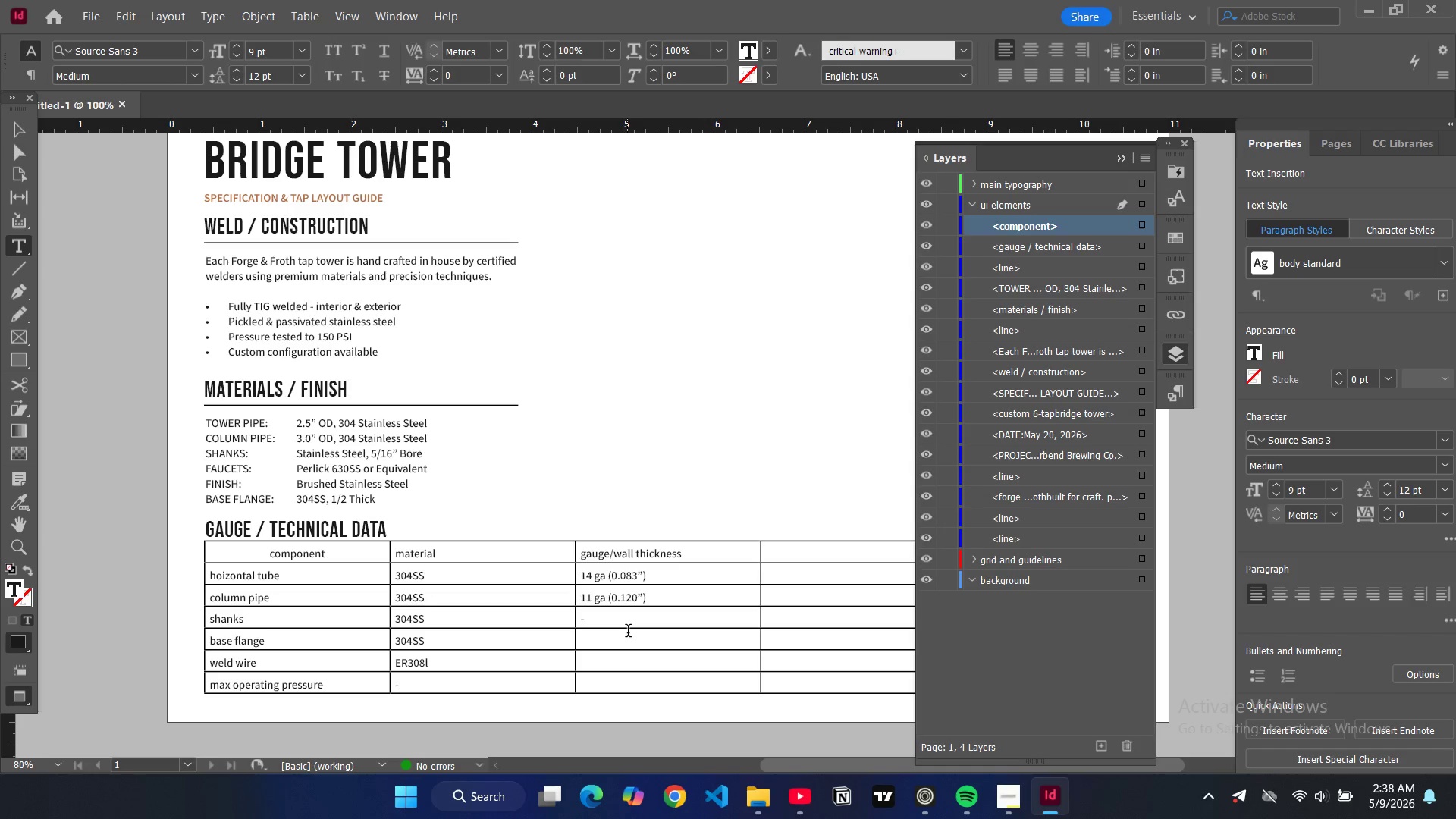 
key(1)
 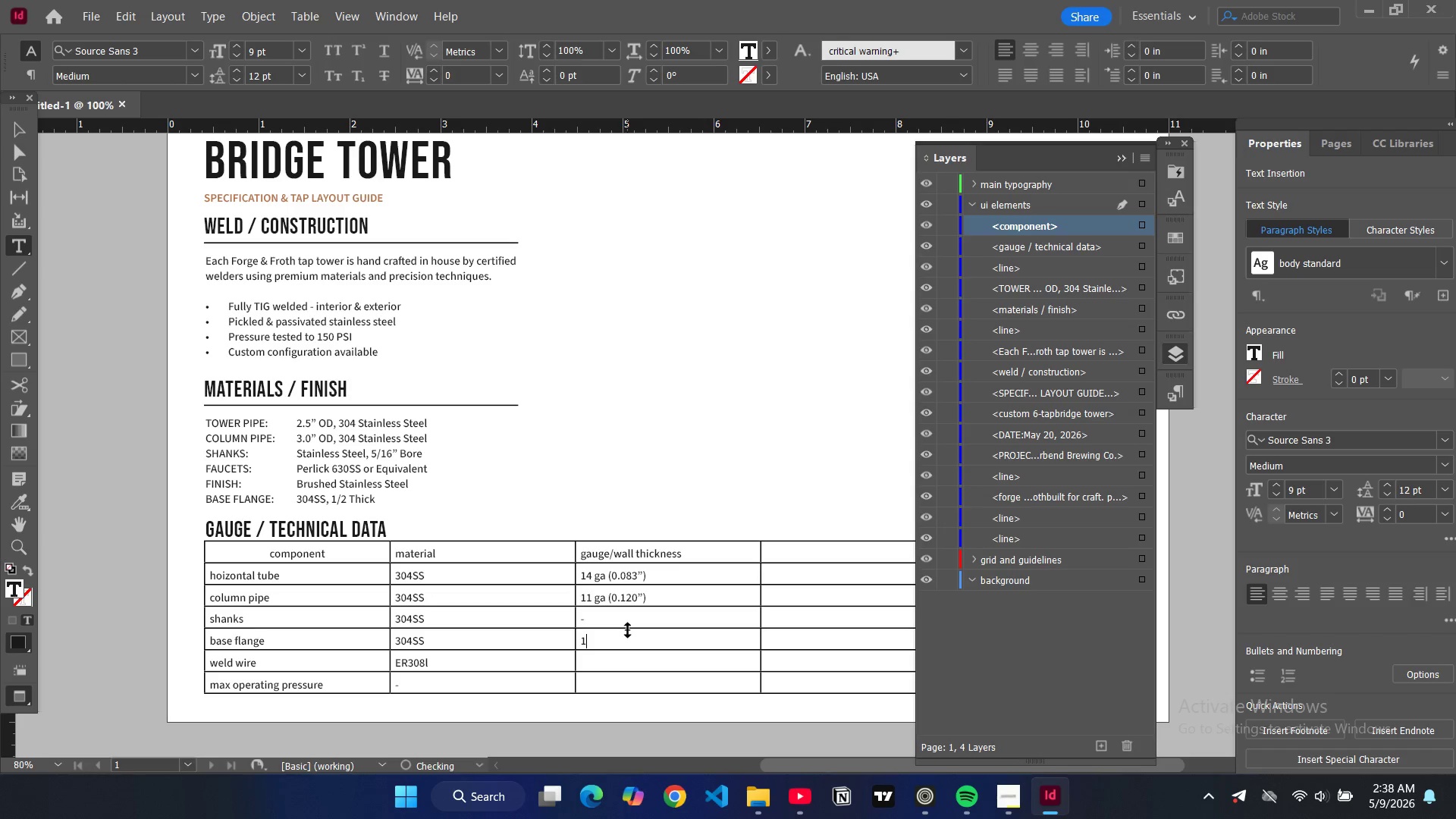 
key(Slash)
 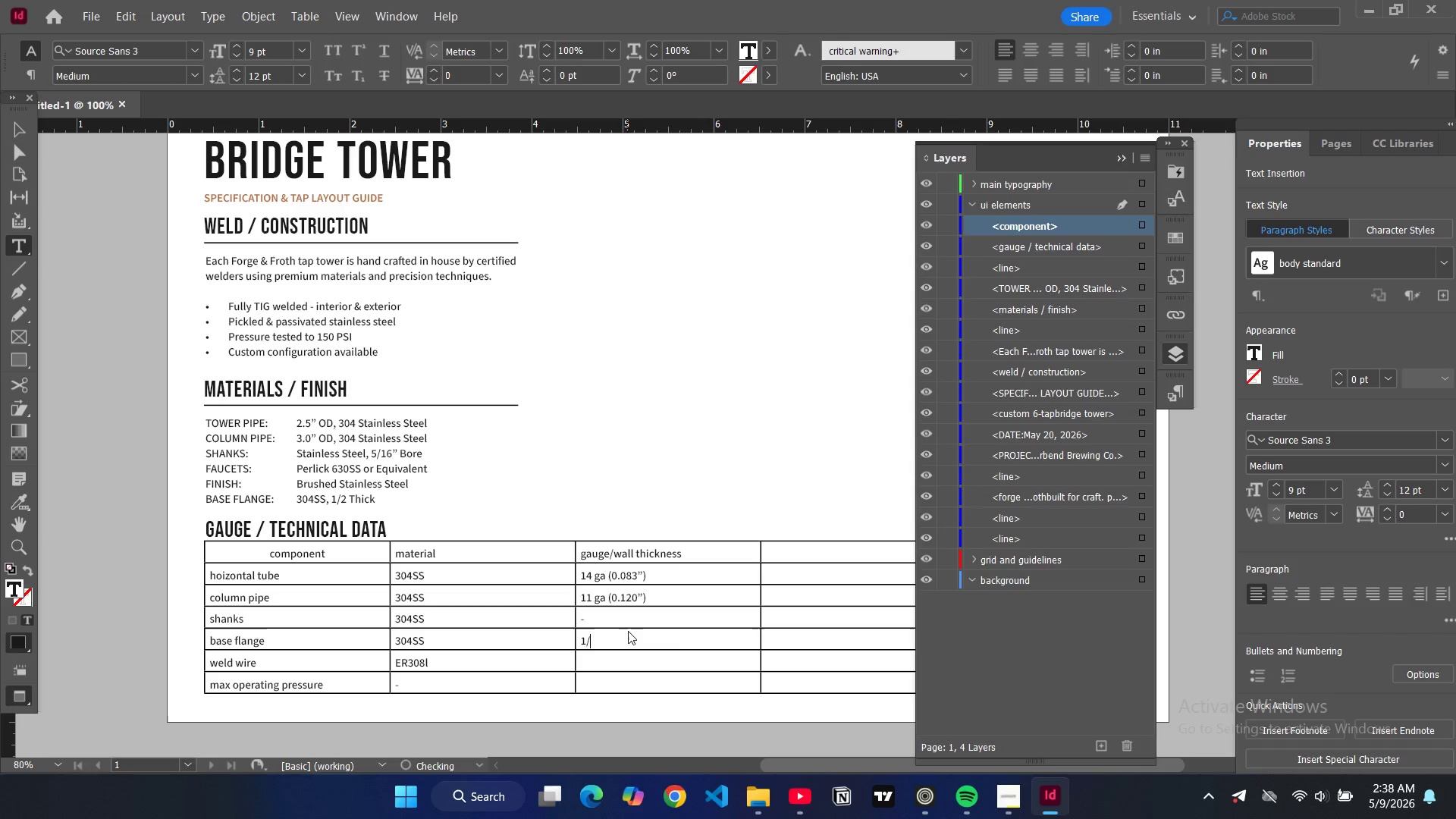 
key(2)
 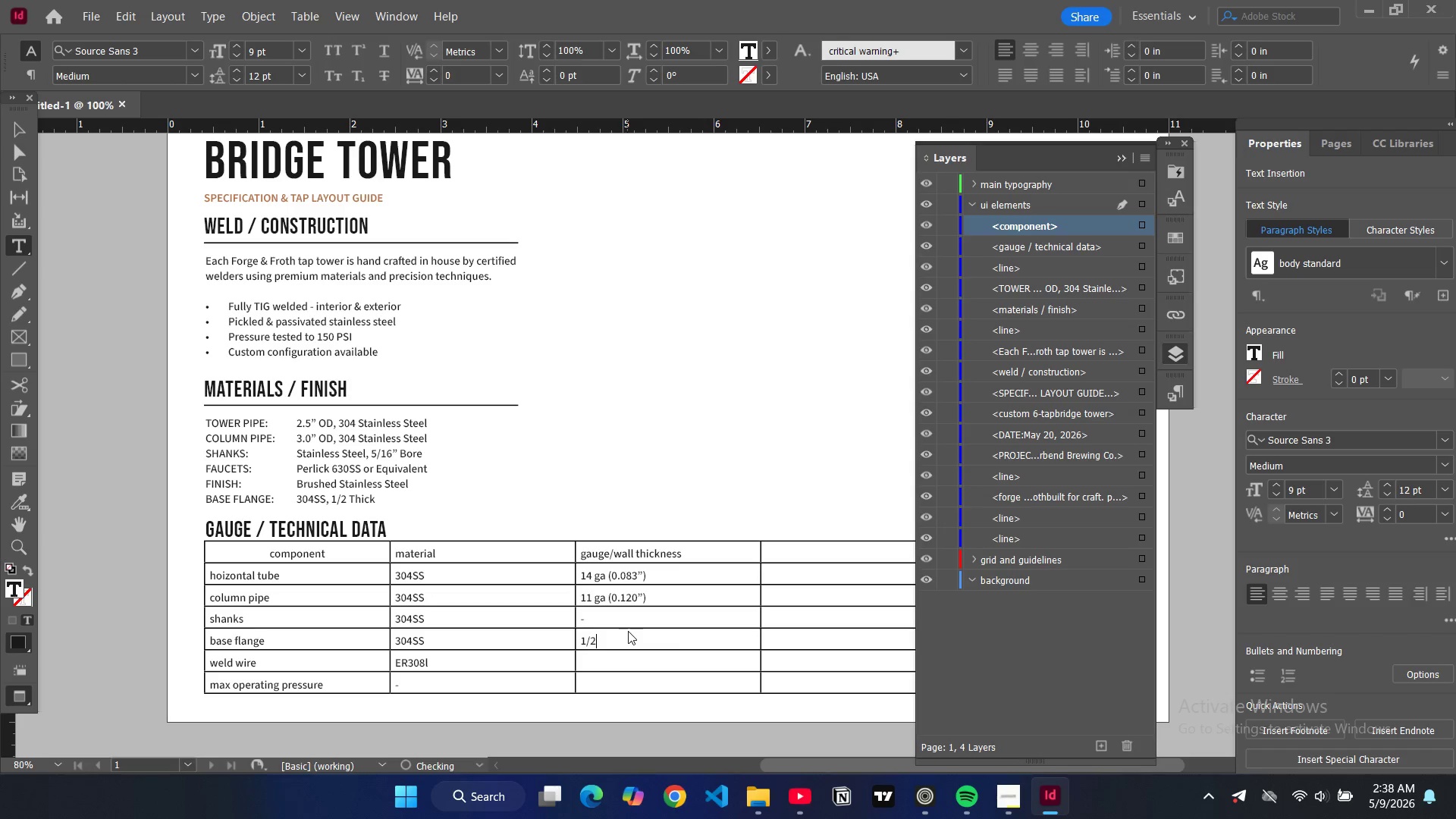 
key(Shift+ShiftRight)
 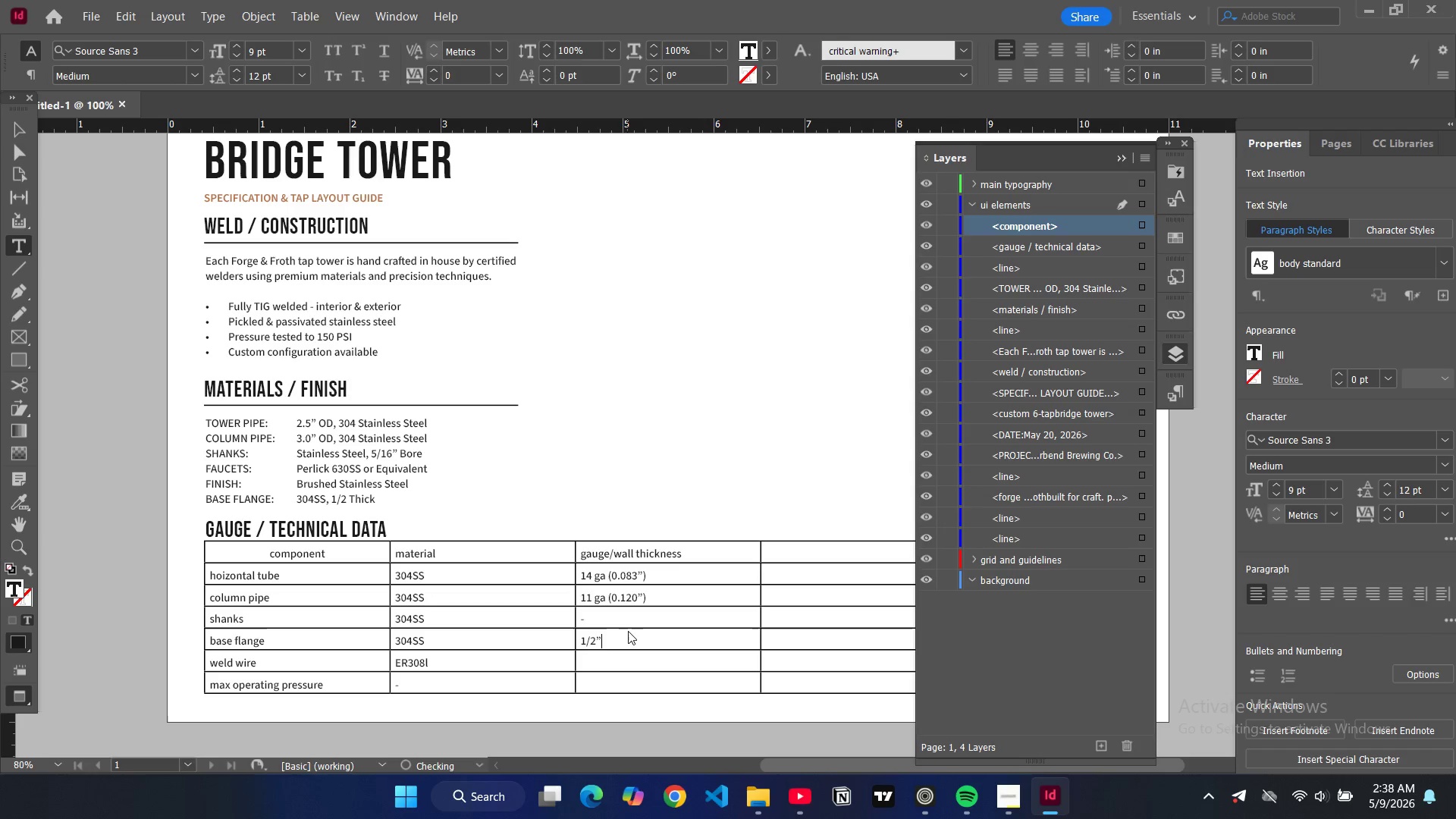 
key(Shift+Quote)
 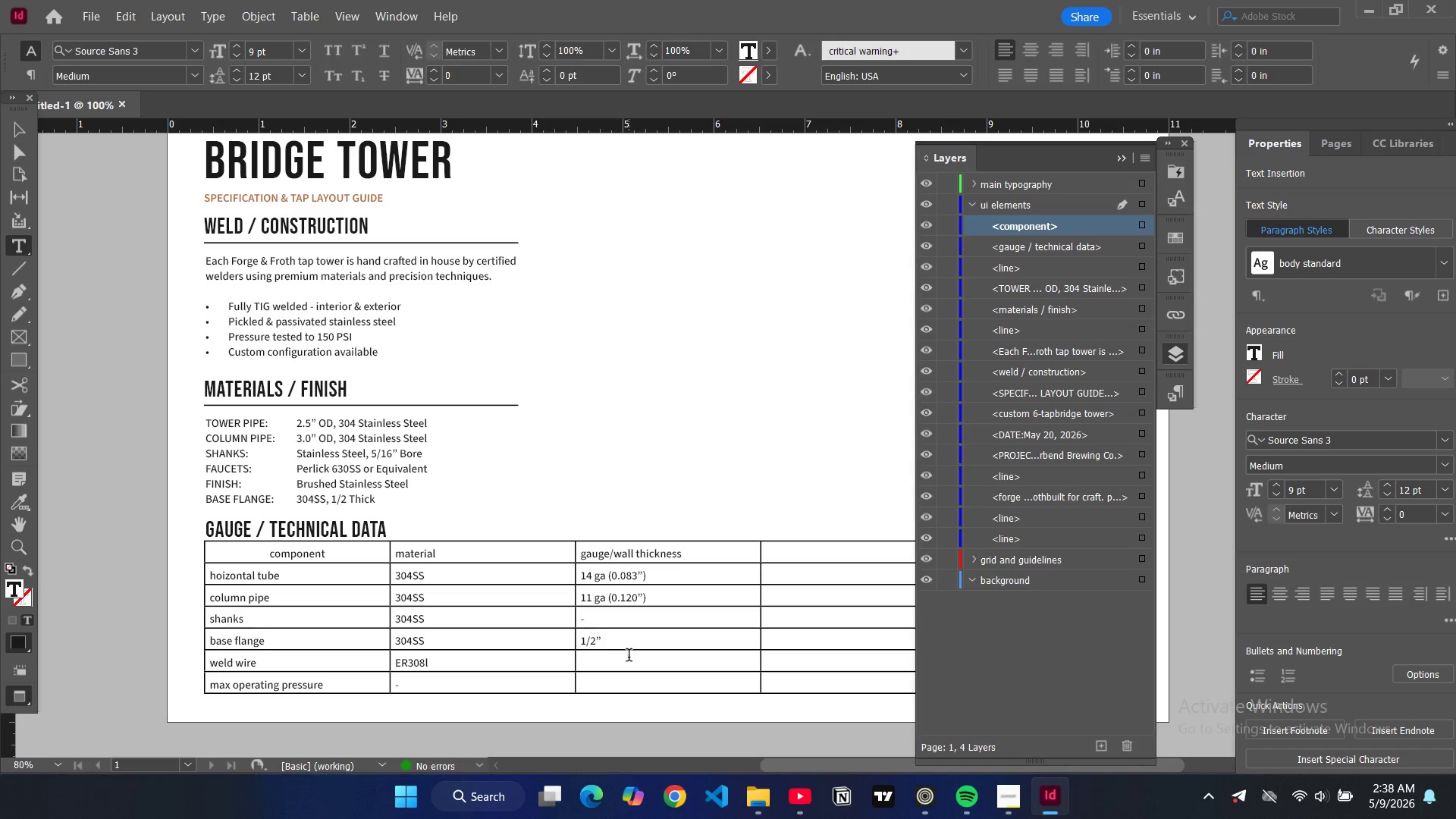 
left_click([629, 657])
 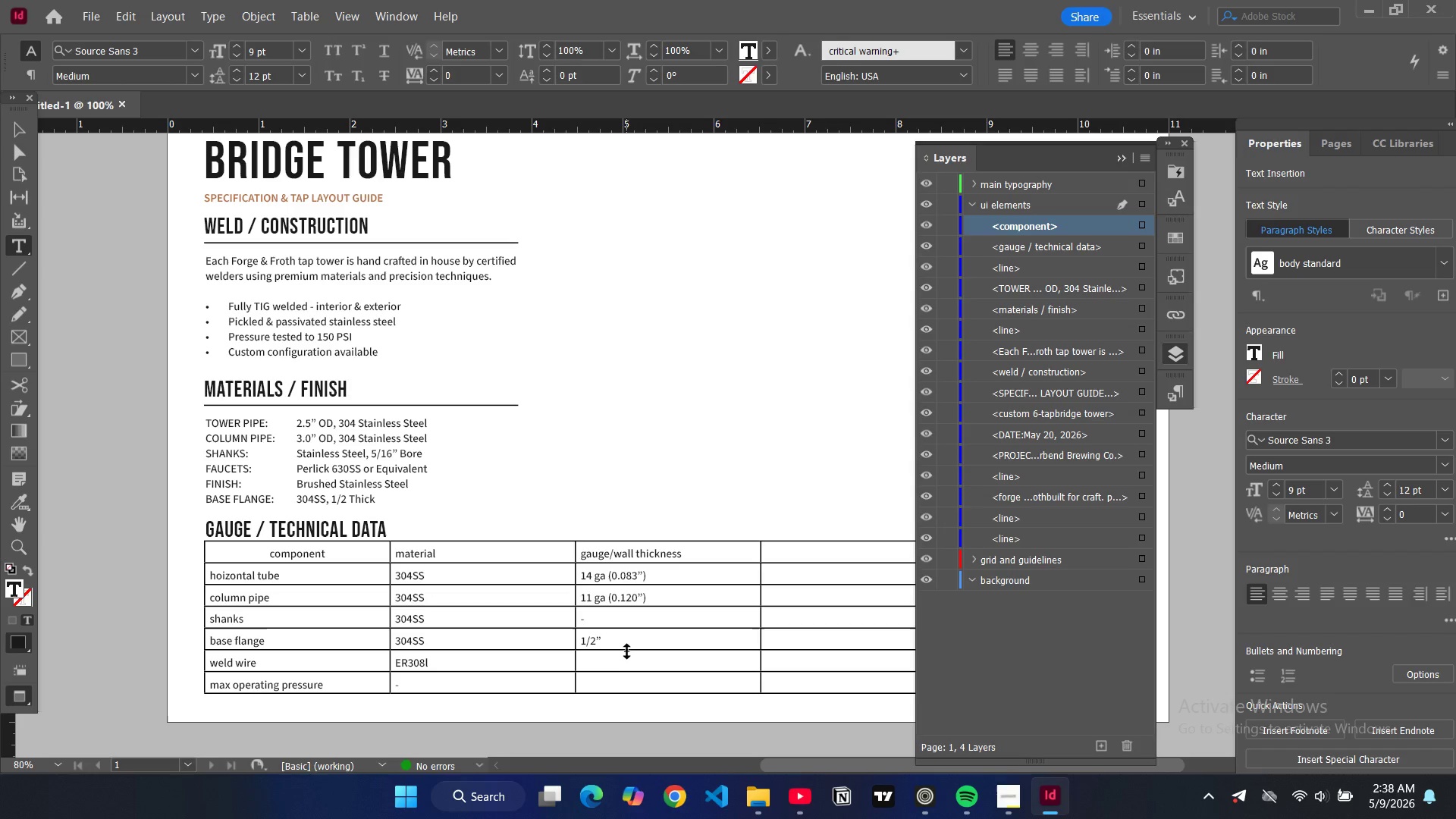 
type(p)
key(Backspace)
type(0.035")
 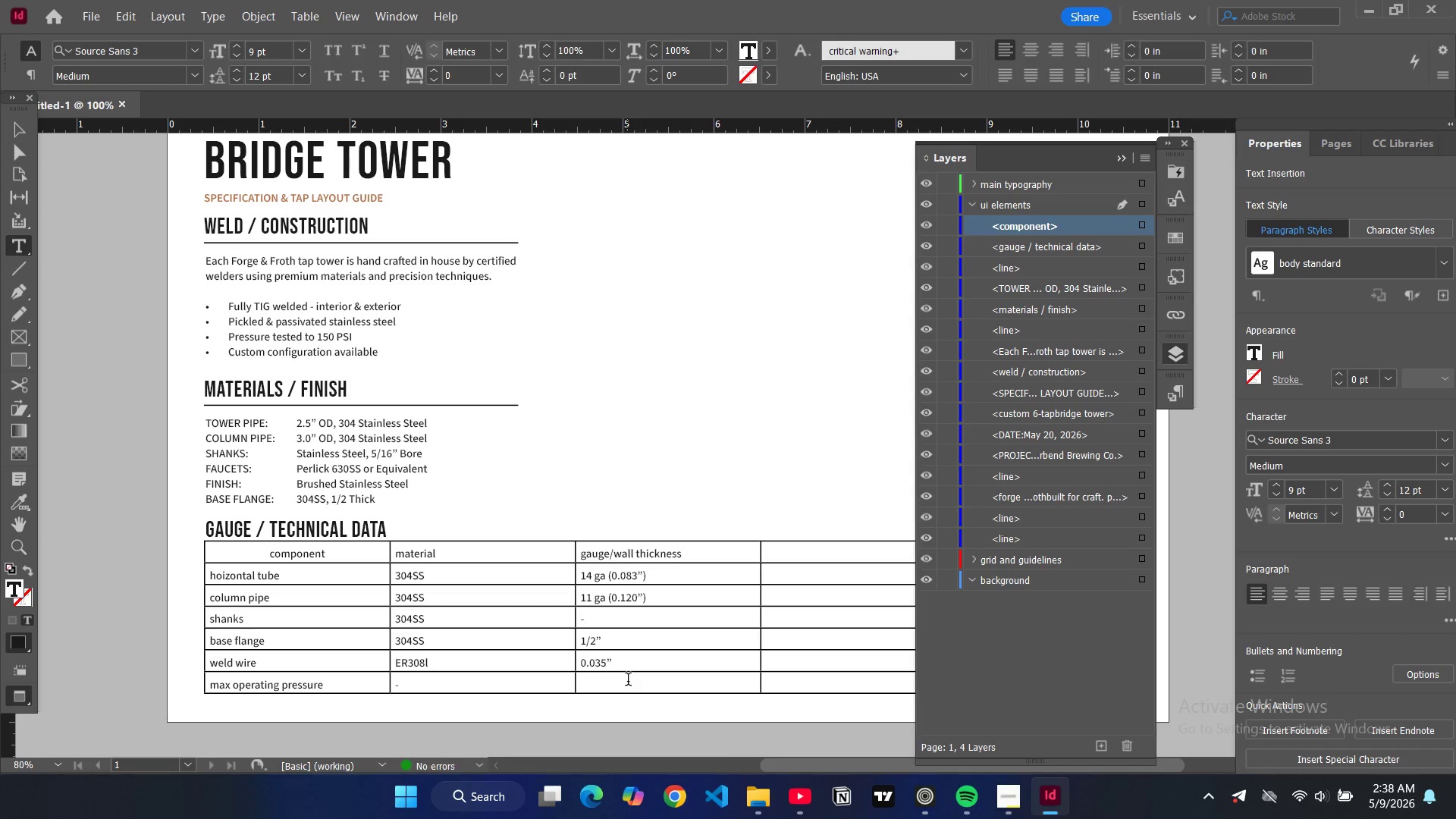 
left_click([627, 678])
 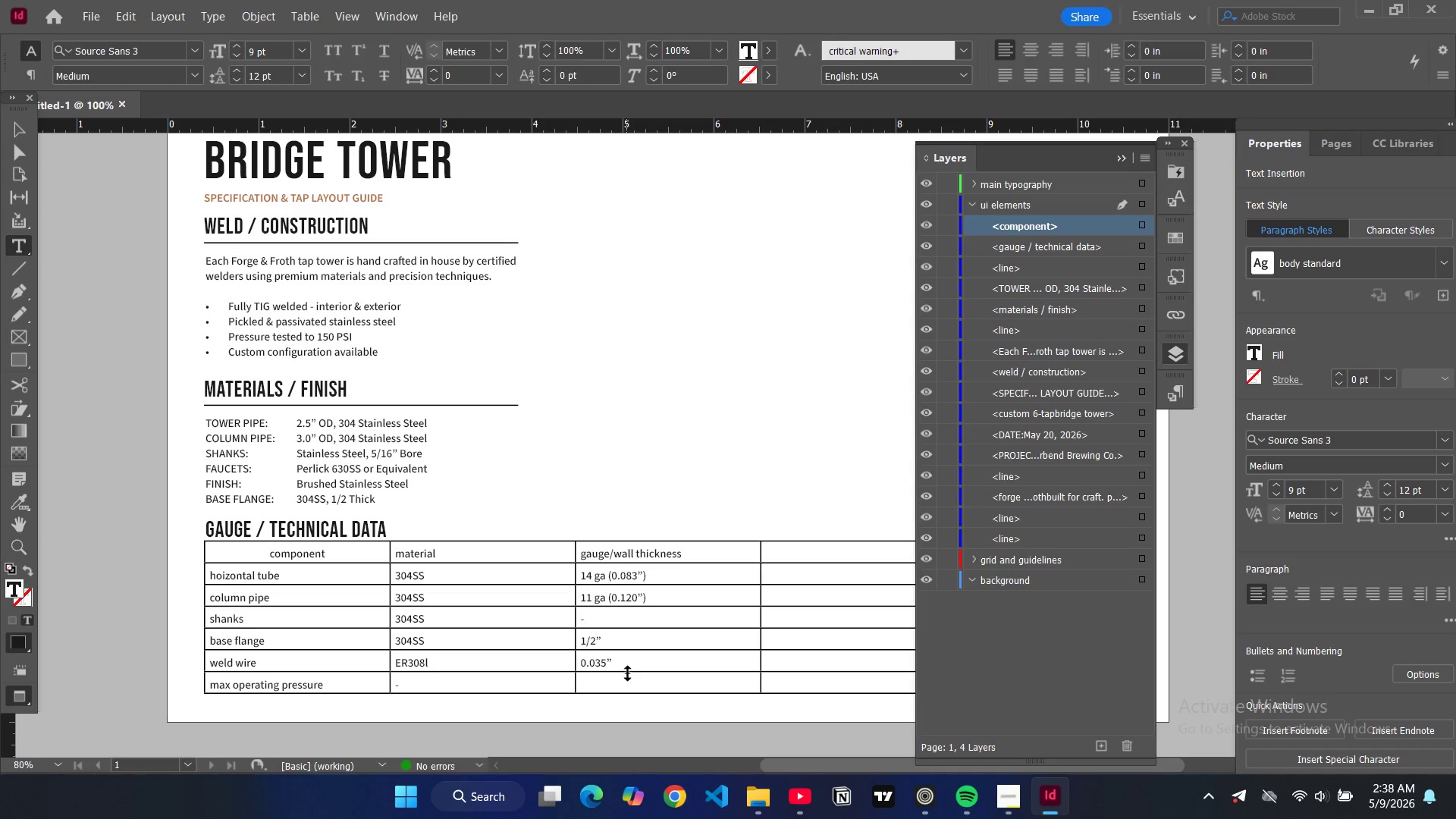 
key(Minus)
 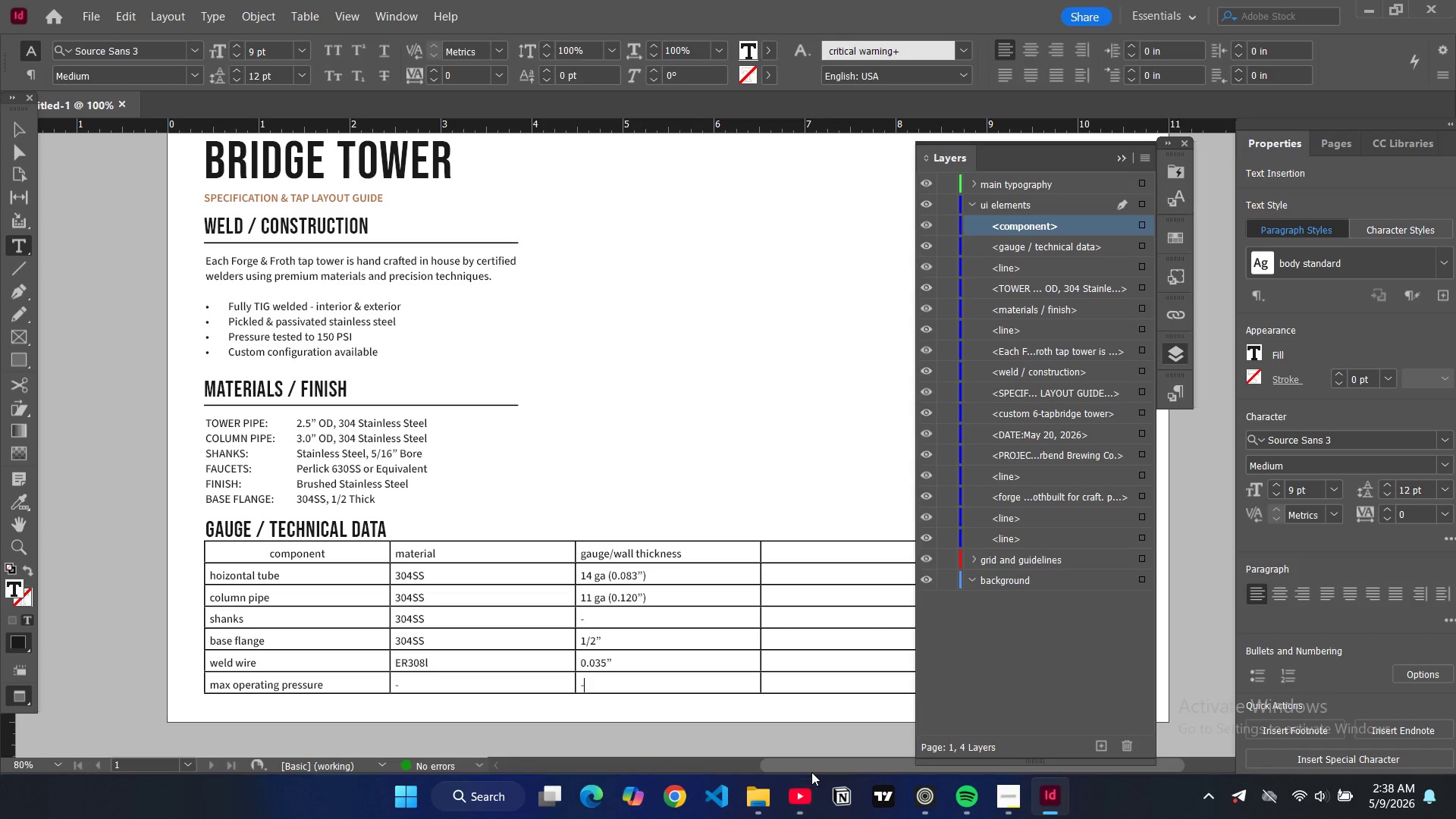 
left_click_drag(start_coordinate=[811, 767], to_coordinate=[898, 767])
 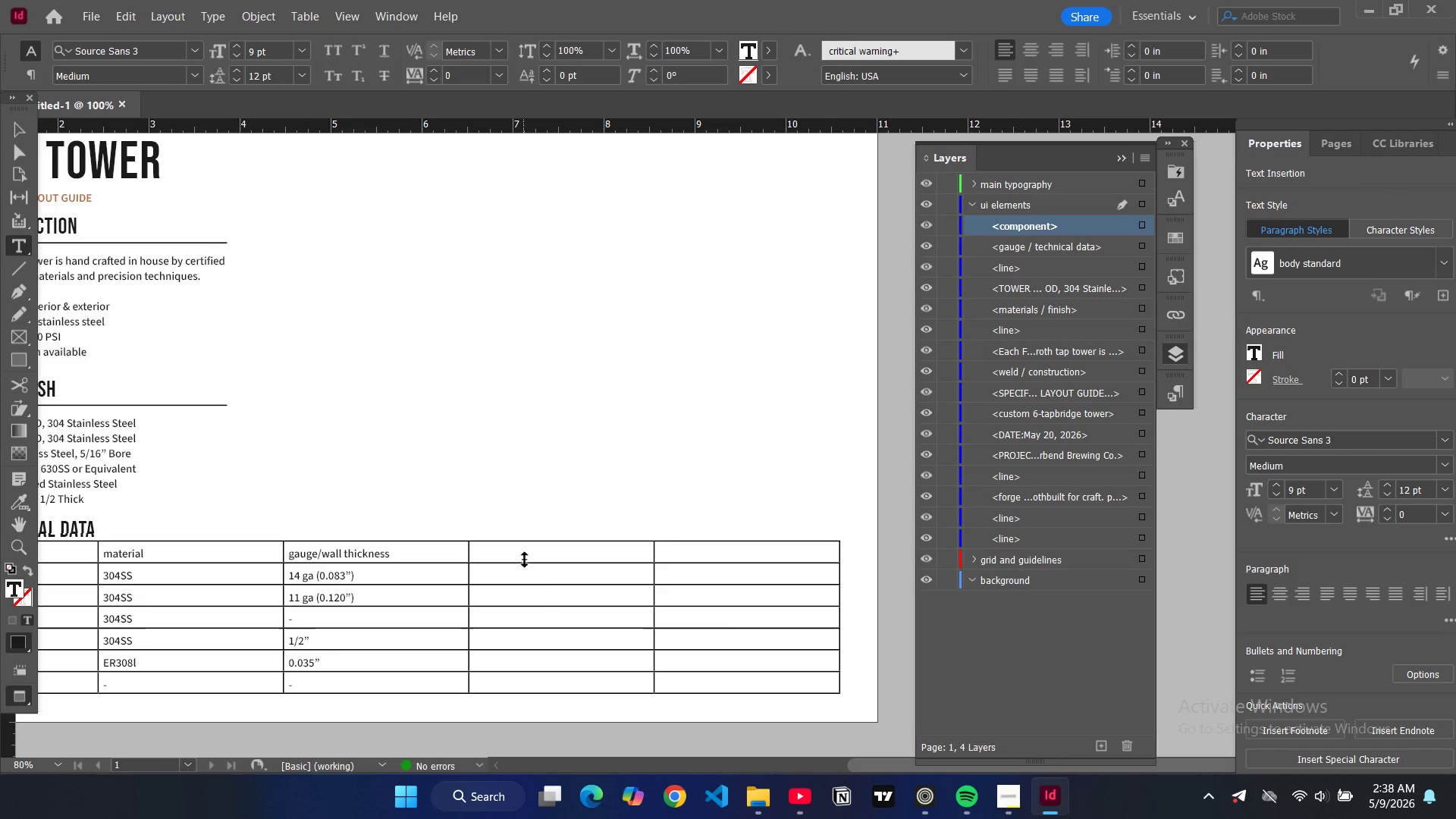 
left_click([529, 556])
 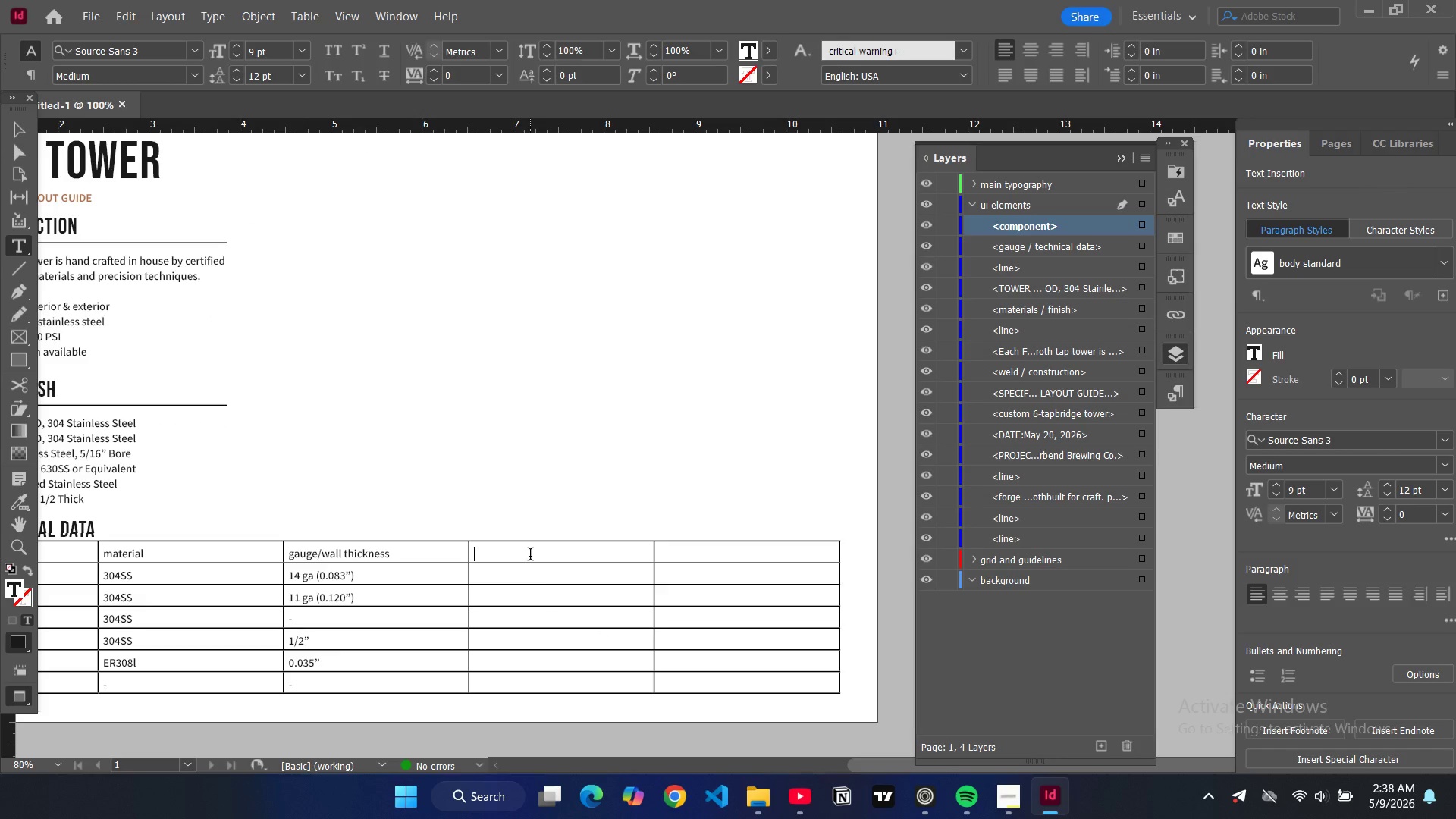 
type(dimensions)
 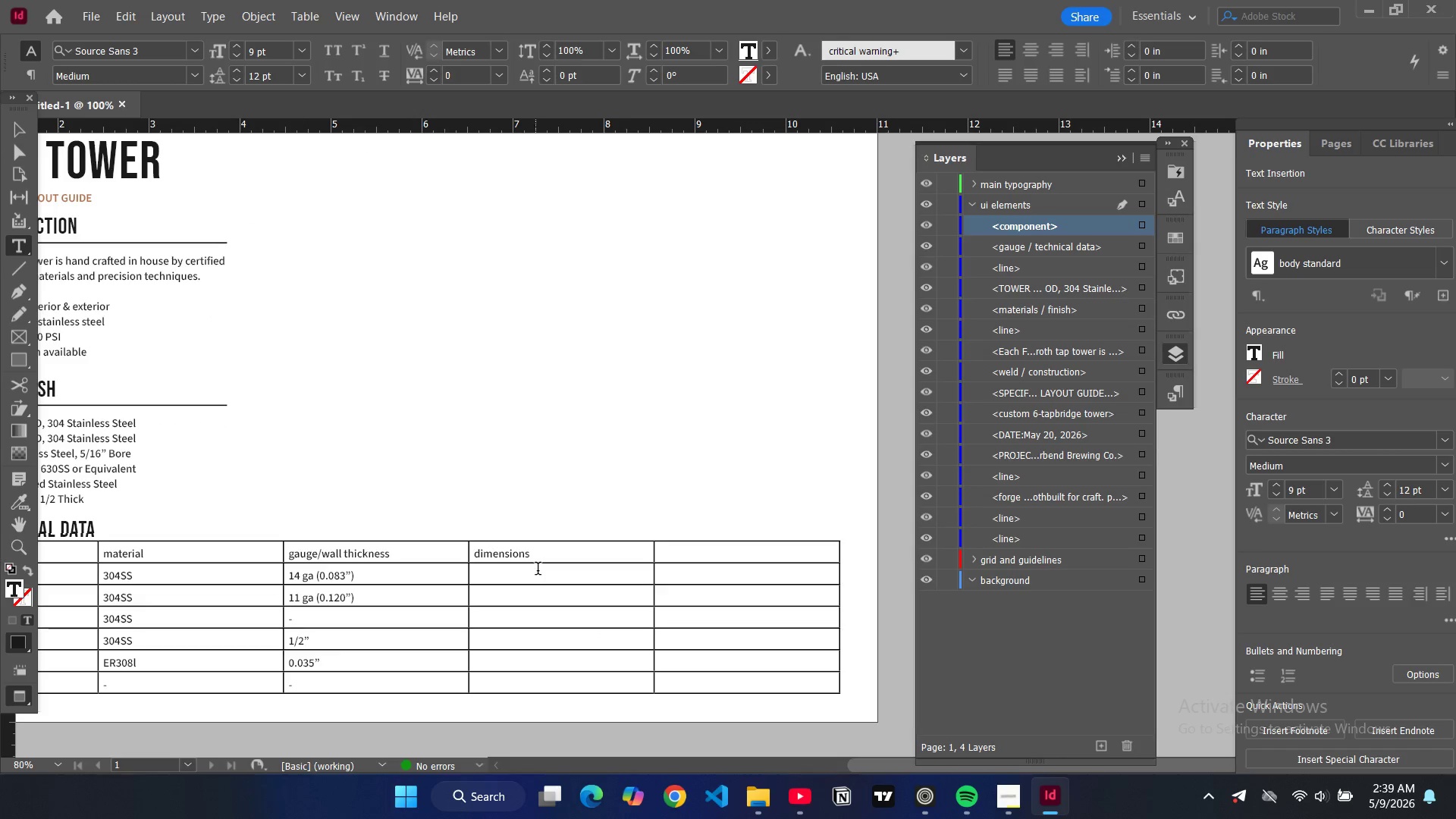 
left_click([538, 570])
 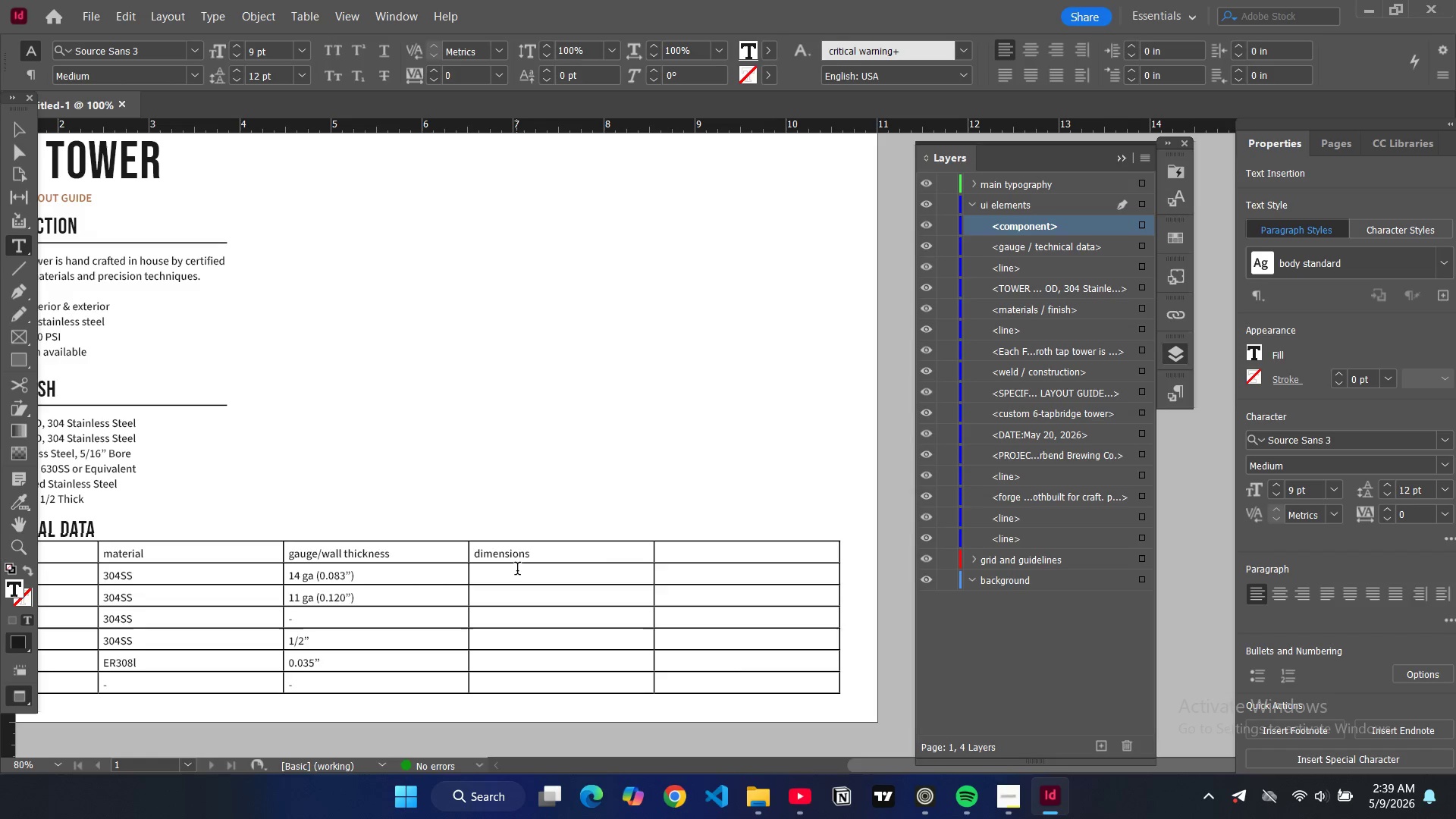 
type(2.5" I)
key(Backspace)
type(OD)
 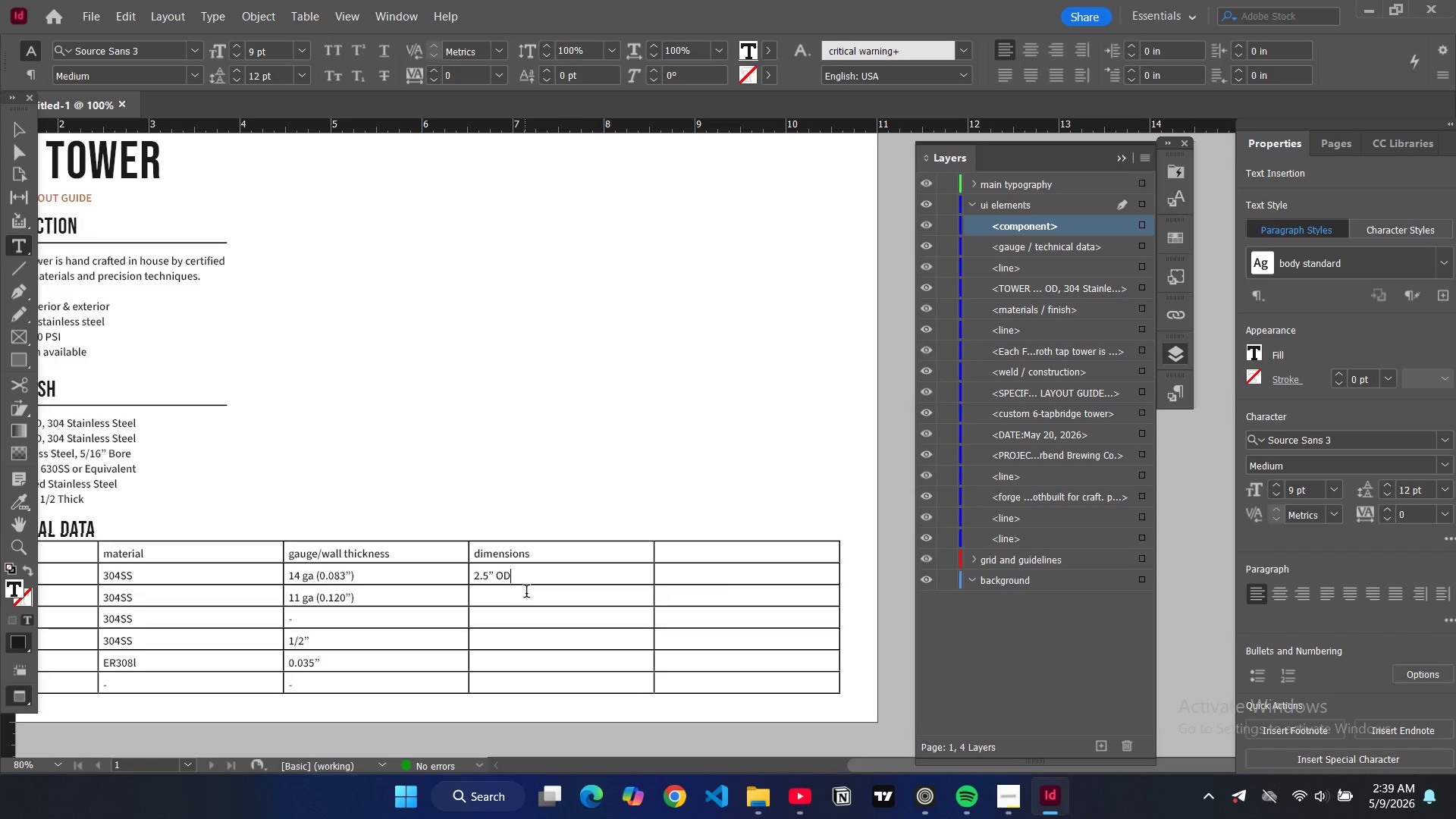 
left_click([527, 593])
 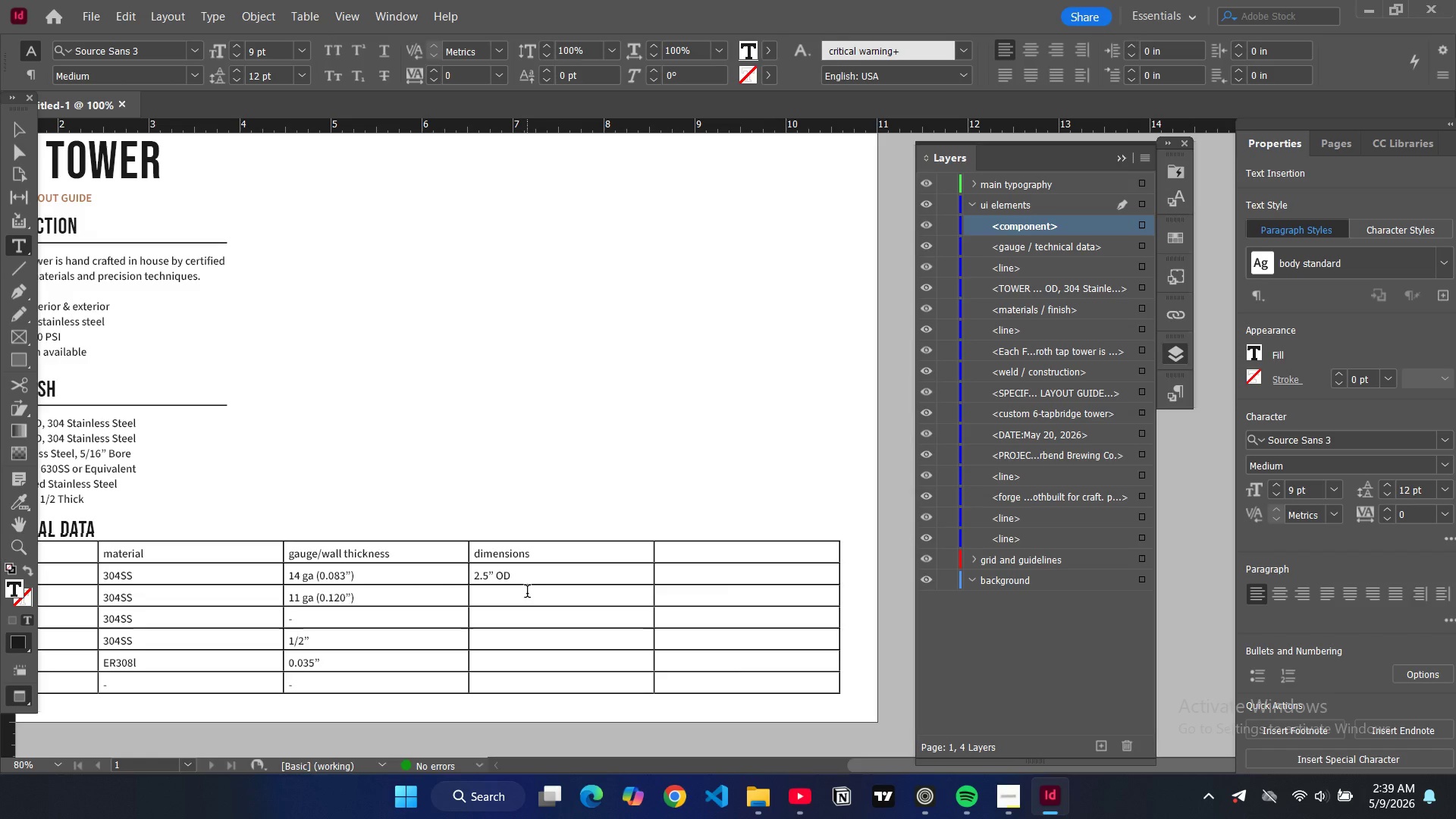 
type(3.0"  OD)
 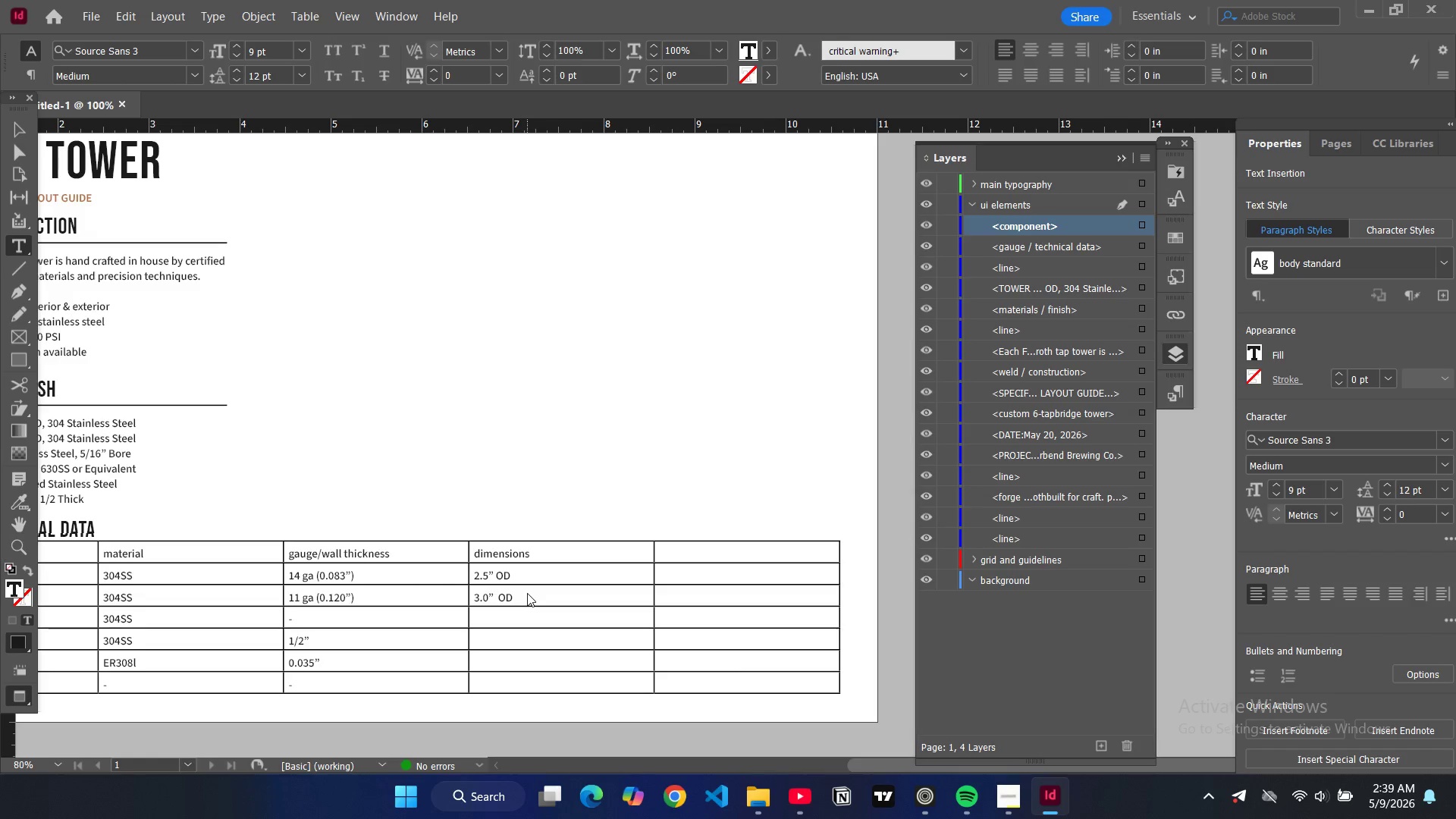 
left_click([524, 616])
 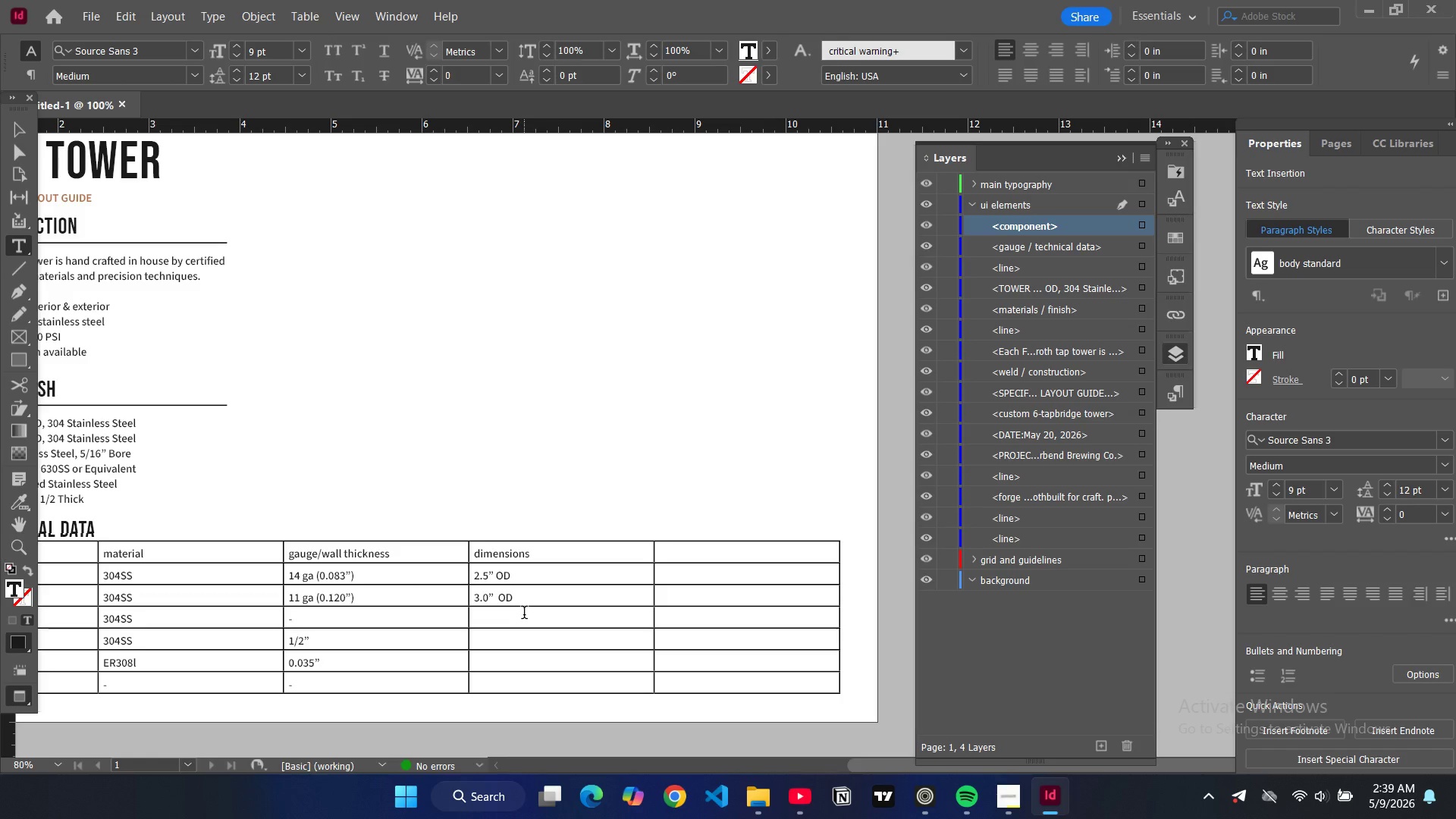 
type(5/16" Boo)
key(Backspace)
type(re)
 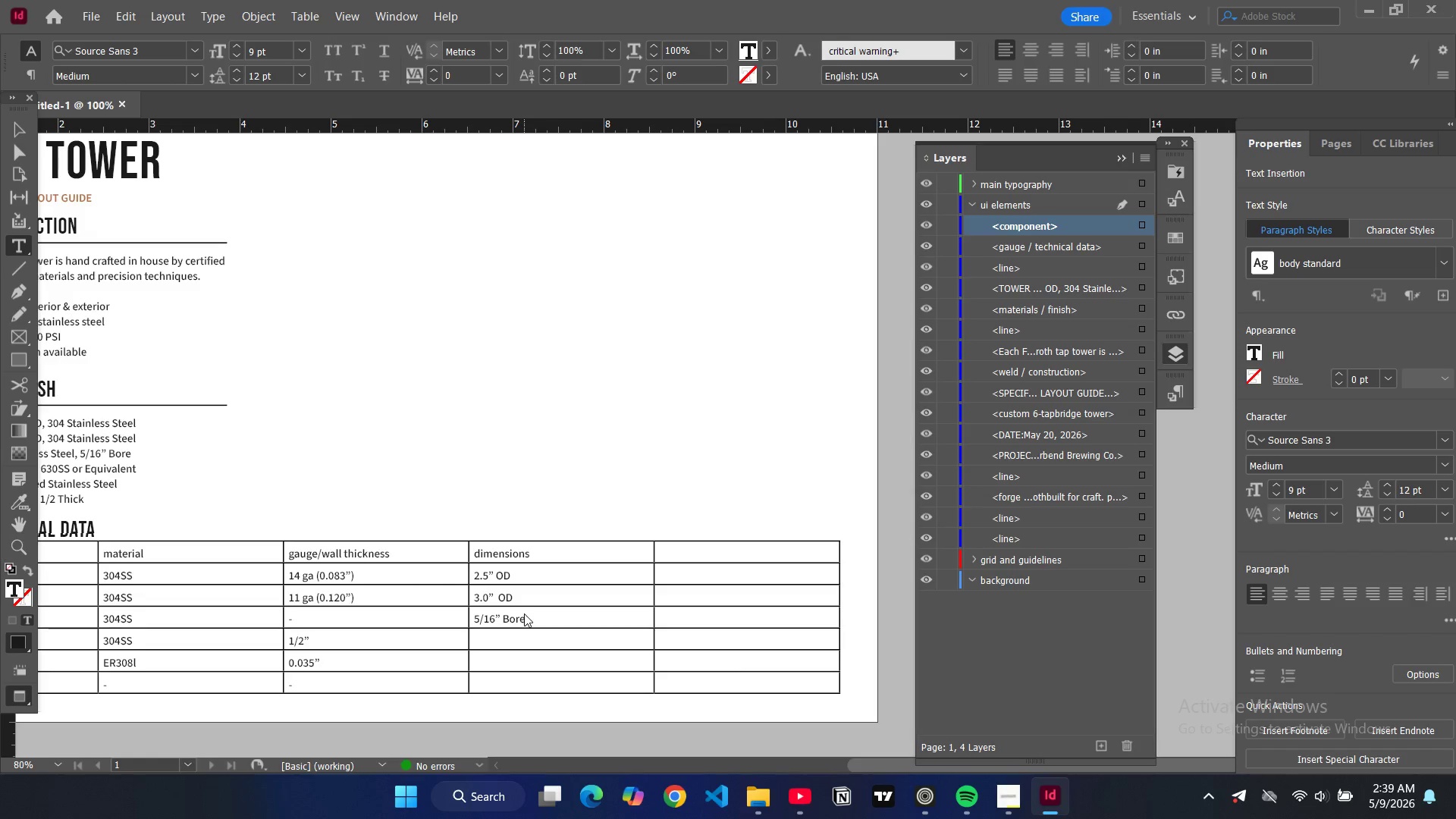 
left_click([524, 633])
 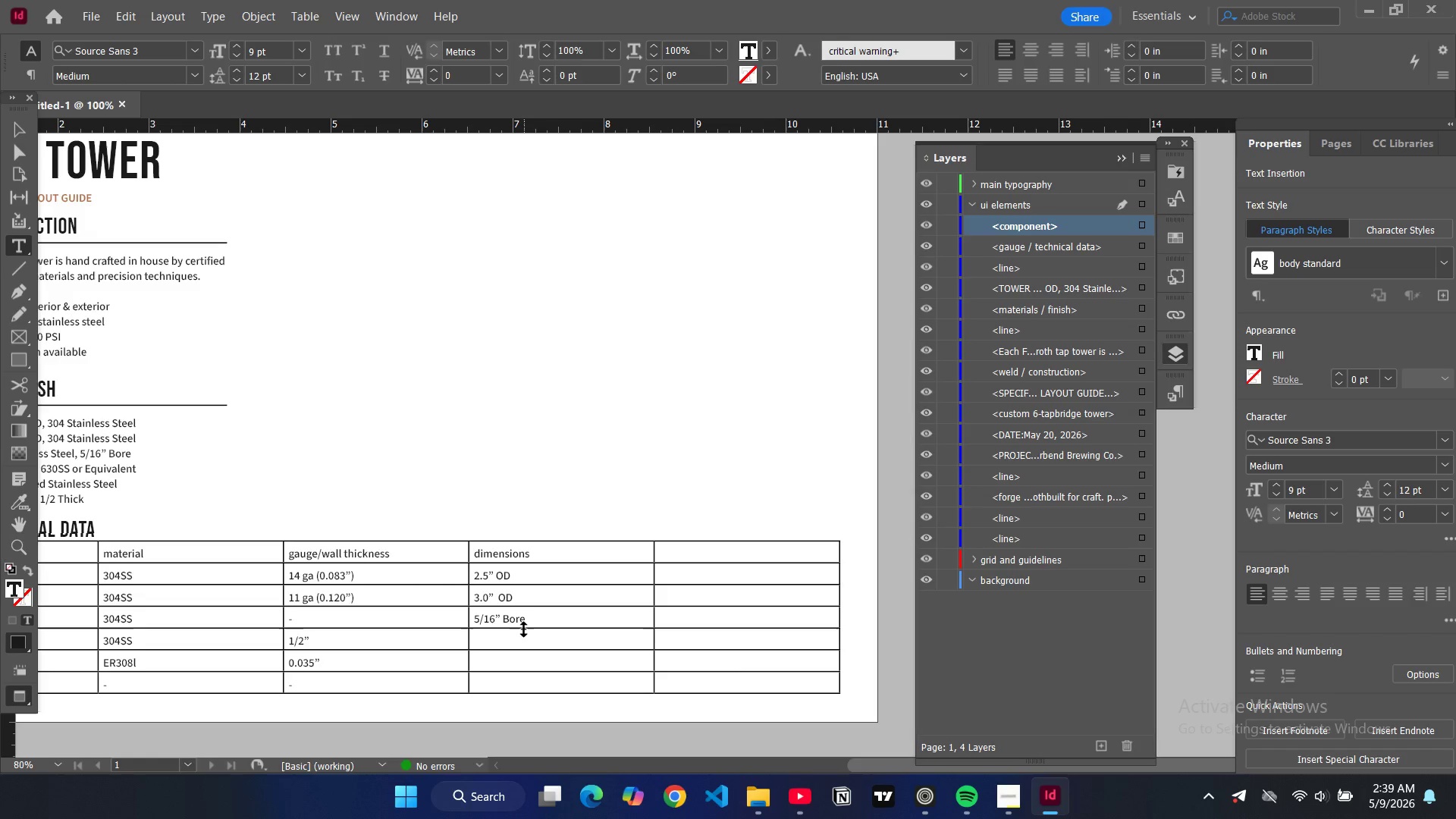 
type(4.5" OD)
 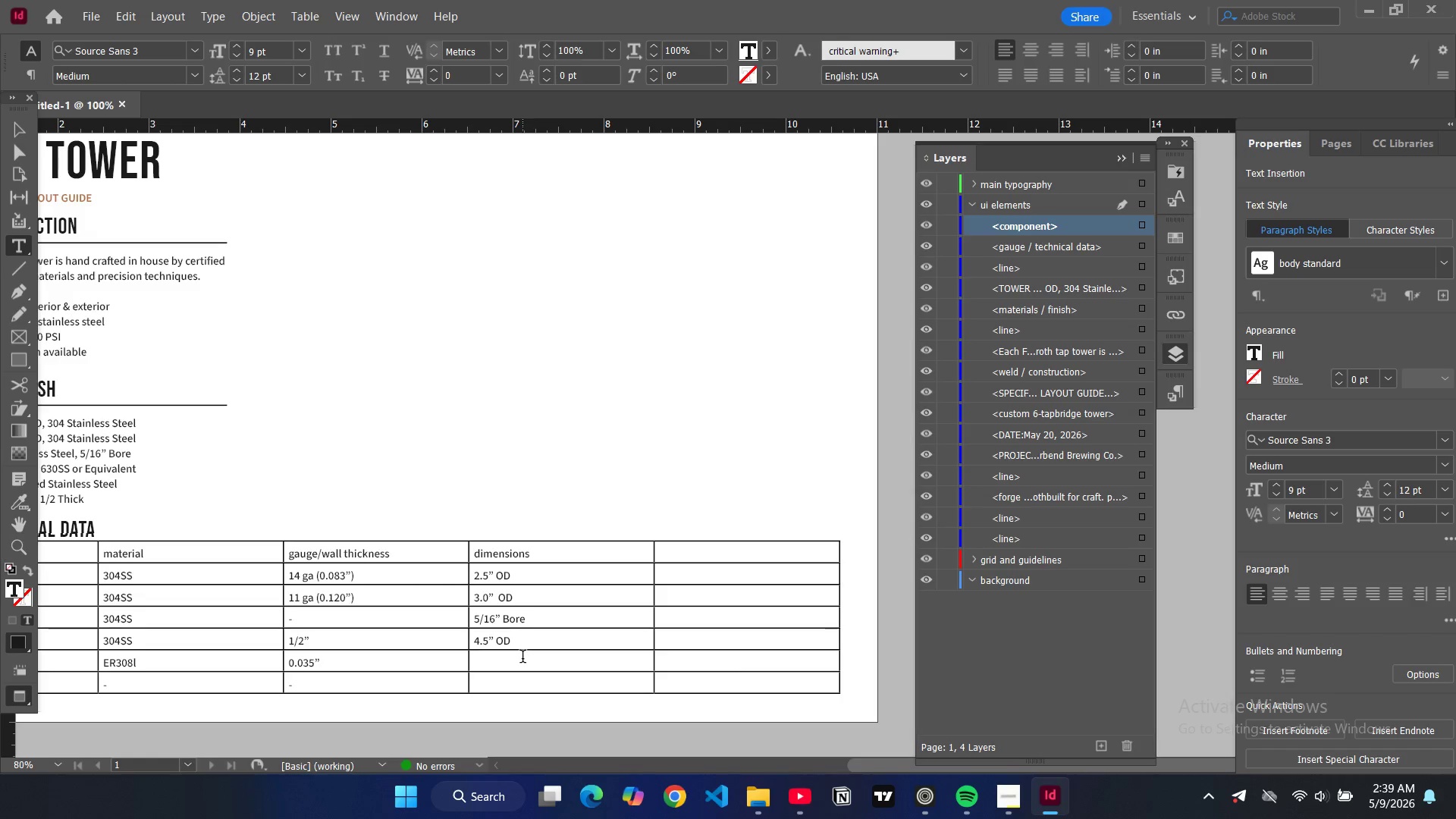 
left_click([522, 657])
 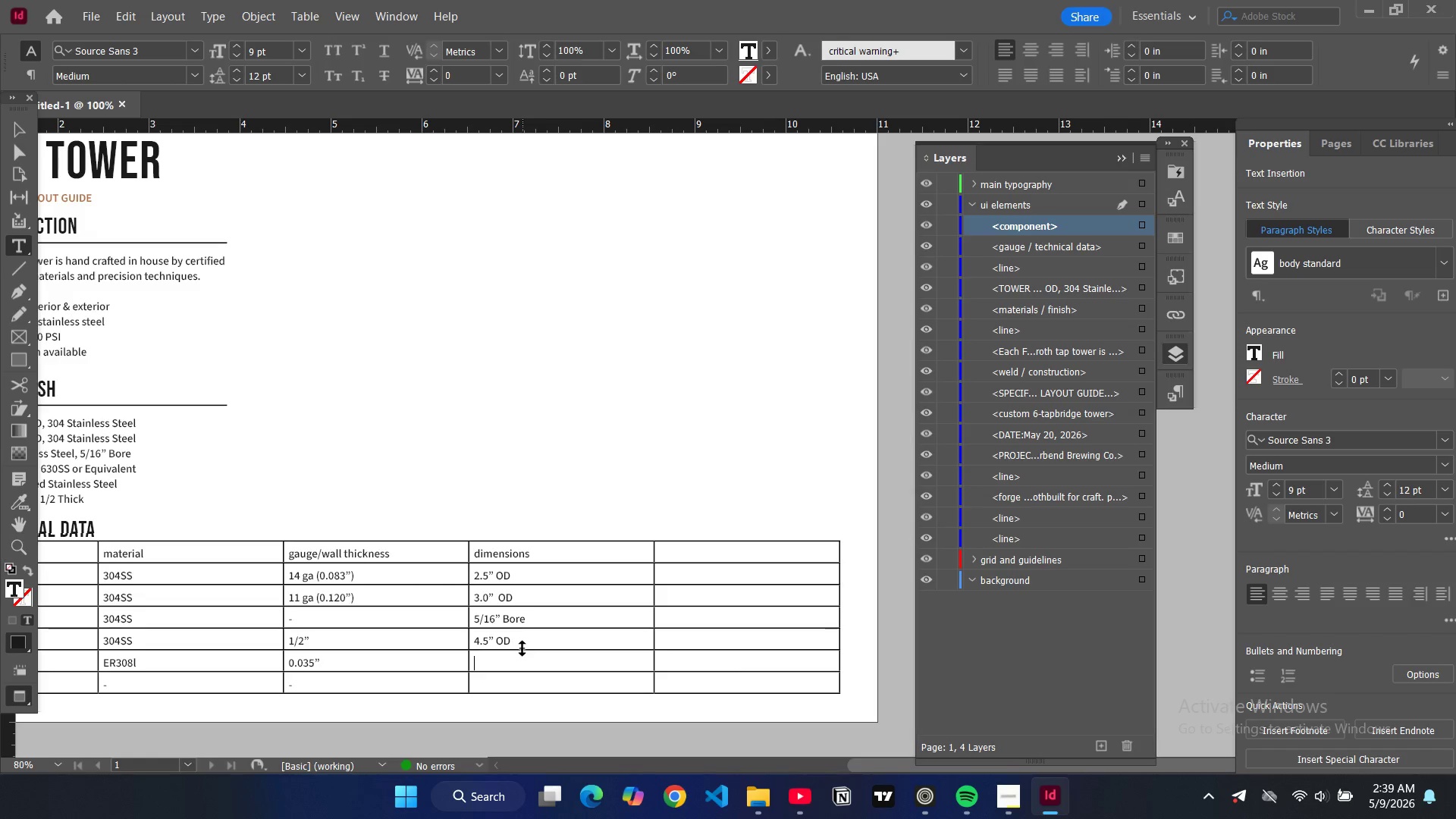 
key(Minus)
 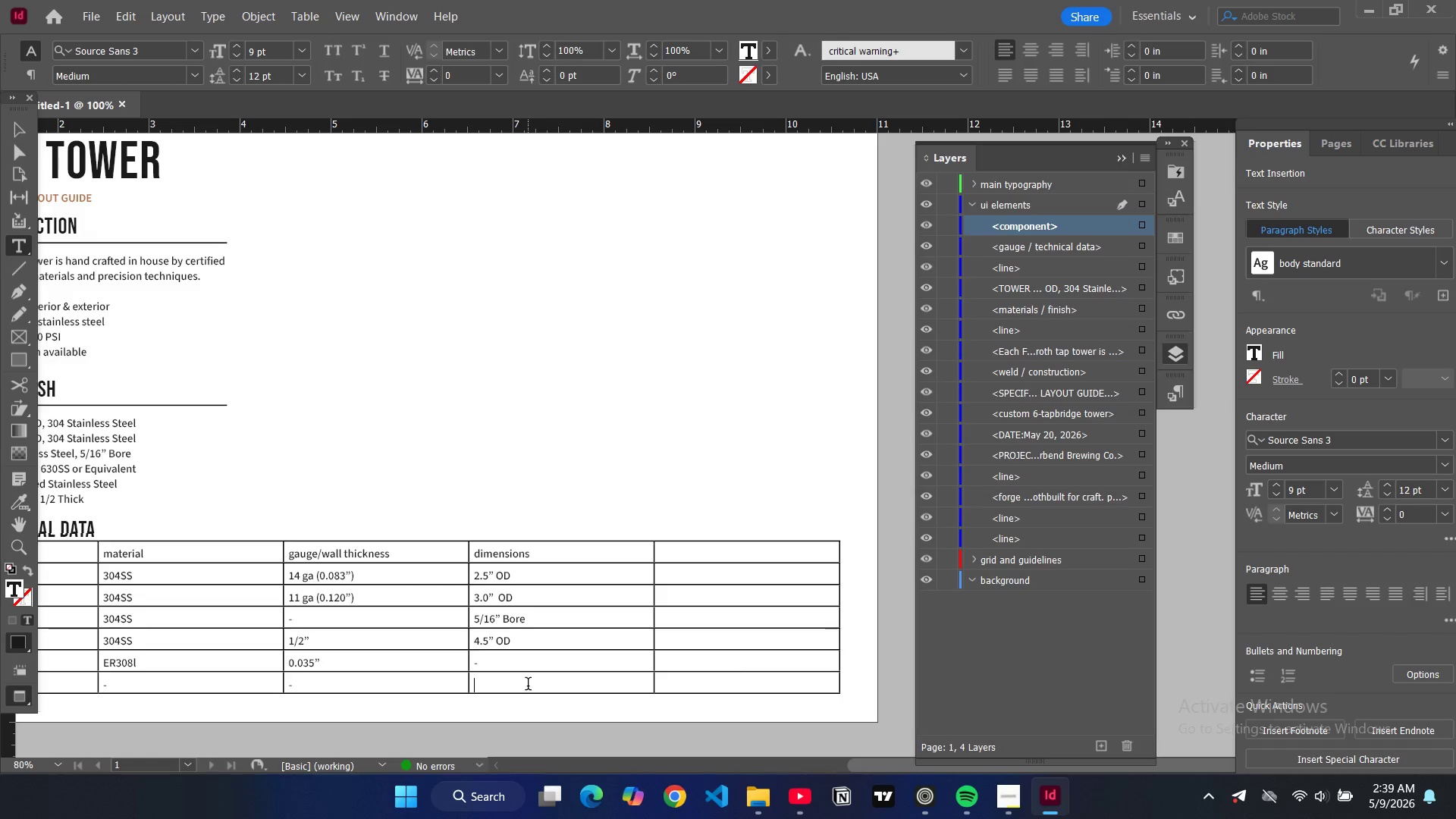 
type(150p)
key(Backspace)
type( psi)
 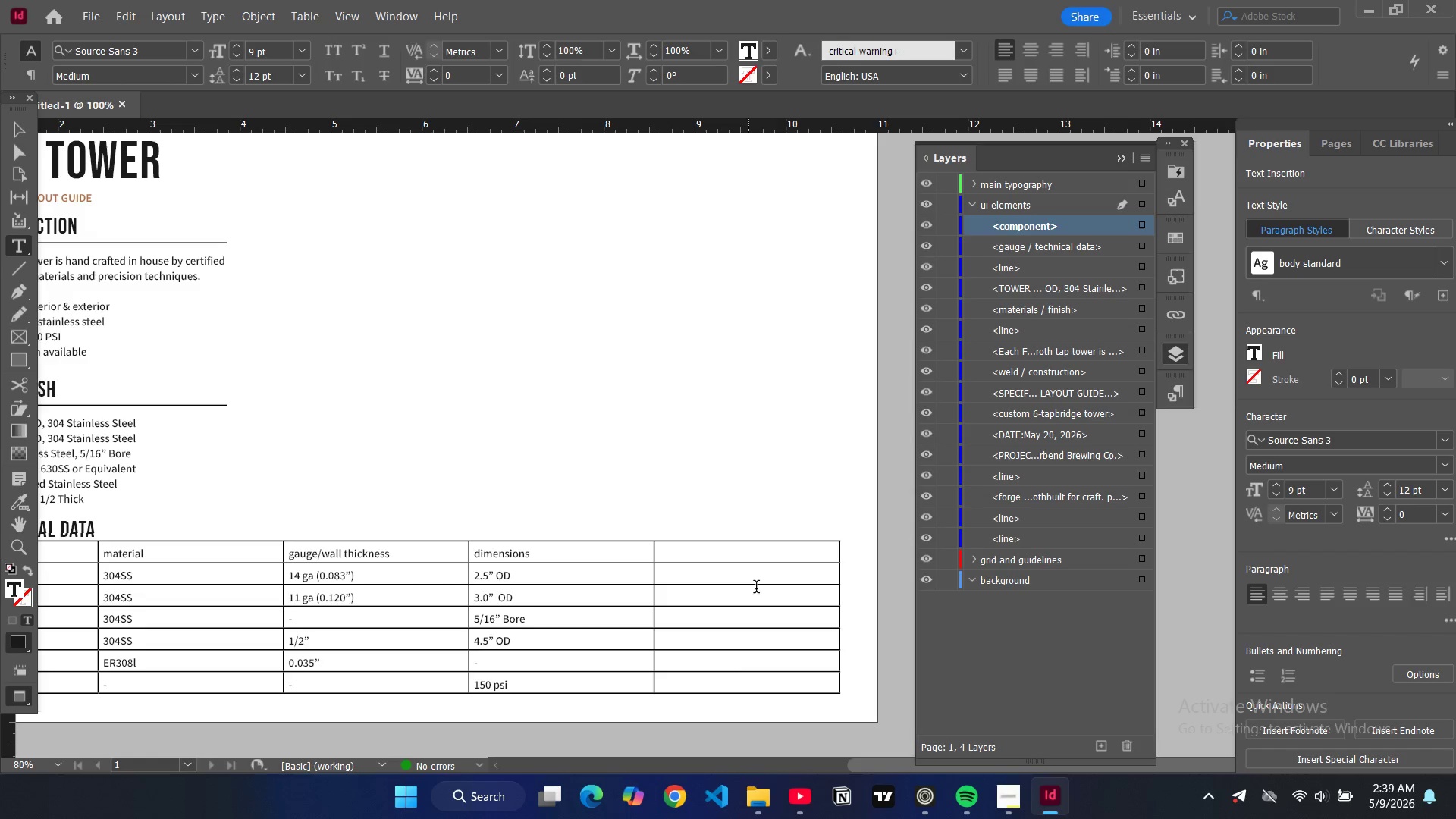 
left_click([748, 555])
 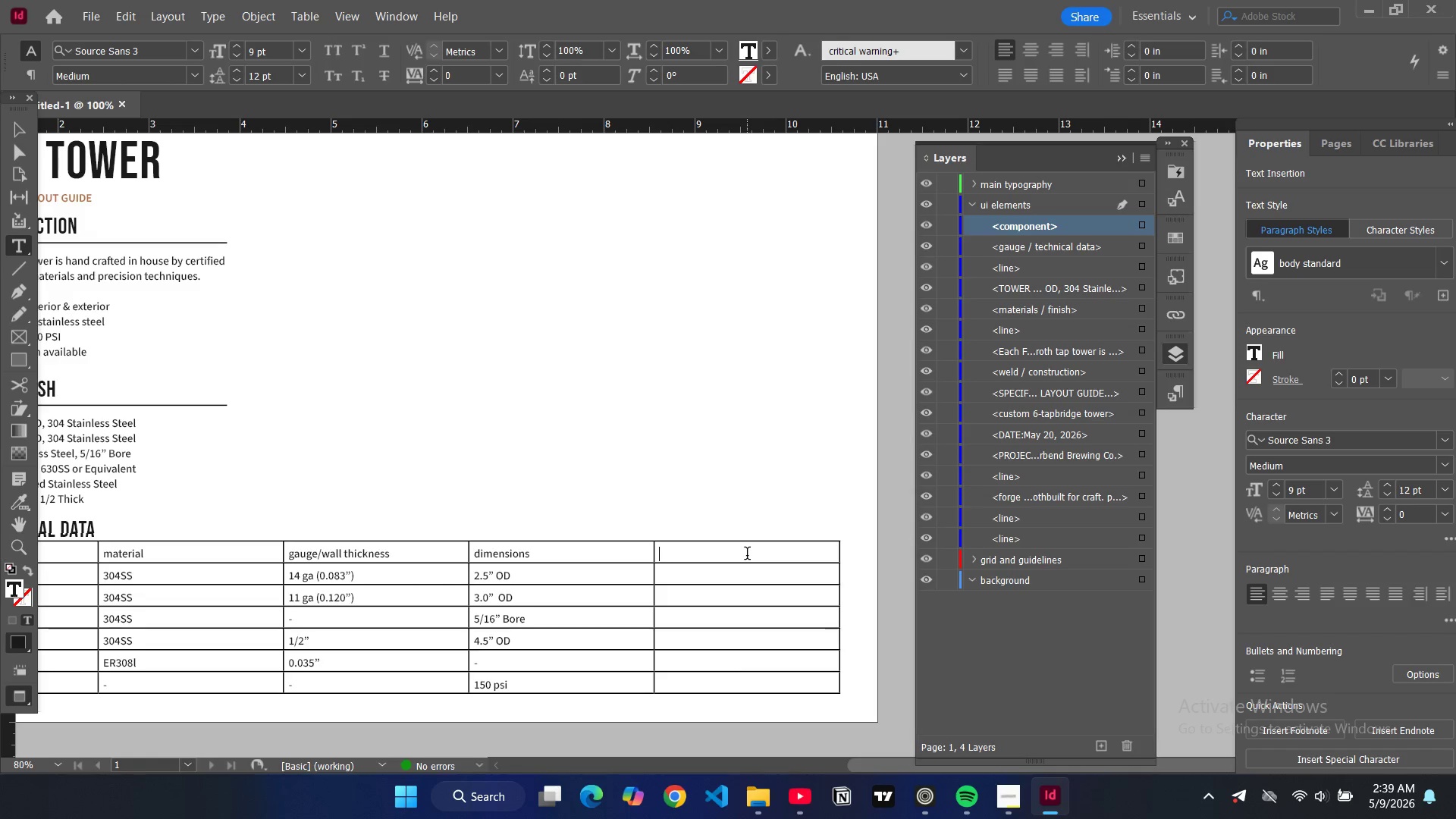 
type(notes)
 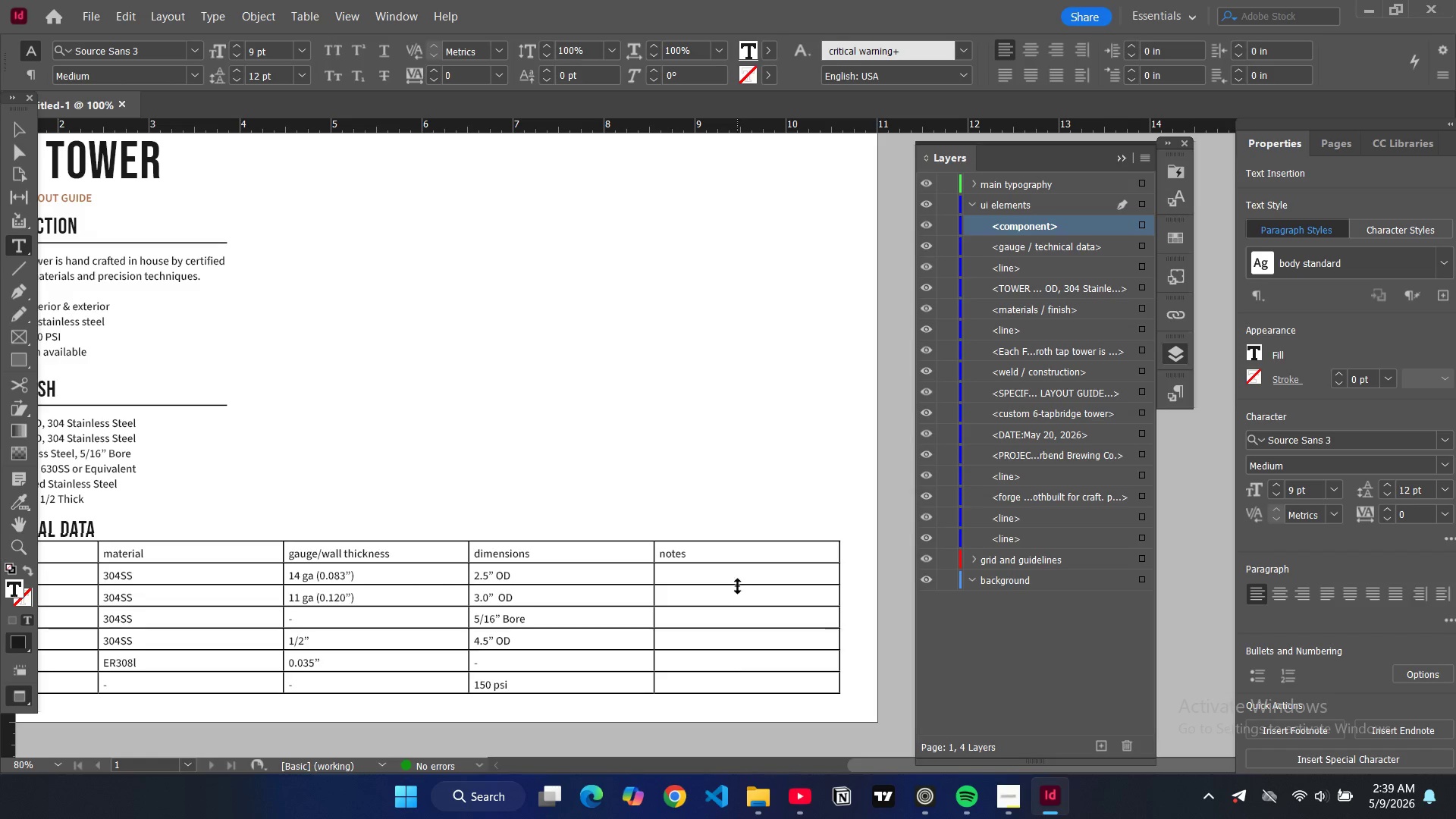 
left_click([737, 579])
 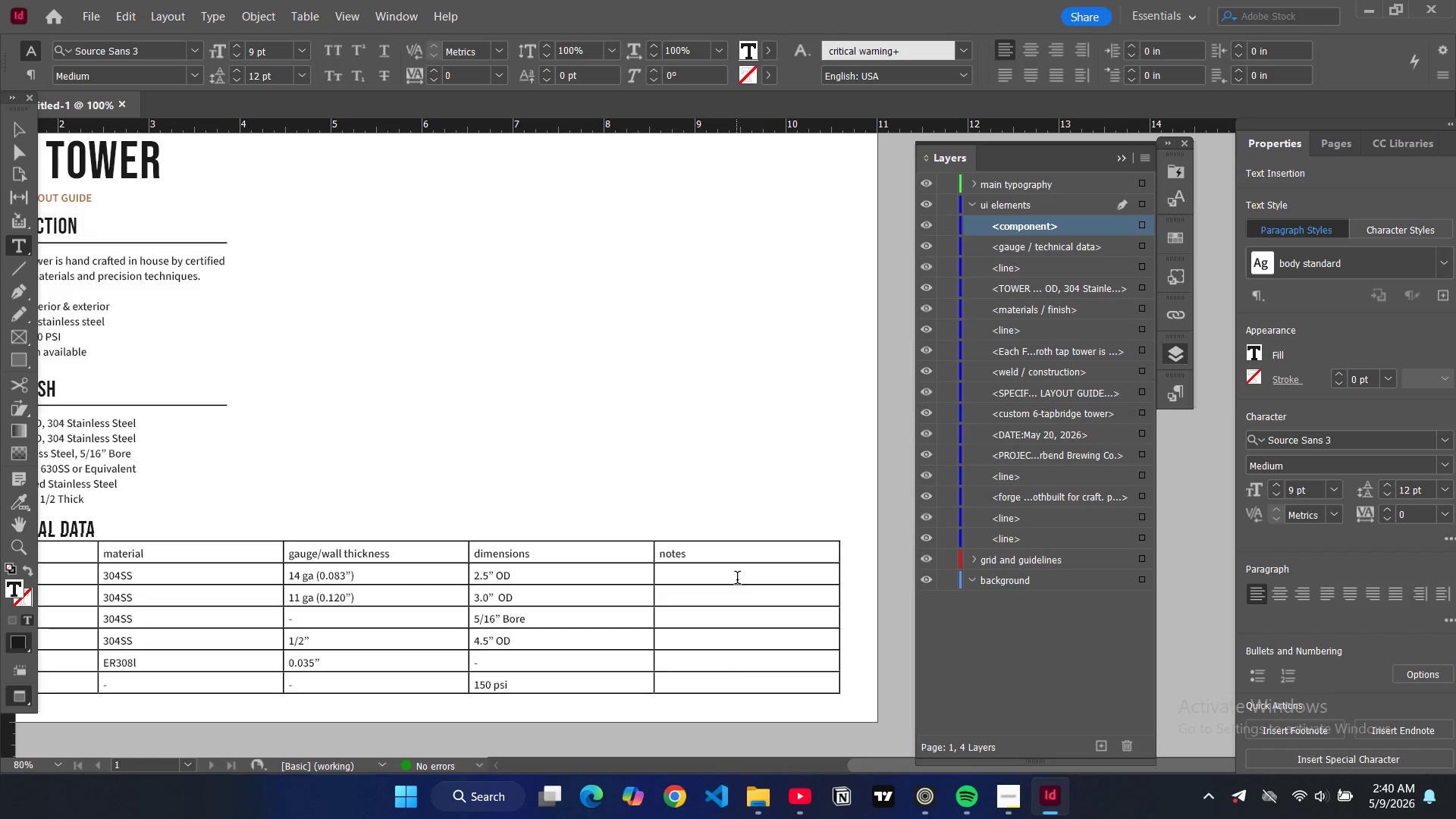 
type(polished fini)
key(Backspace)
key(Backspace)
key(Backspace)
key(Backspace)
type(exterior)
 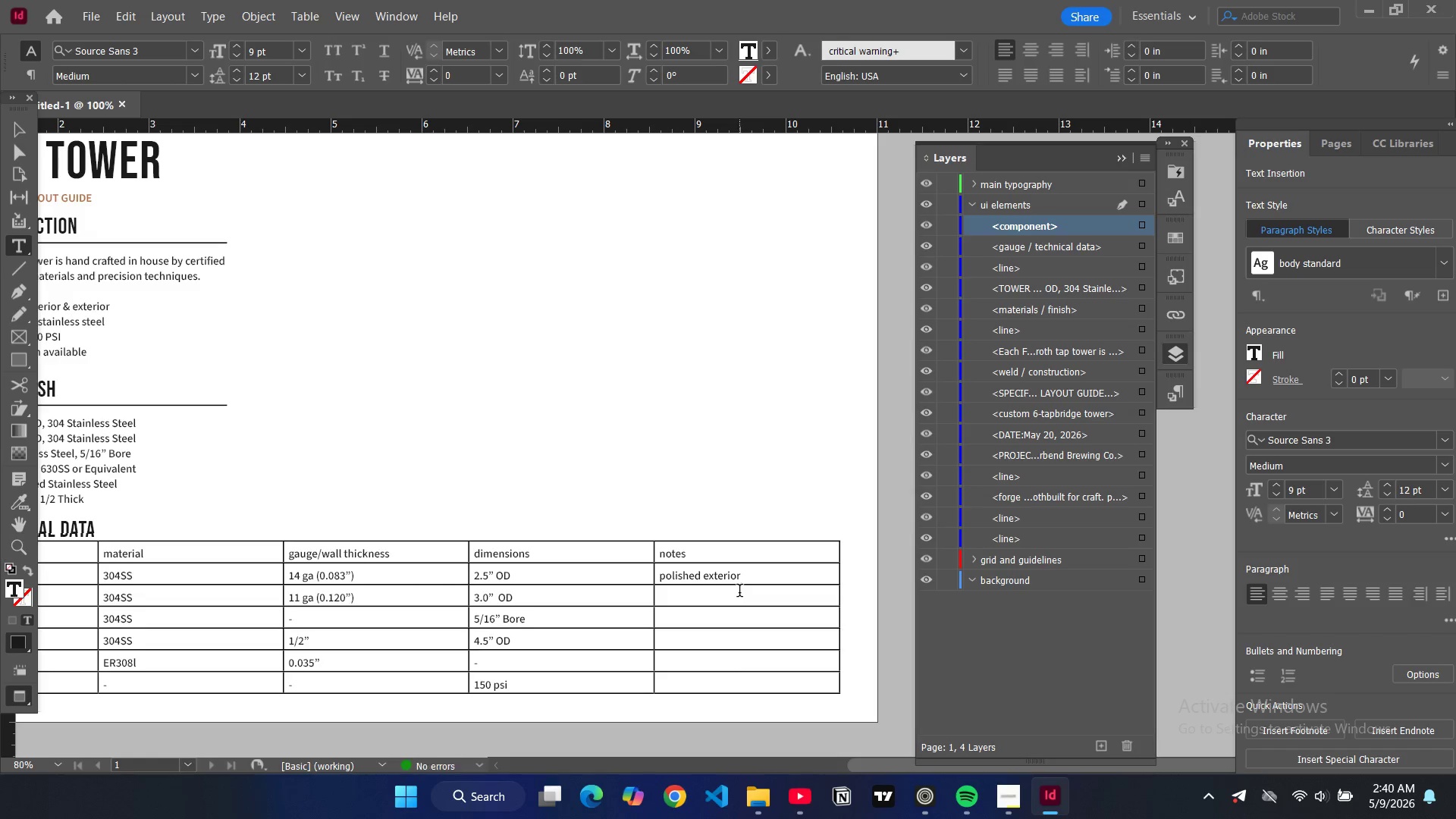 
left_click([739, 592])
 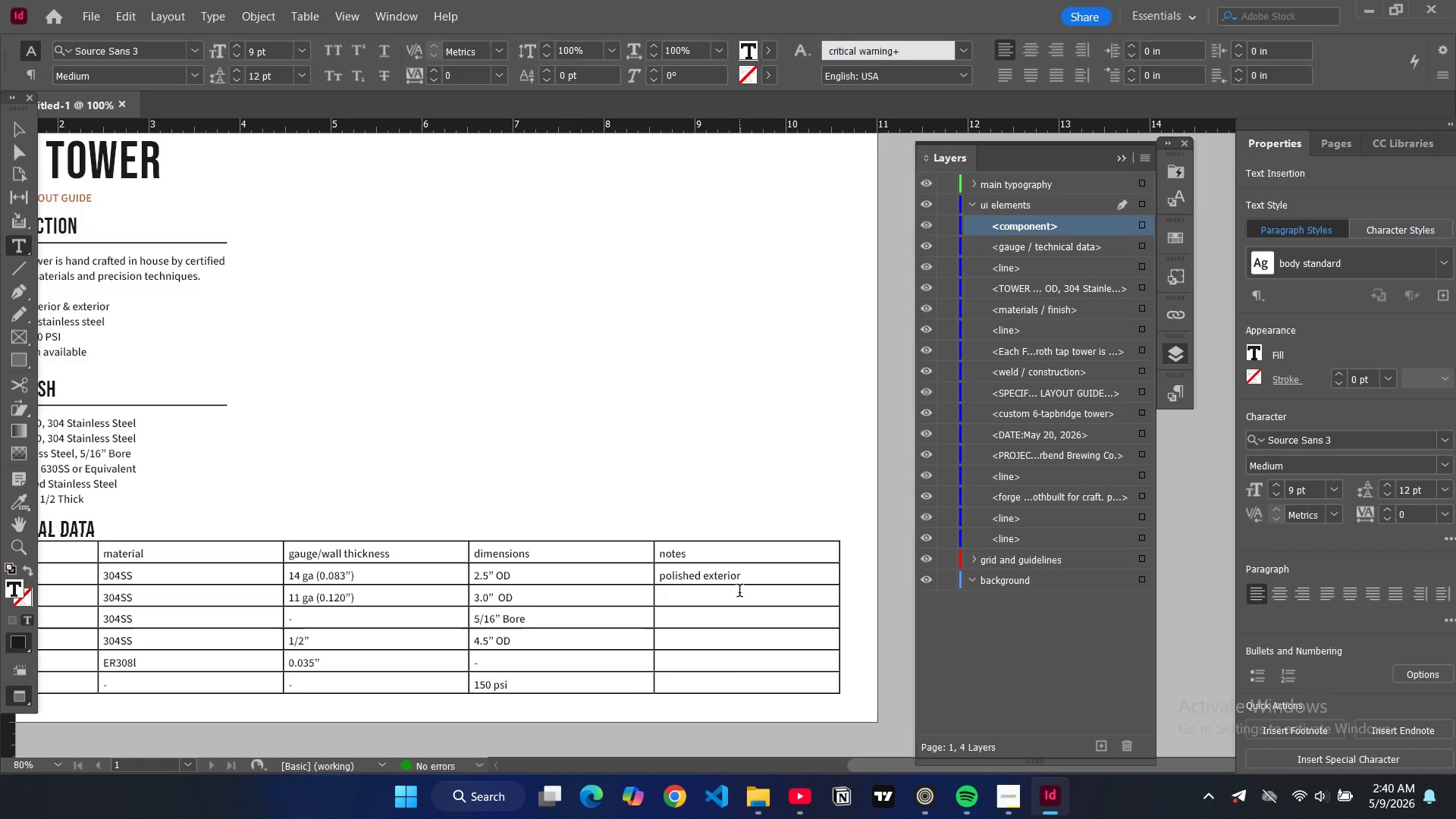 
type(brushed finish)
 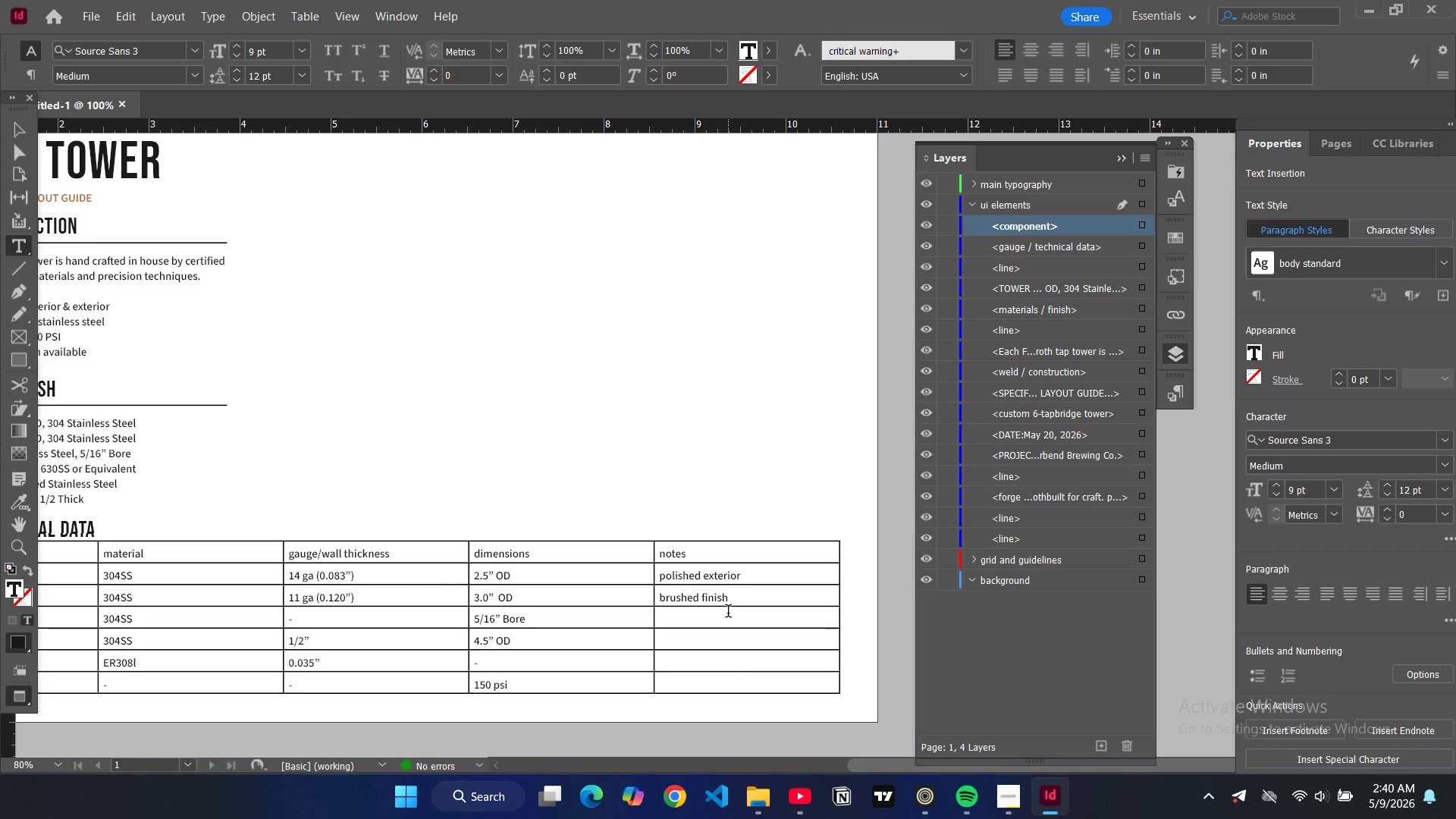 
left_click([728, 613])
 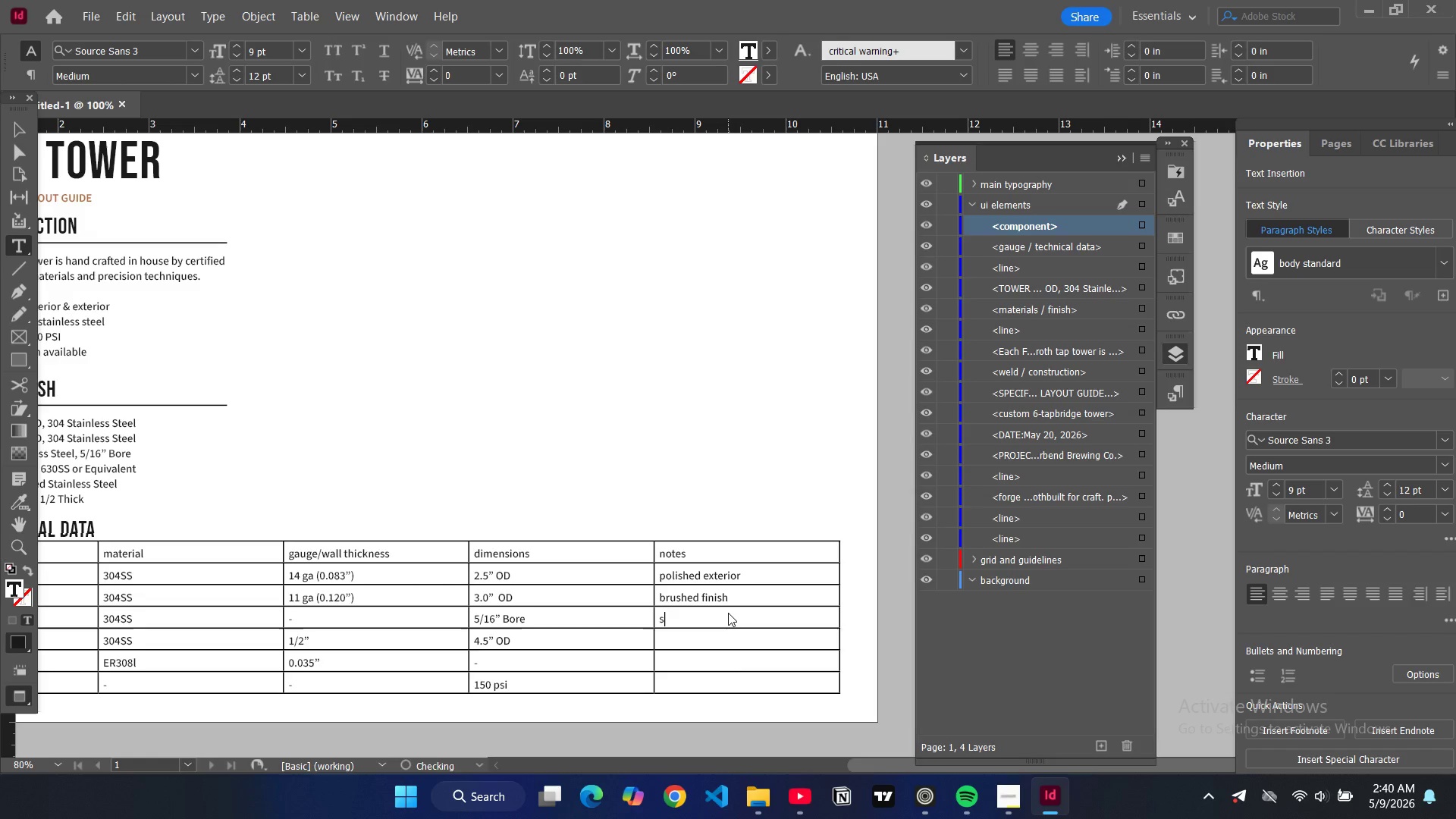 
type(stainless steel)
 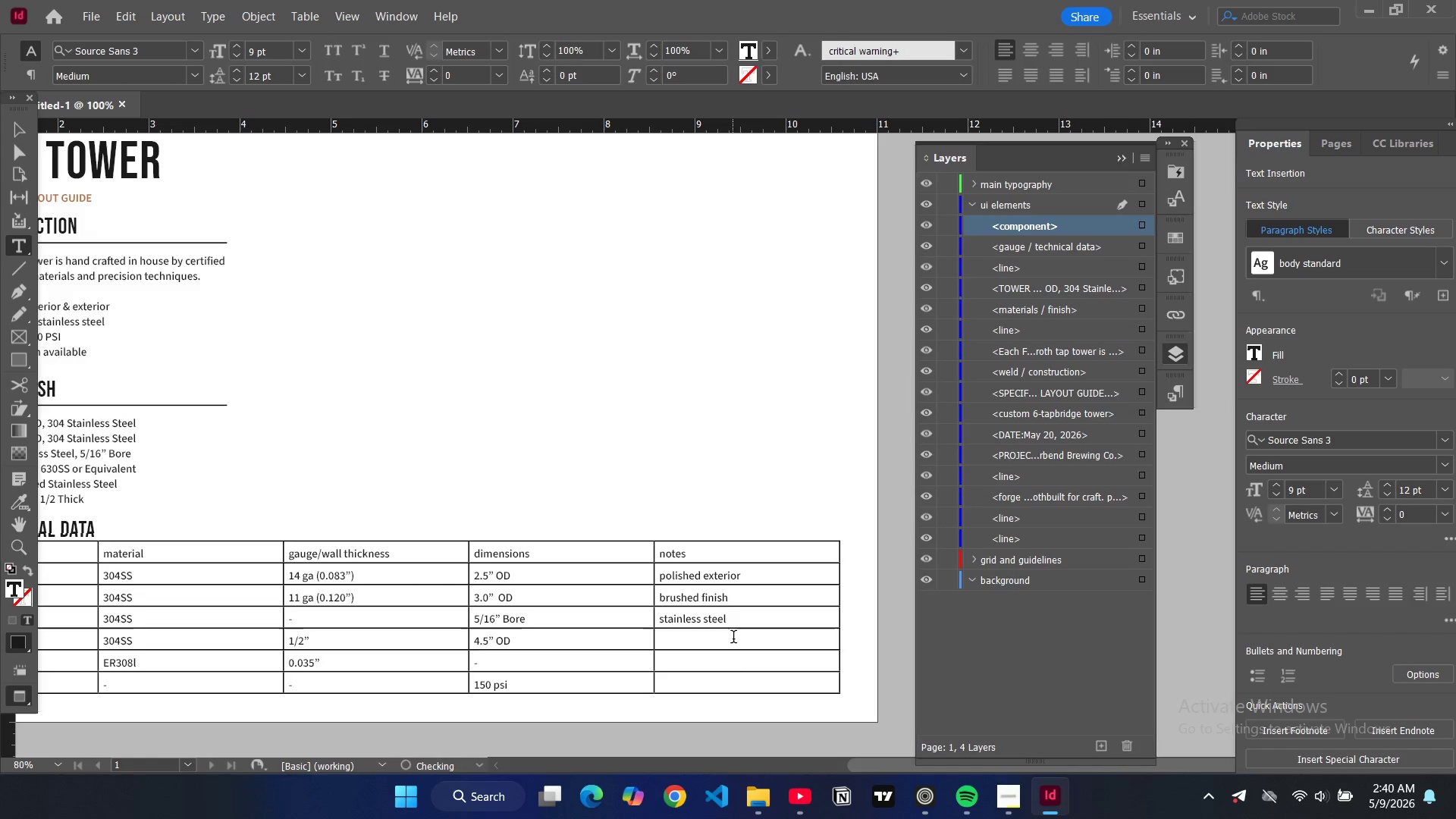 
left_click([733, 639])
 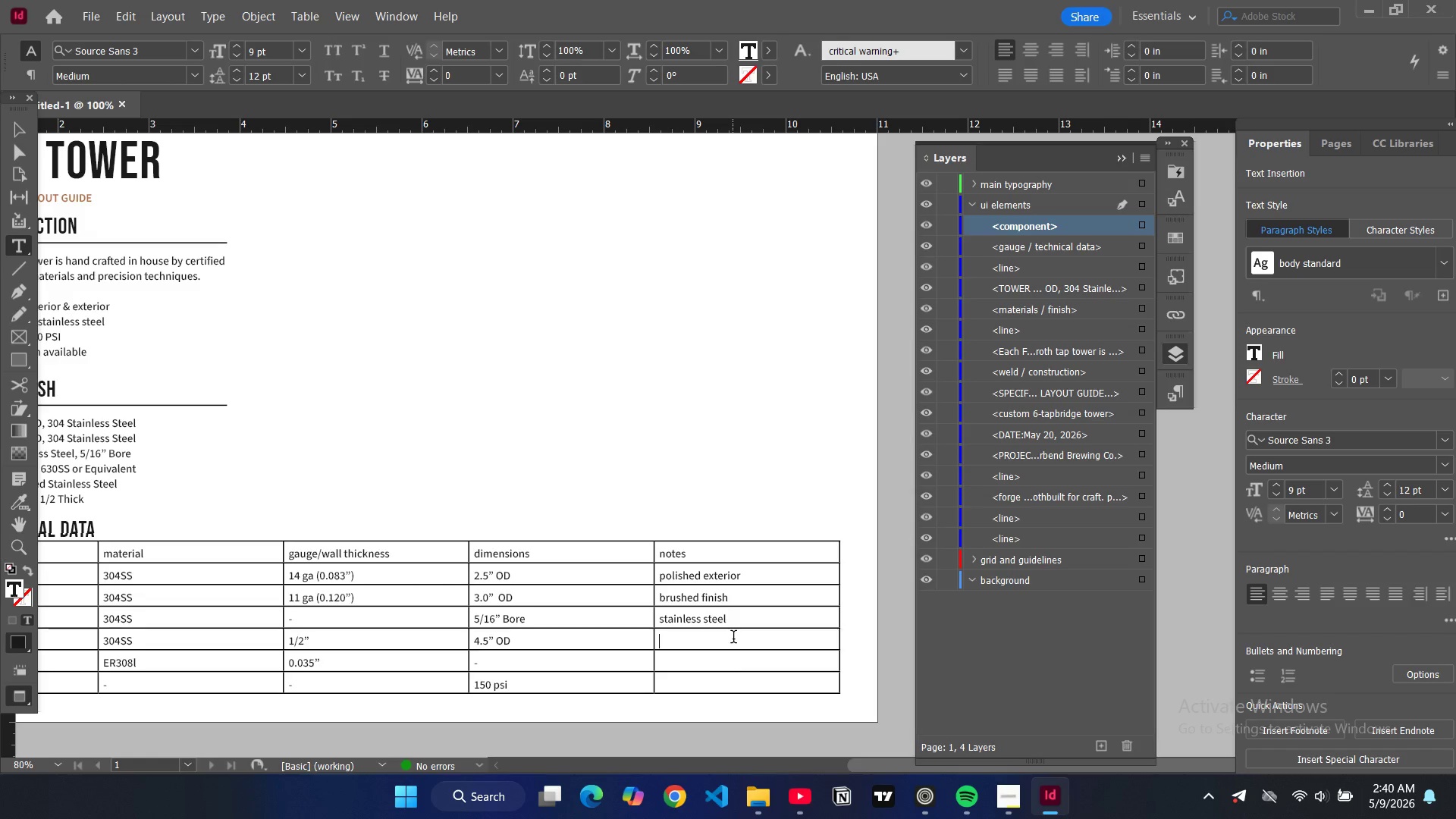 
type(drilled (4x 9/26)
key(Backspace)
key(Backspace)
type(16"))
 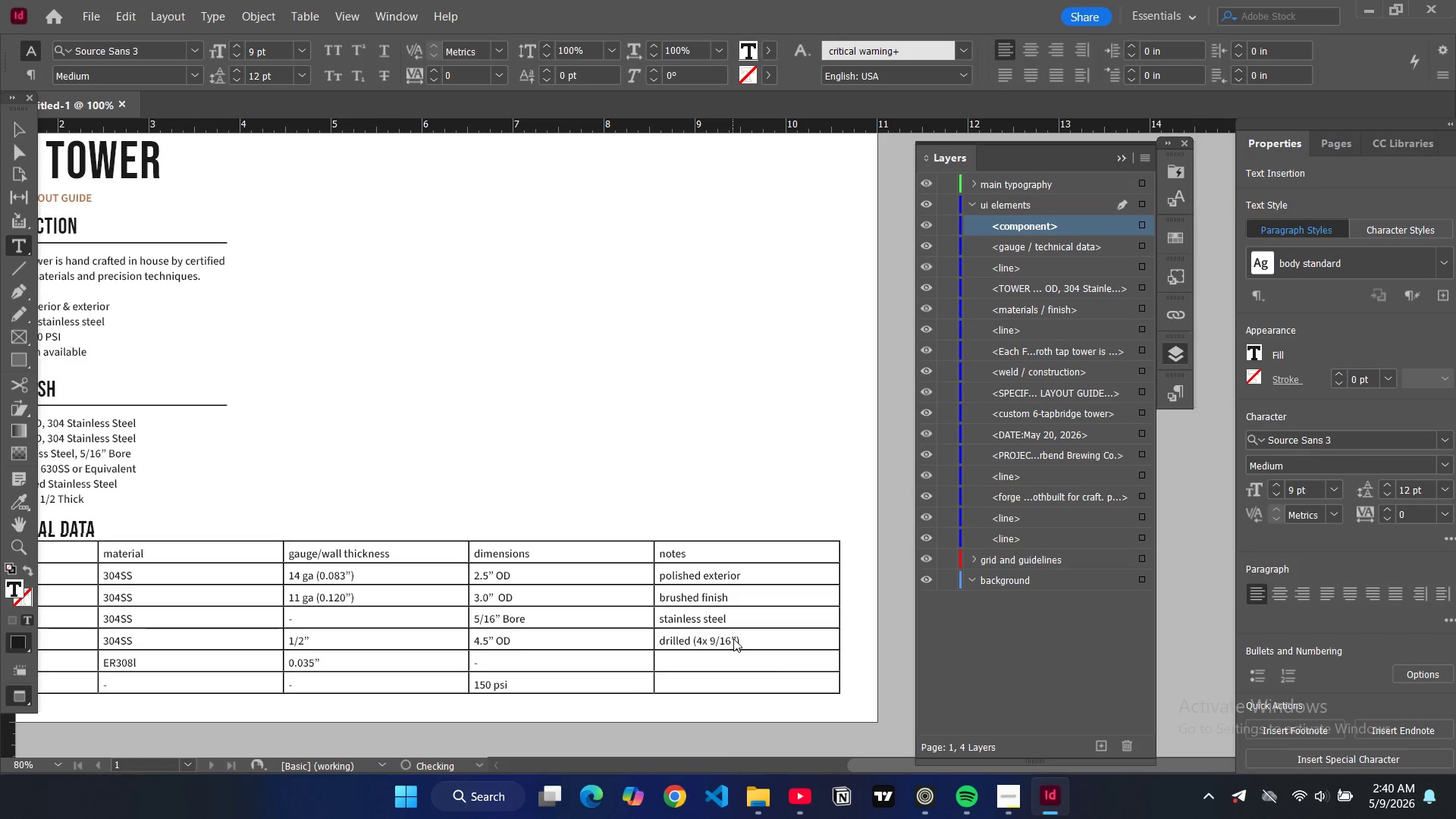 
left_click([730, 659])
 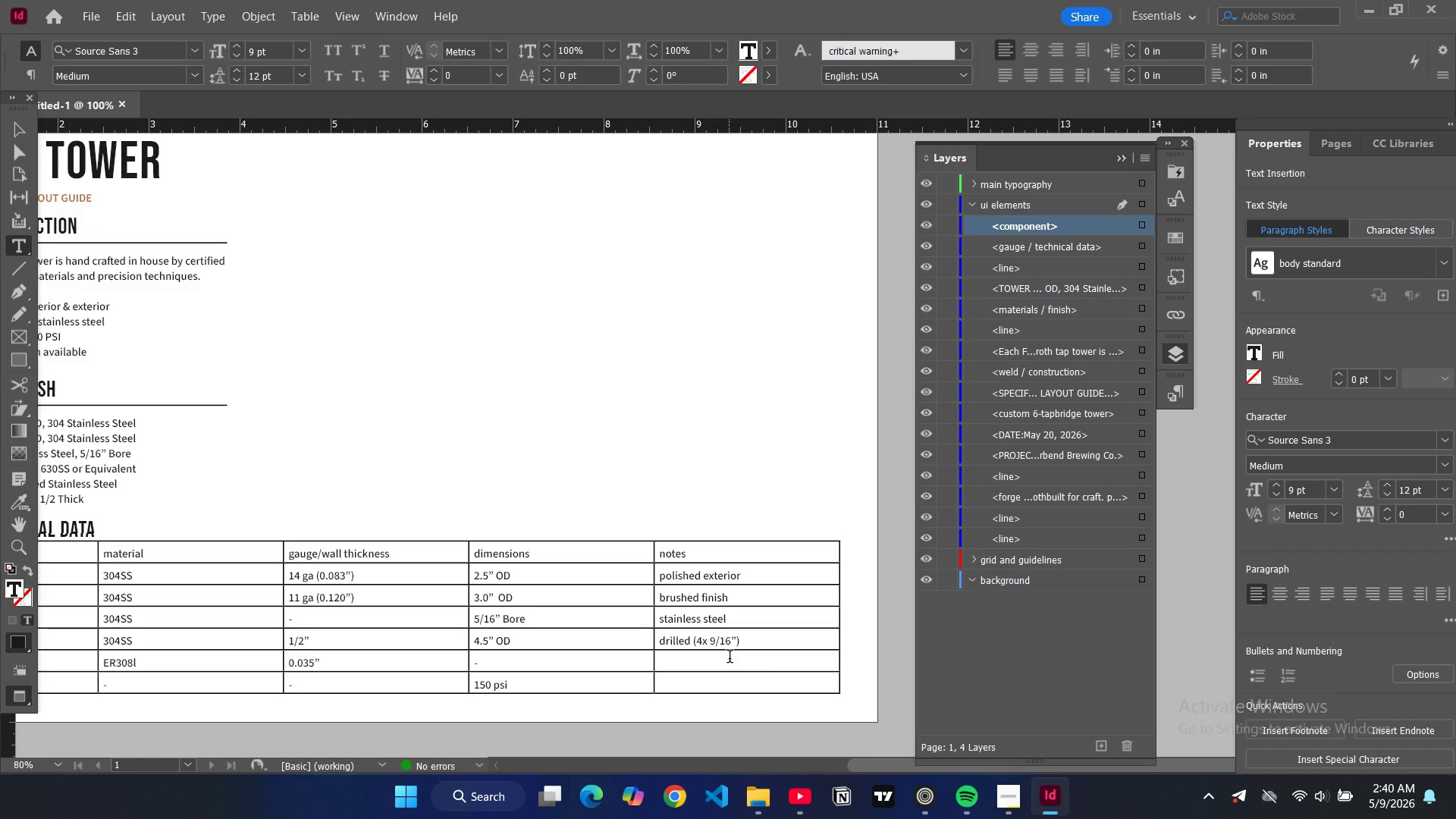 
type(TIG filler wire)
 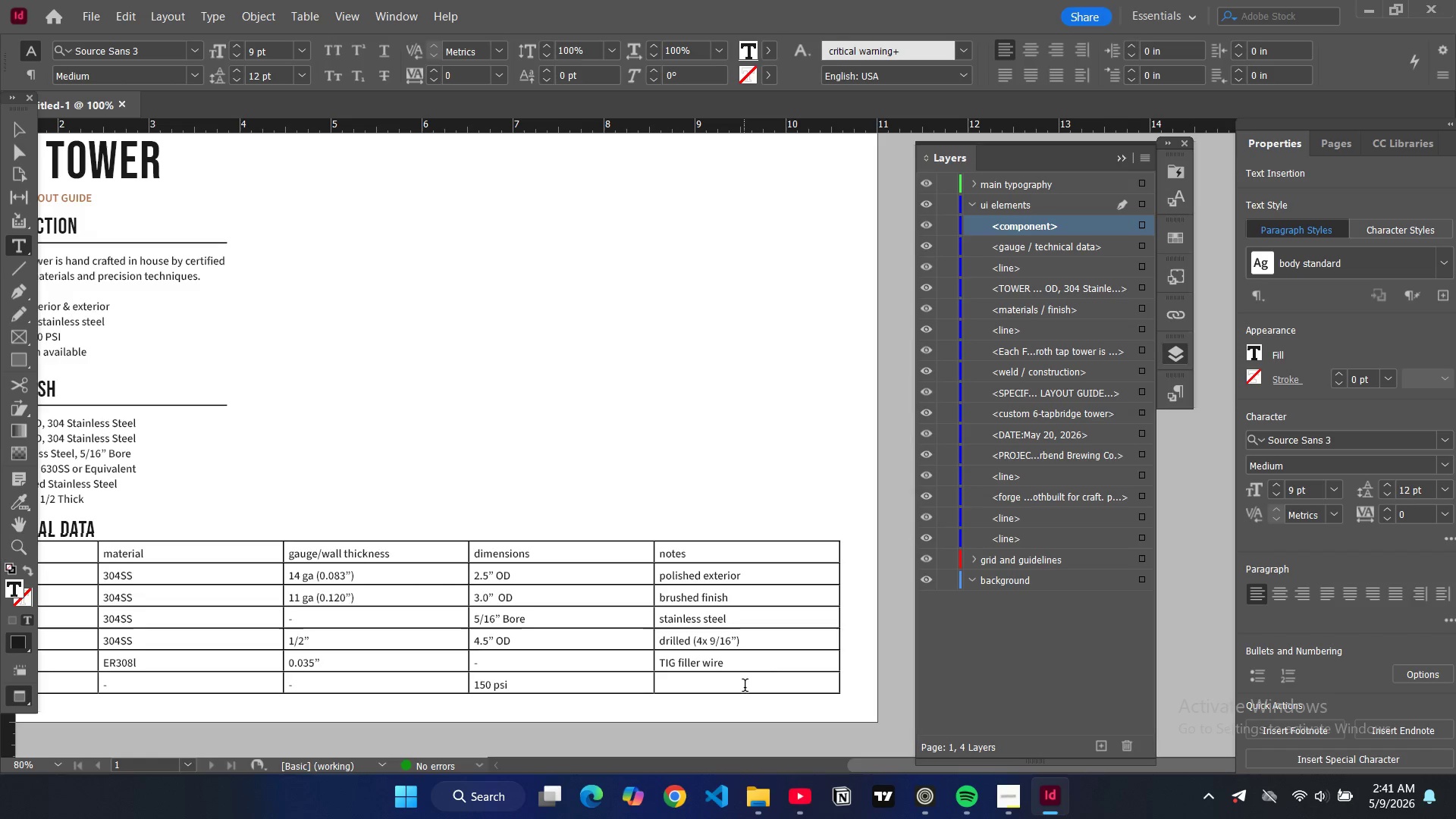 
left_click([745, 686])
 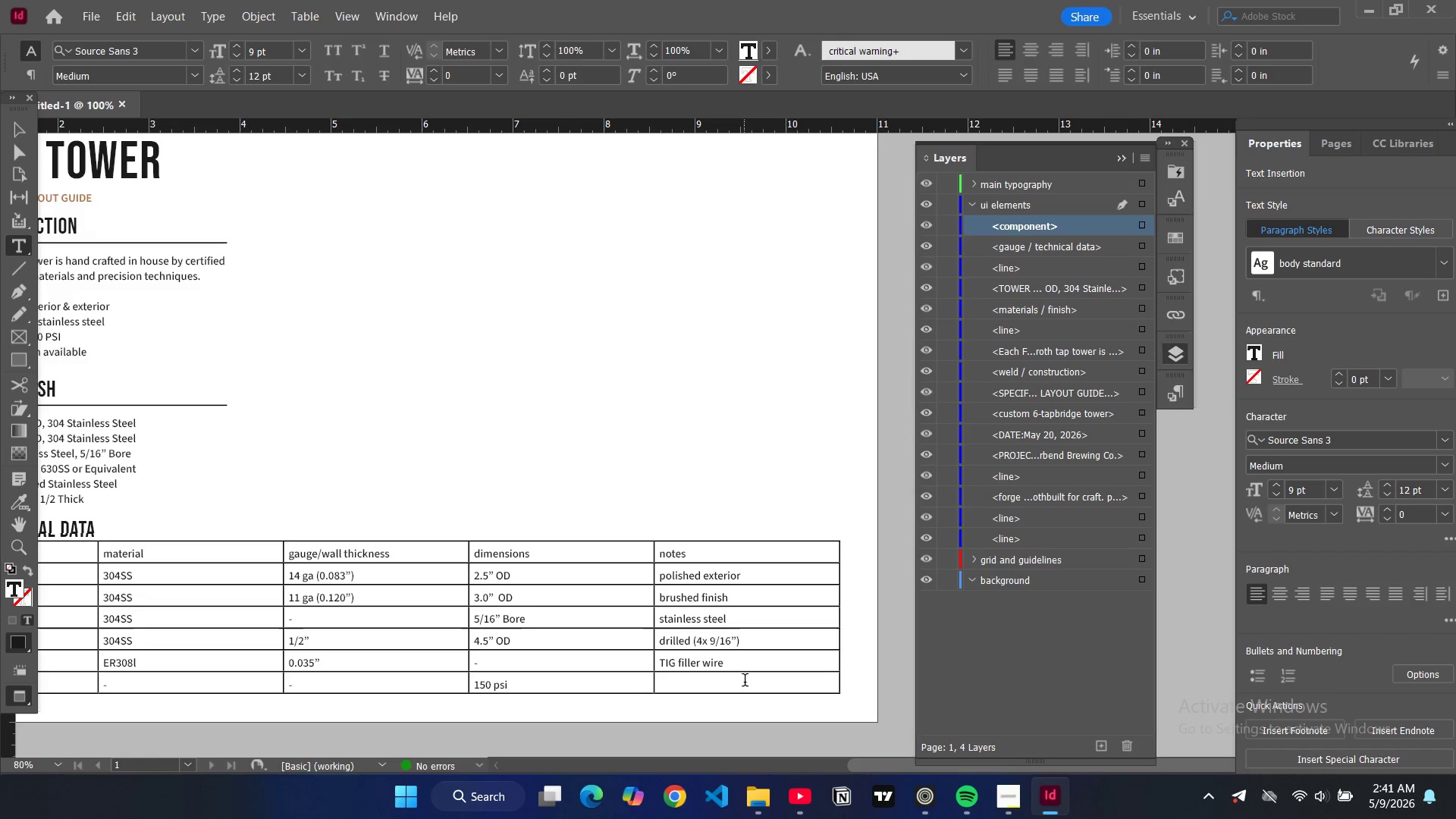 
type(pressure tested)
 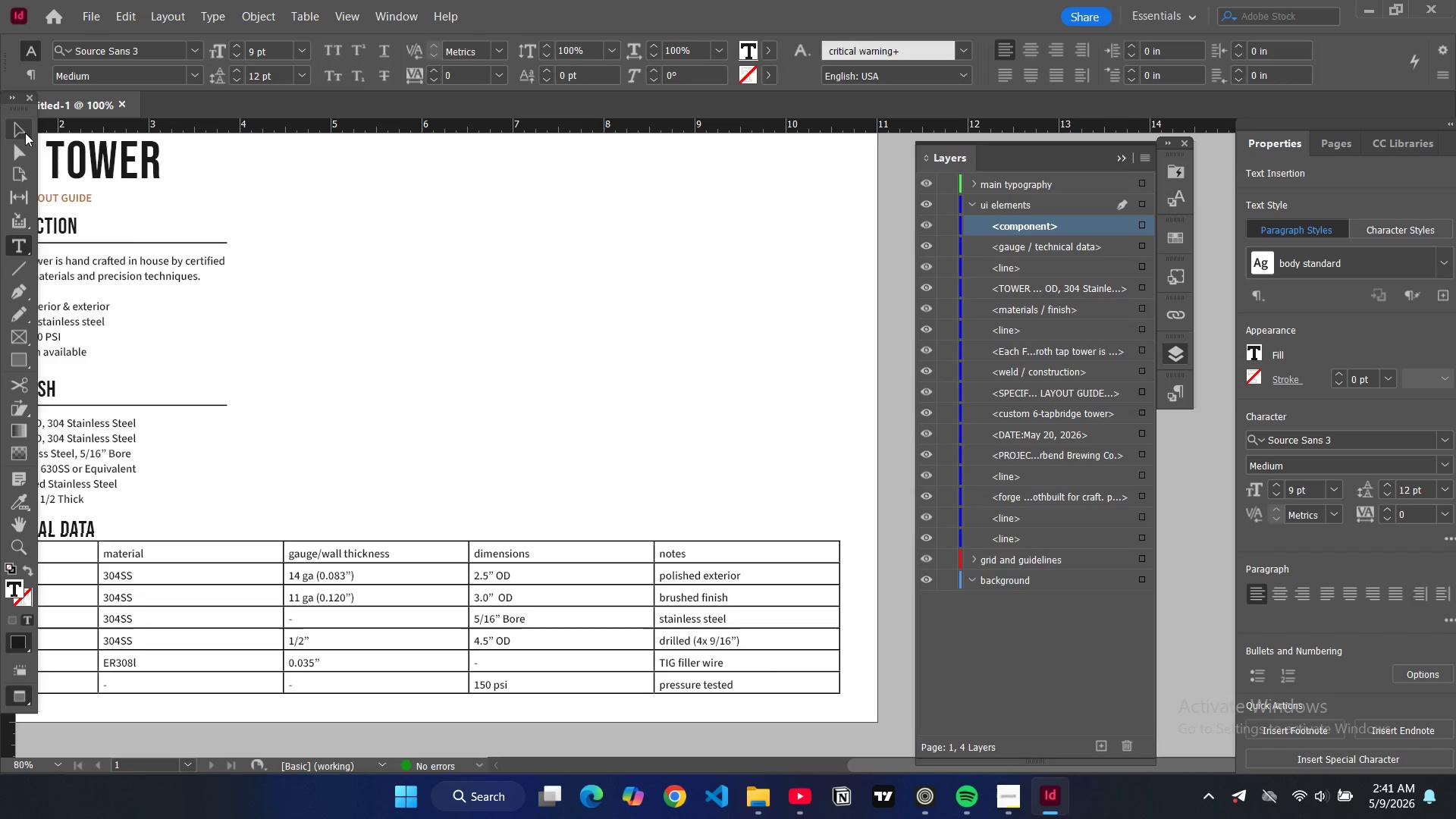 
left_click([441, 349])
 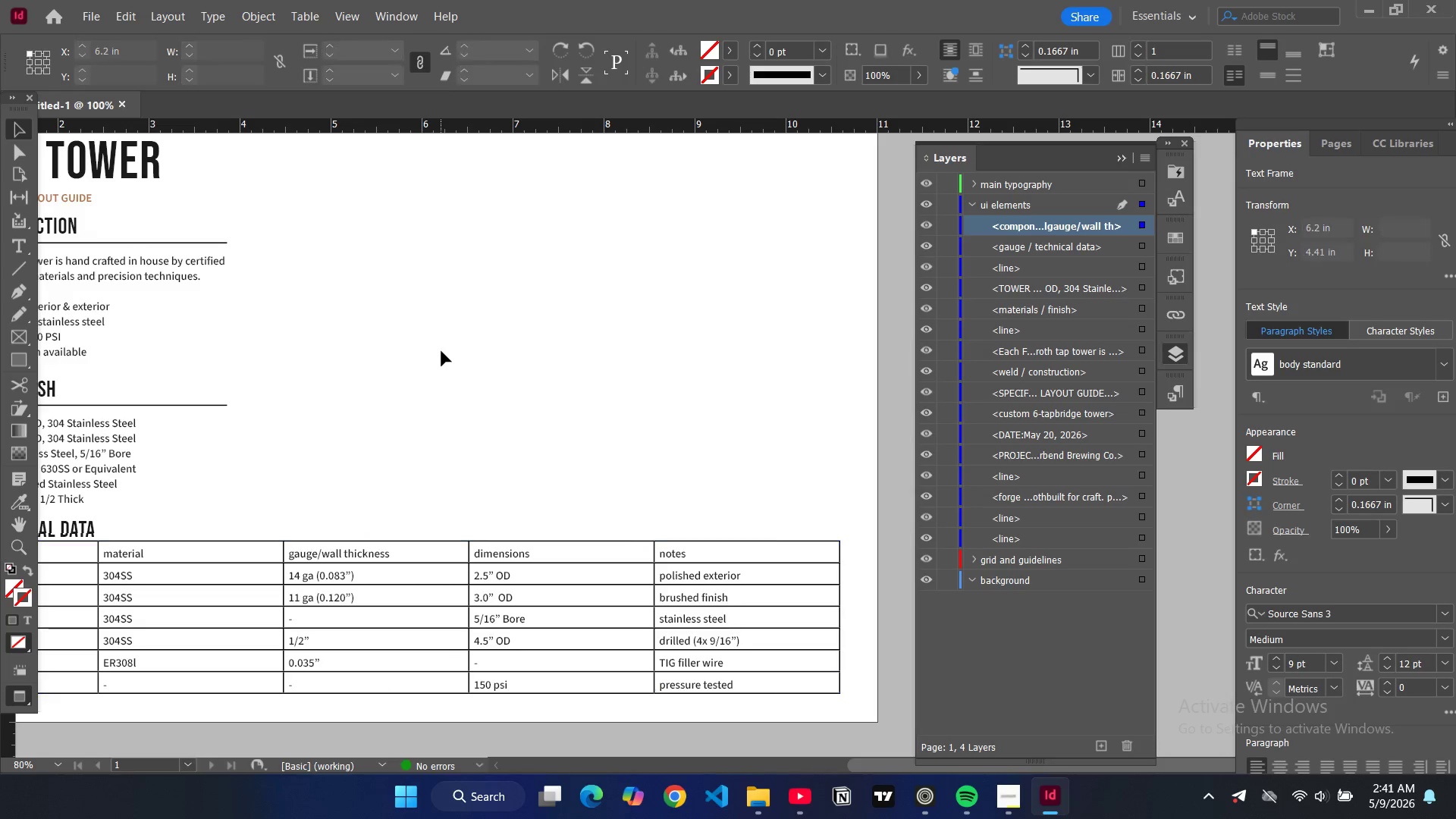 
key(W)
 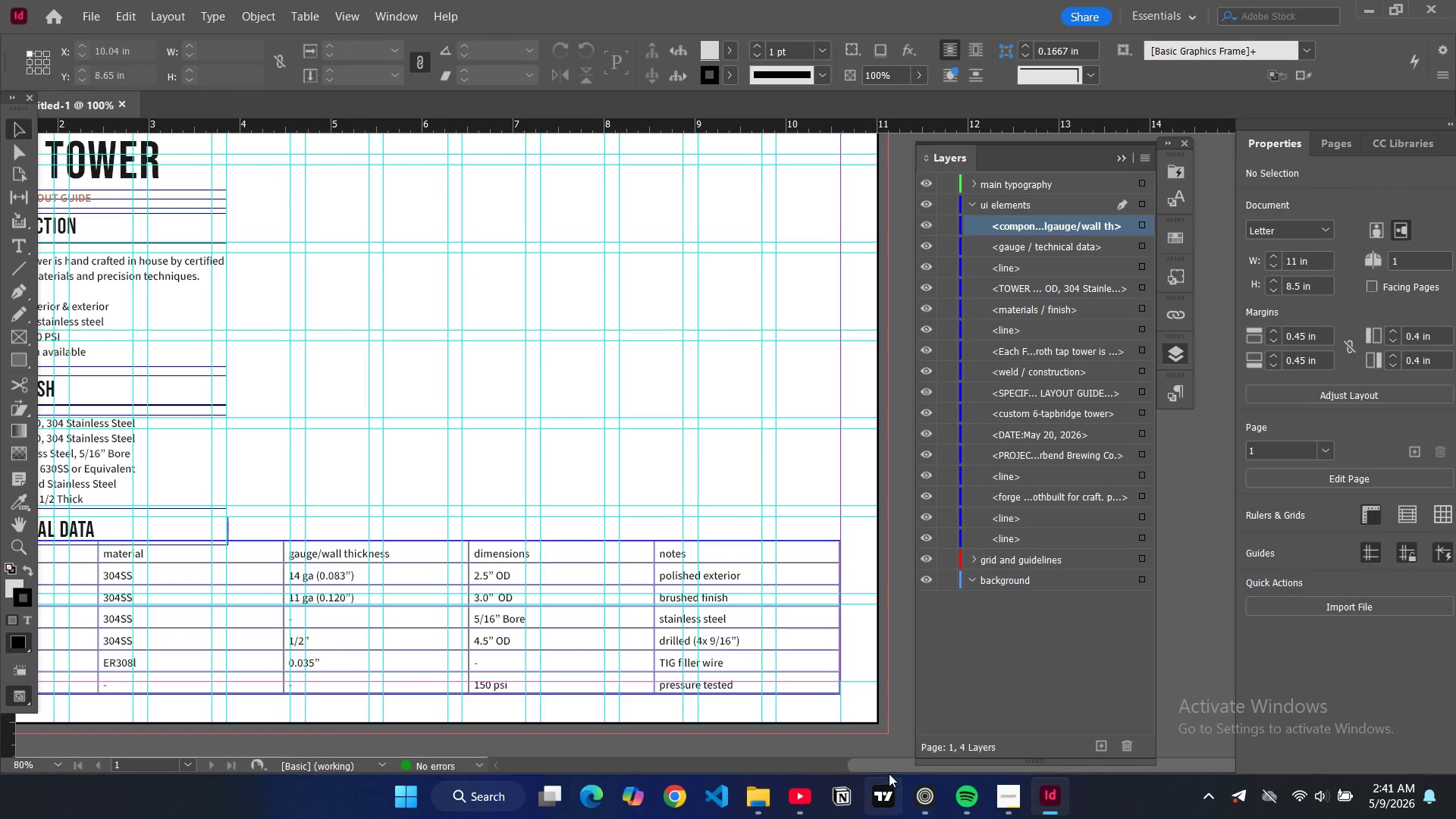 
left_click_drag(start_coordinate=[883, 771], to_coordinate=[783, 761])
 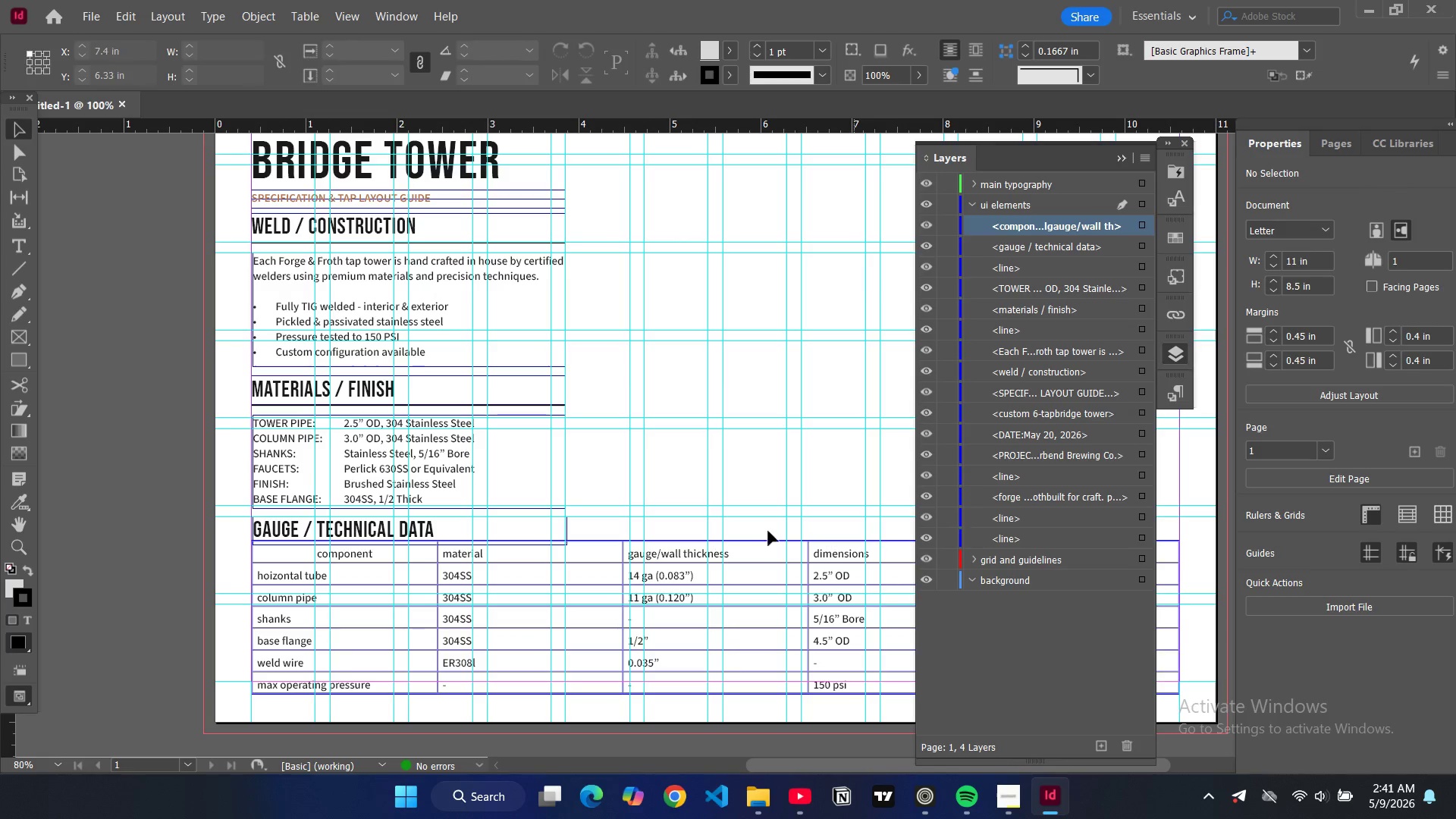 
wait(7.16)
 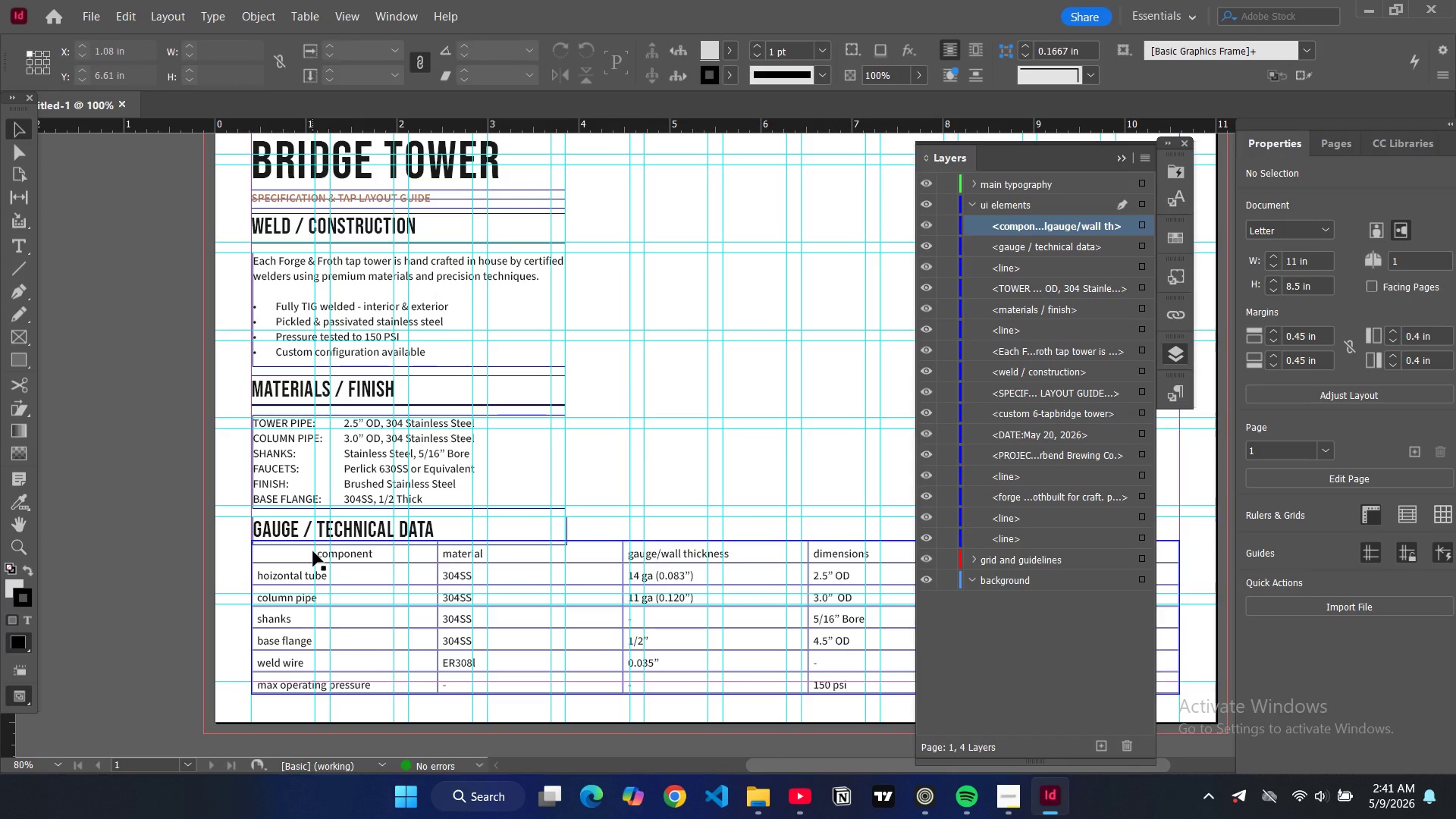 
double_click([316, 556])
 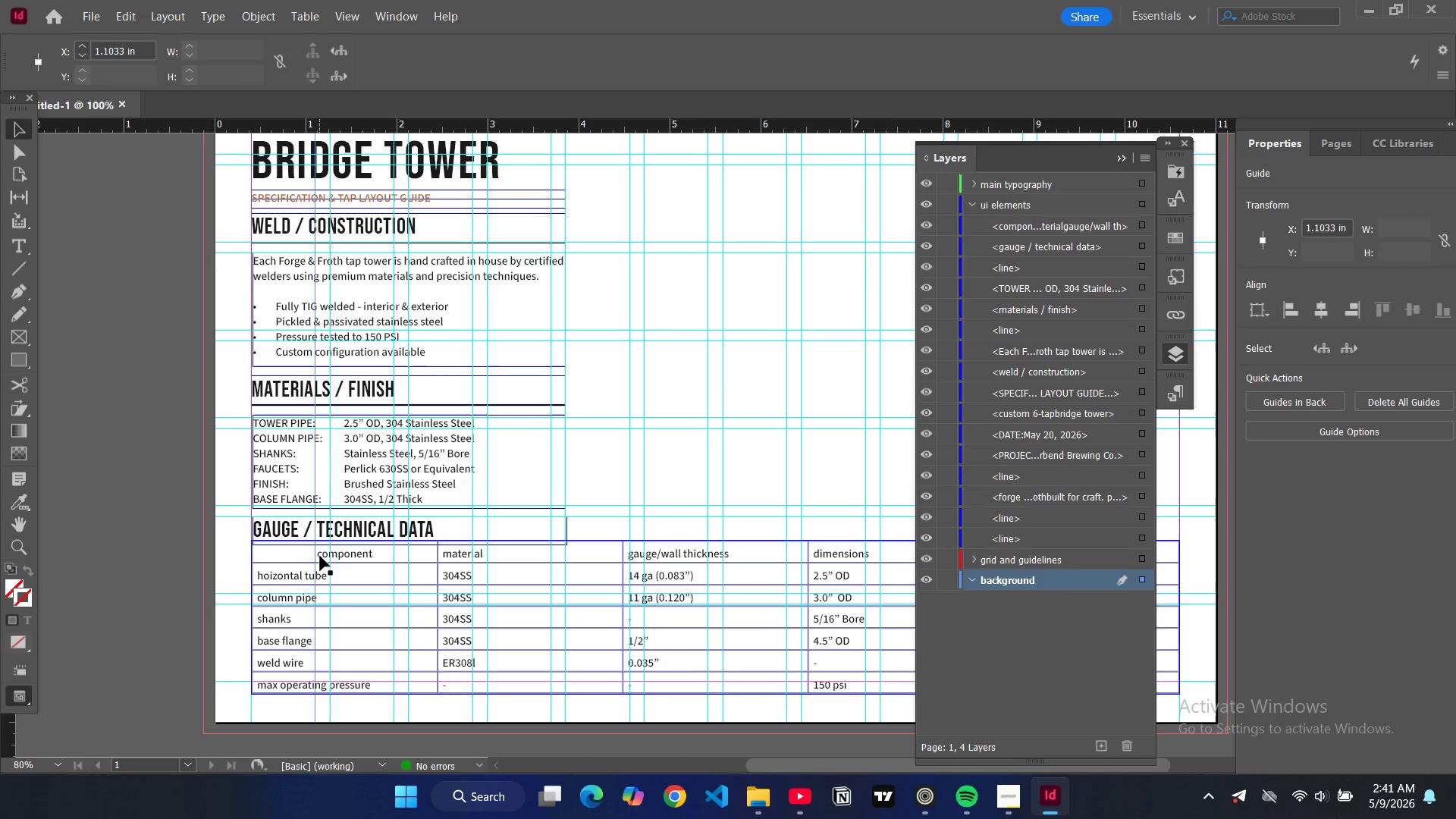 
double_click([320, 556])
 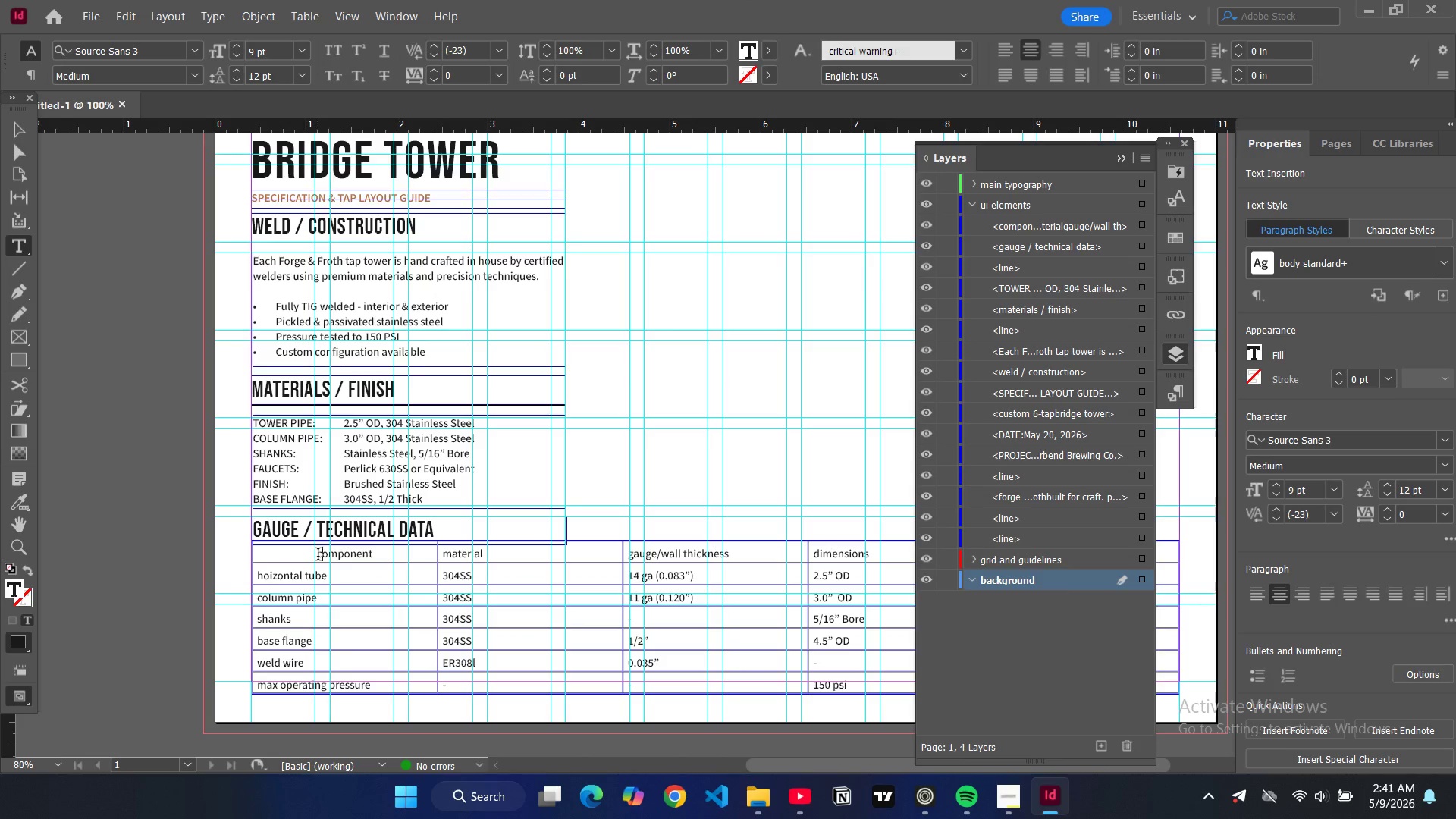 
left_click_drag(start_coordinate=[318, 556], to_coordinate=[642, 650])
 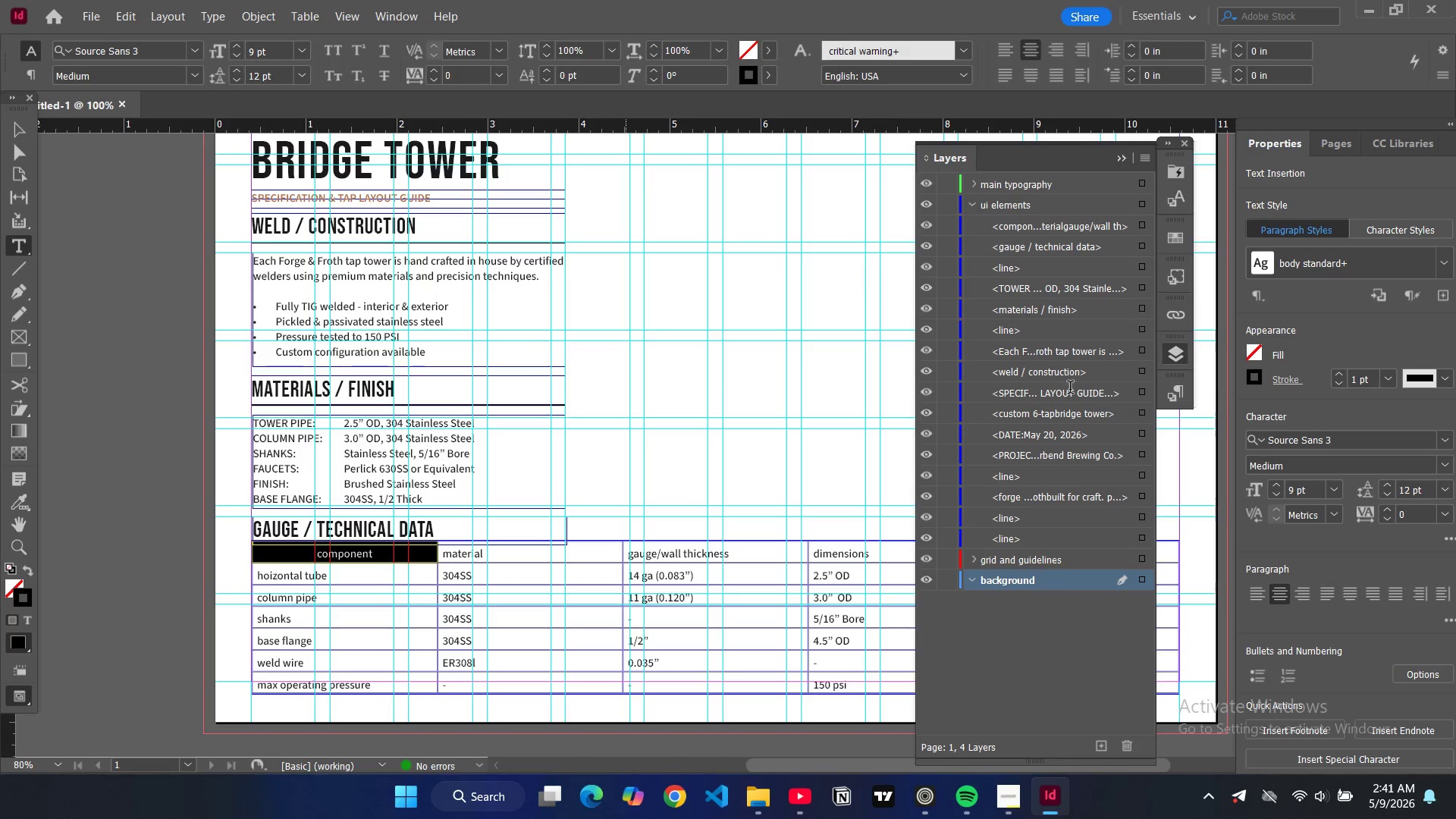 
mouse_move([1456, 130])
 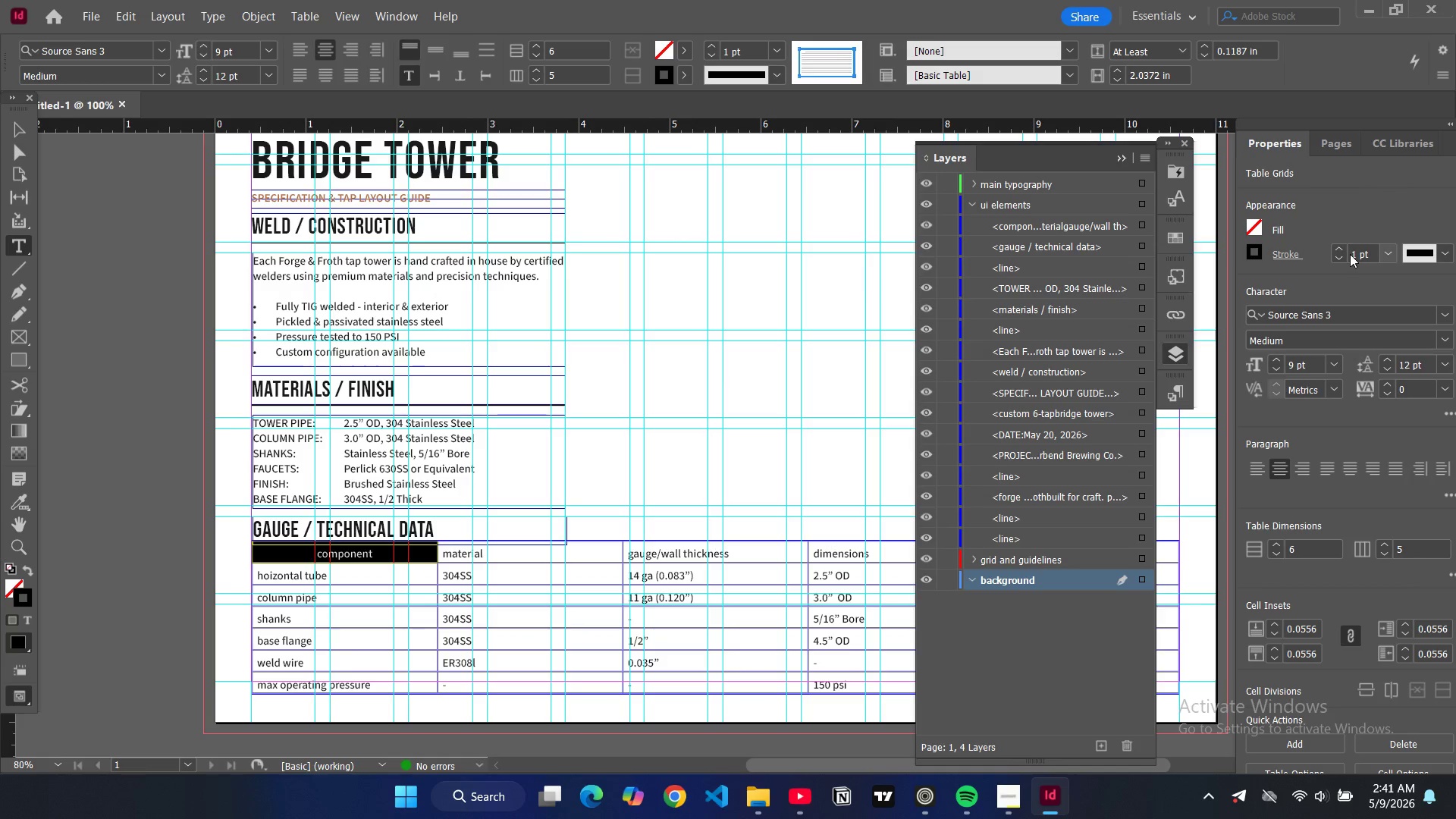 
left_click([1338, 248])
 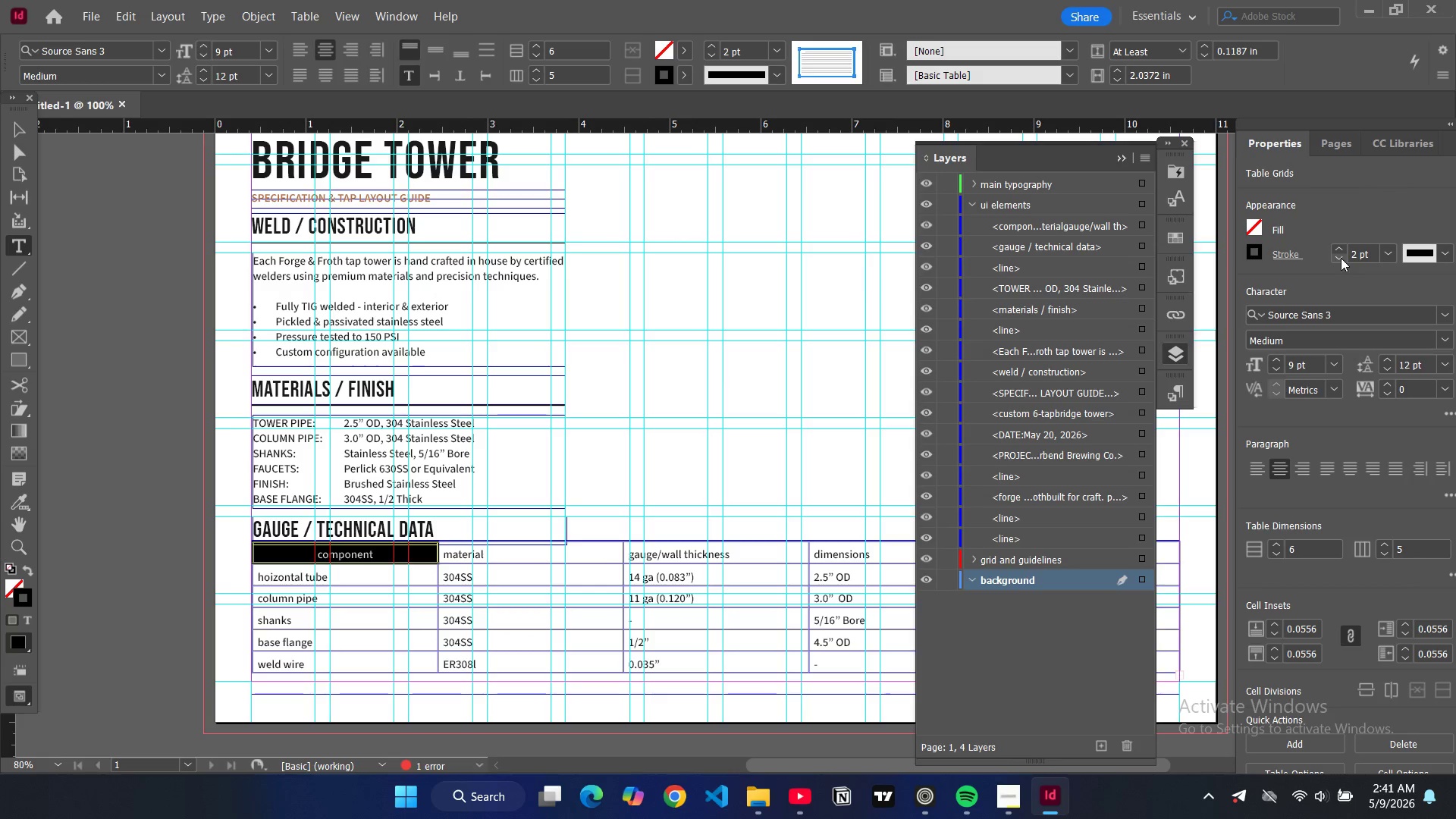 
left_click([1338, 258])
 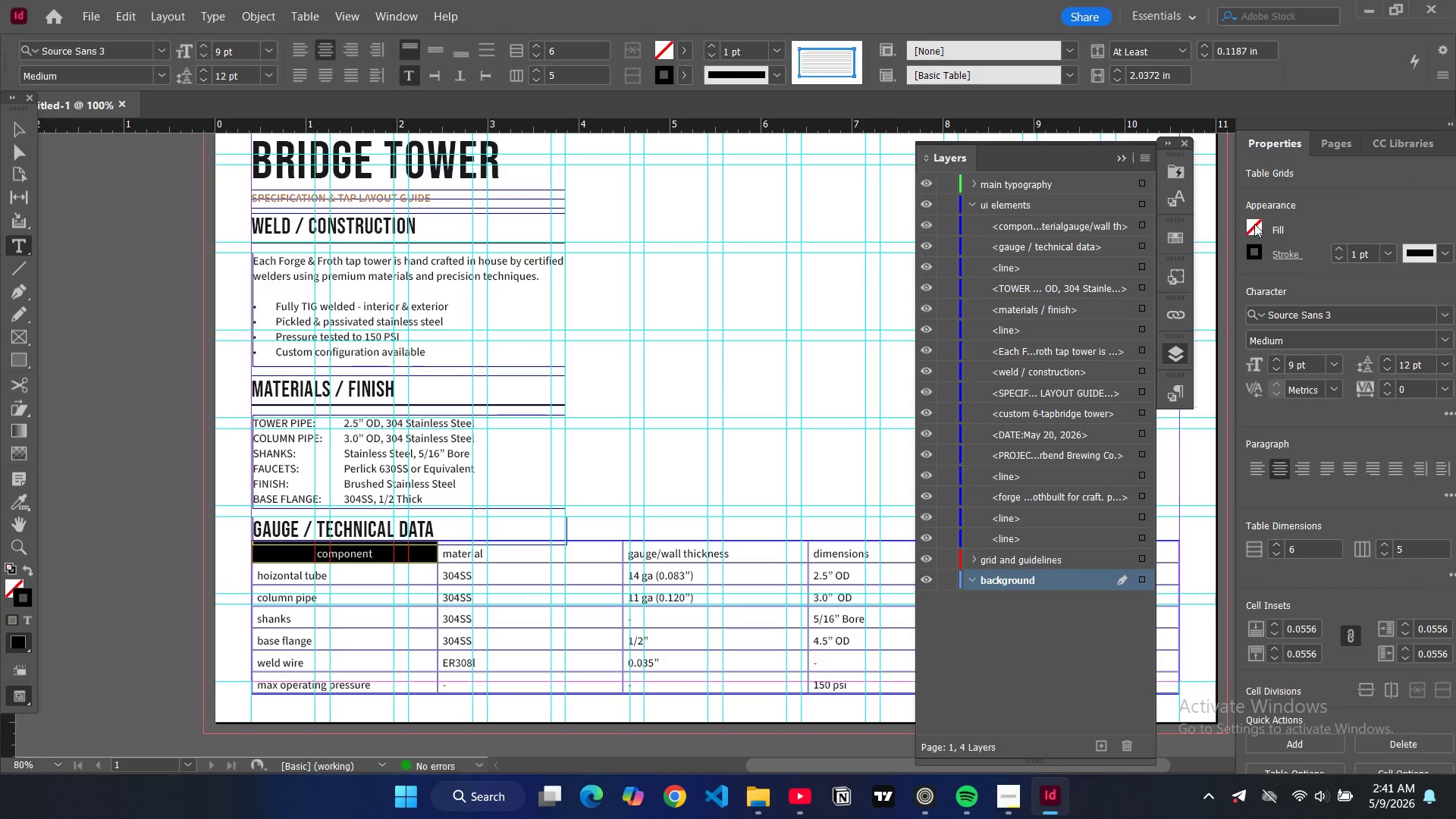 
double_click([1259, 226])
 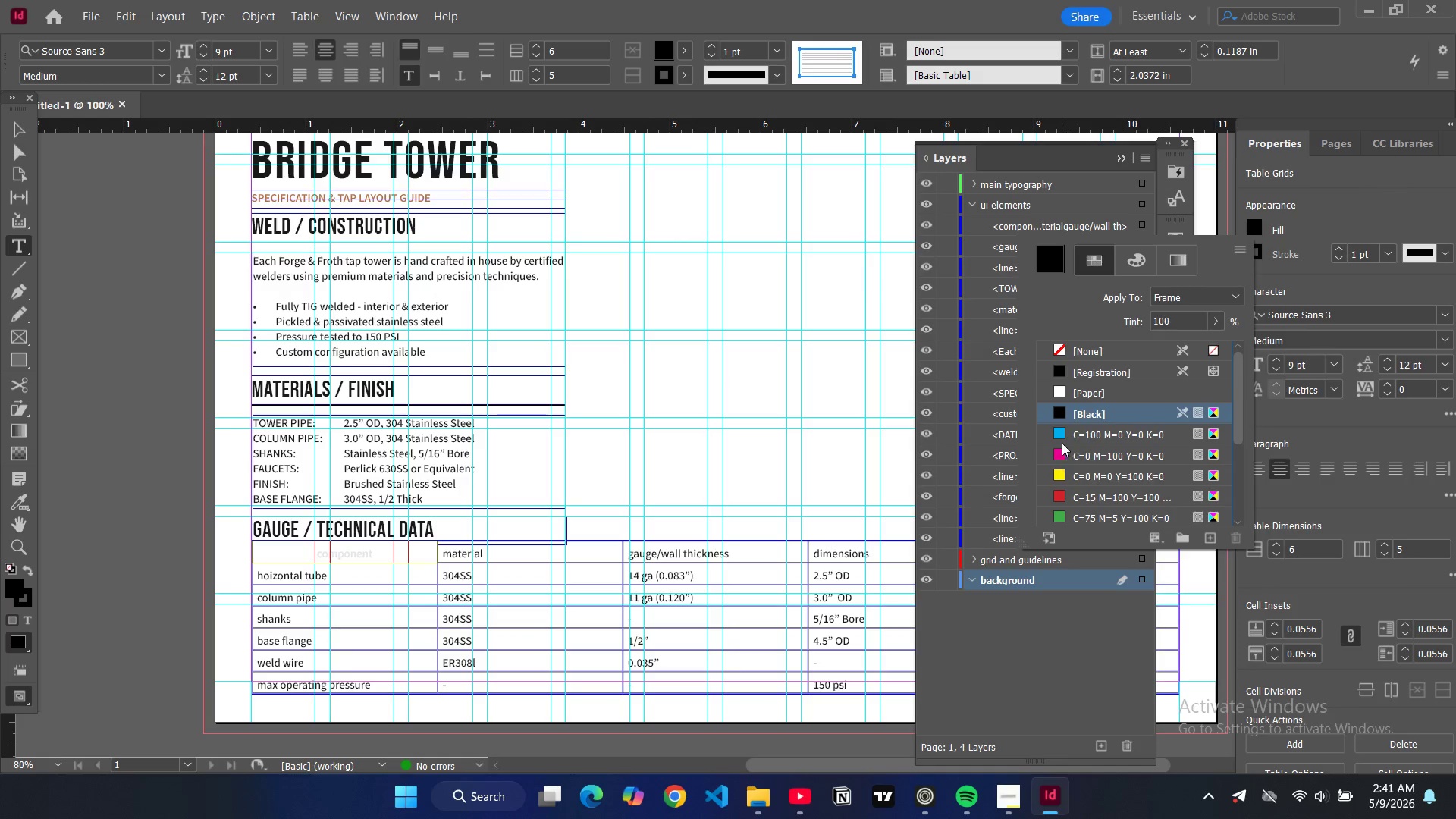 
wait(7.86)
 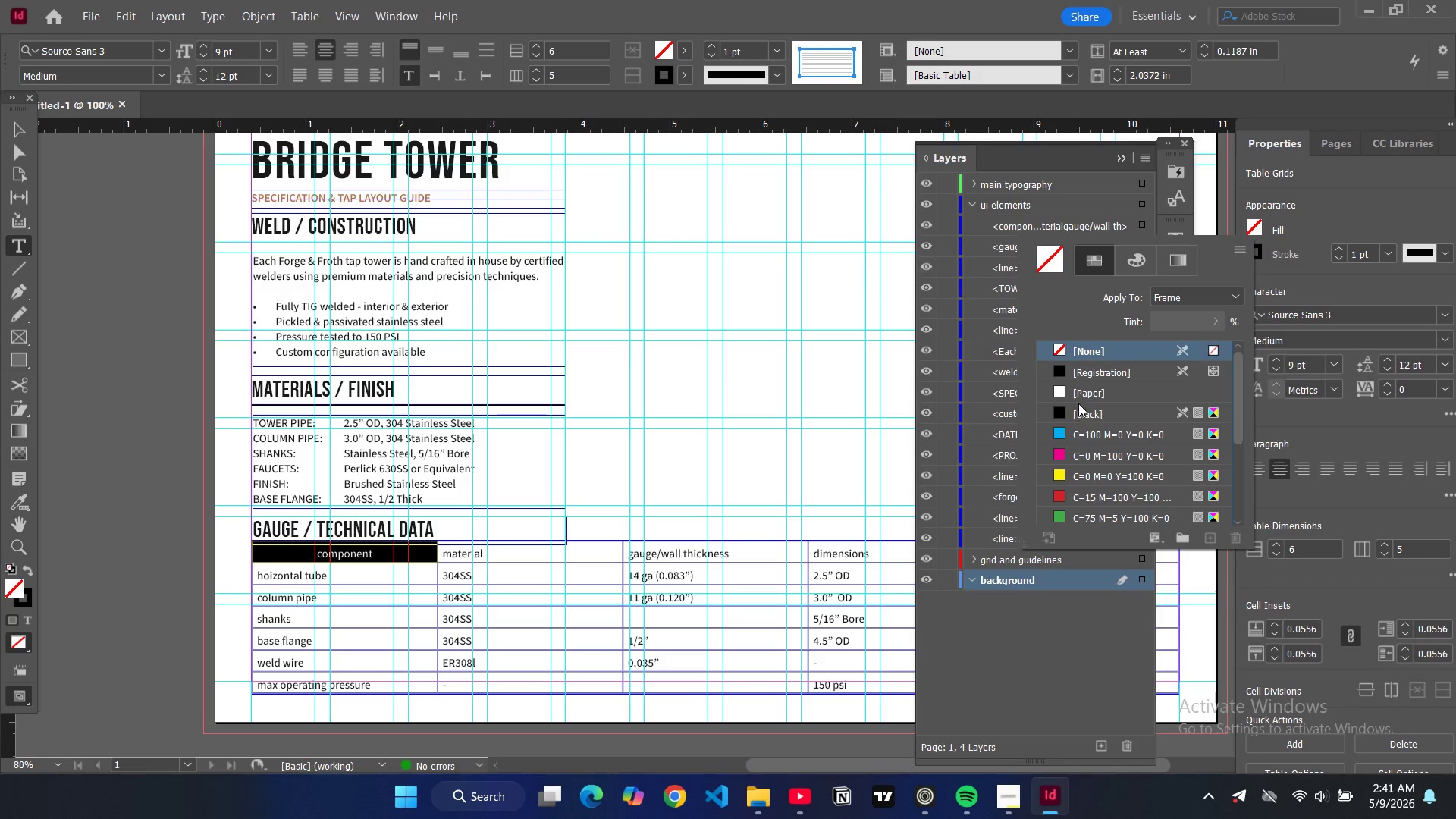 
double_click([351, 548])
 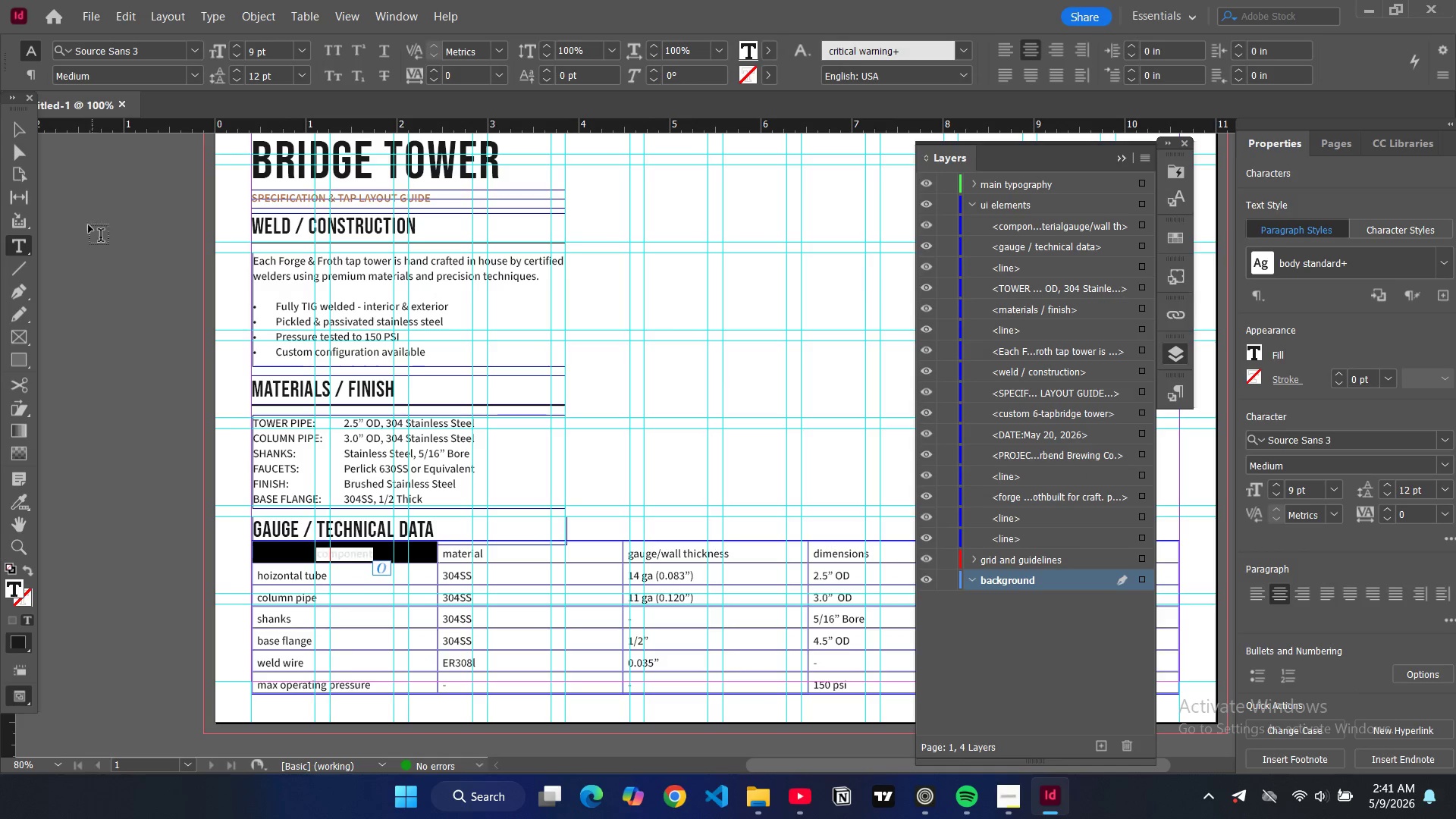 
left_click([18, 128])
 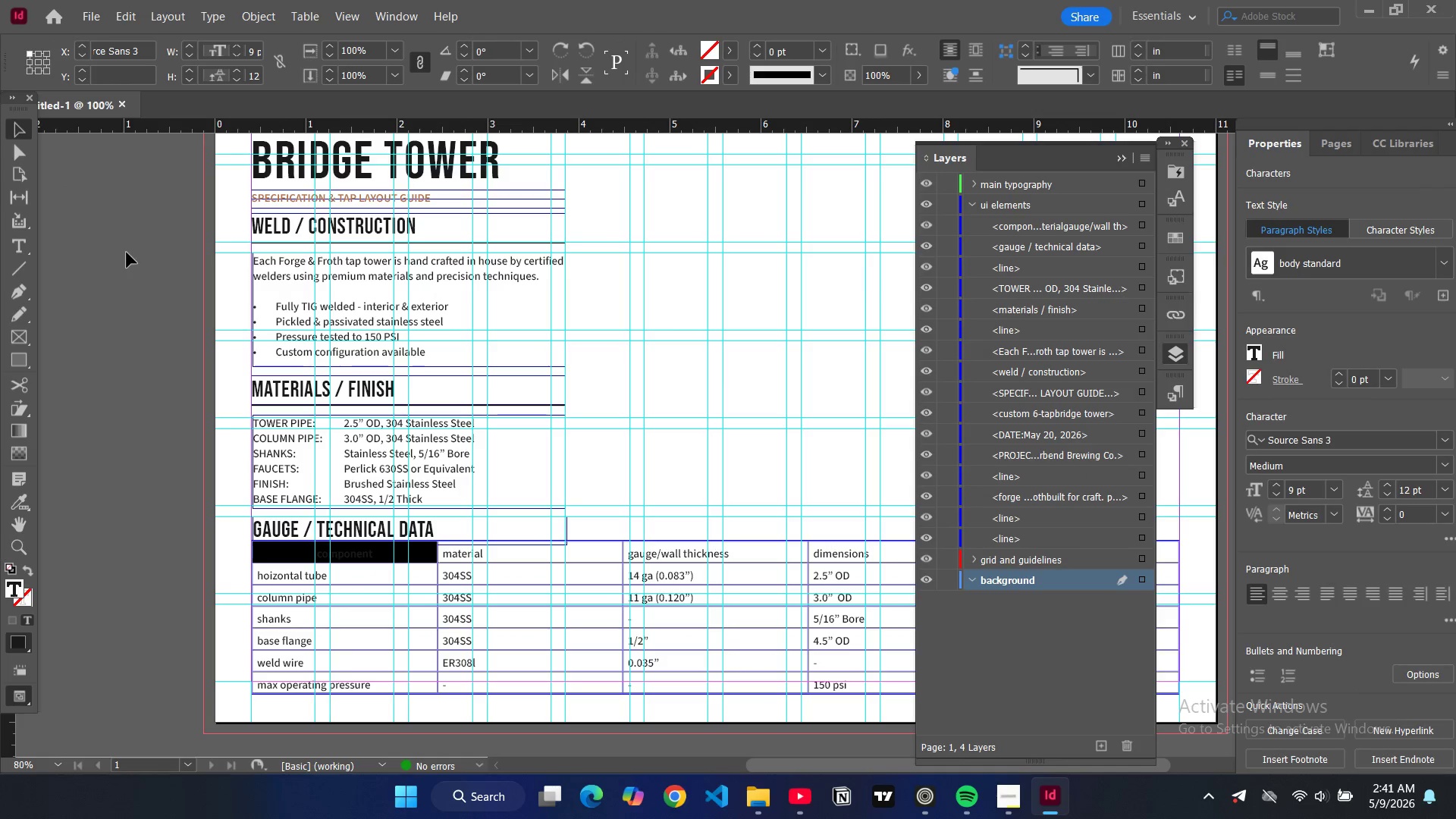 
left_click([127, 253])
 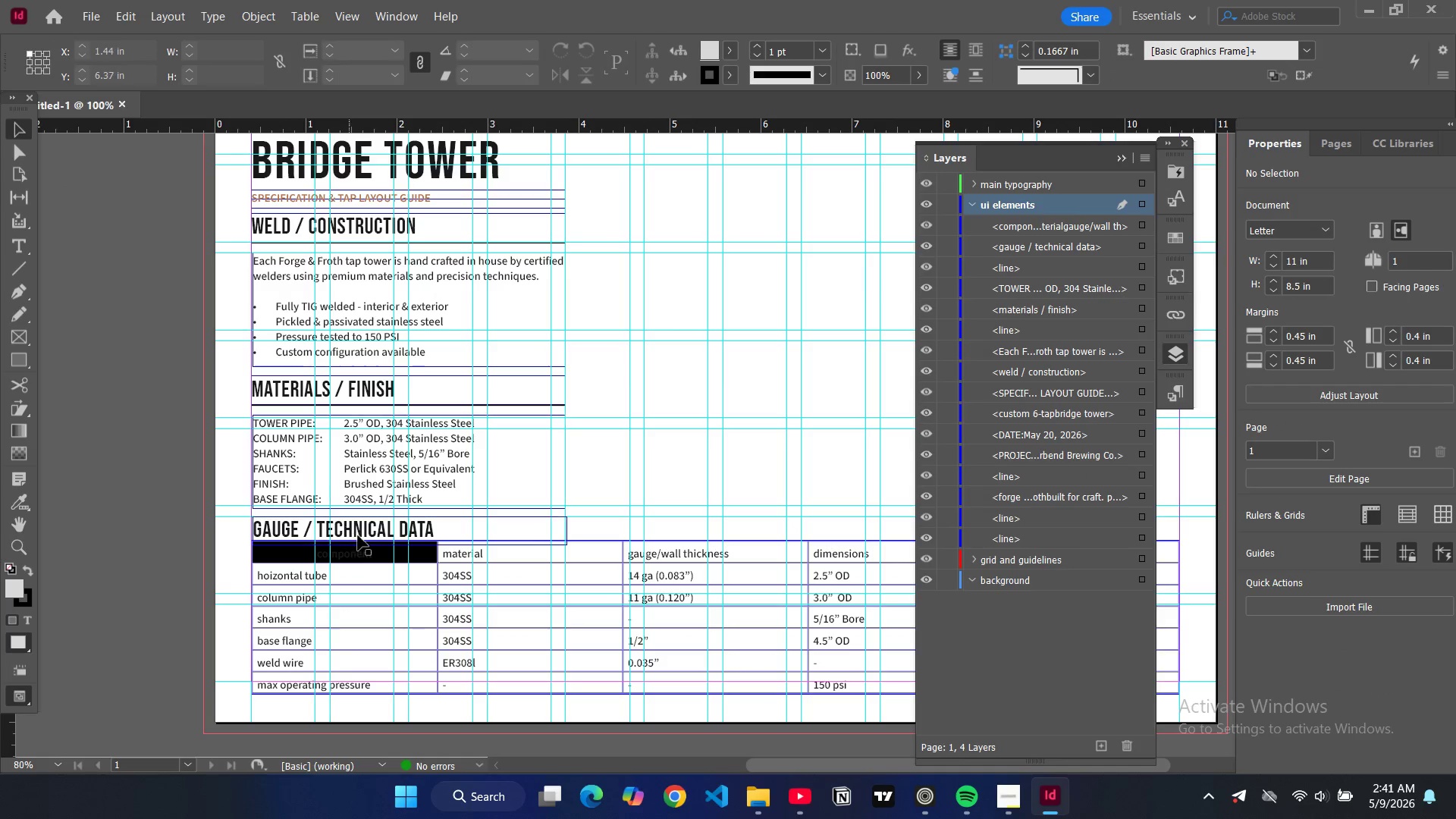 
hold_key(key=ControlLeft, duration=0.44)
 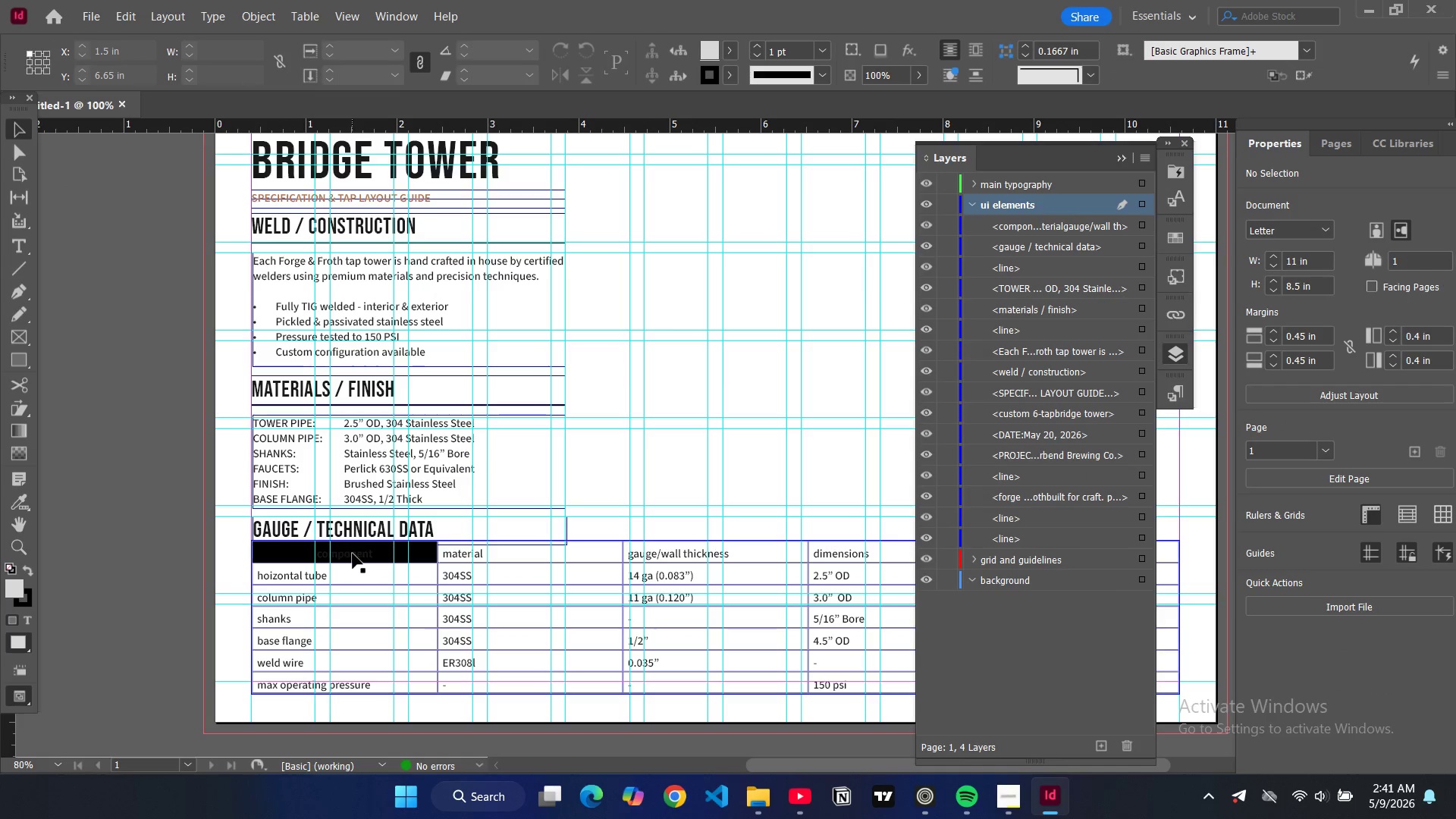 
key(Control+Z)
 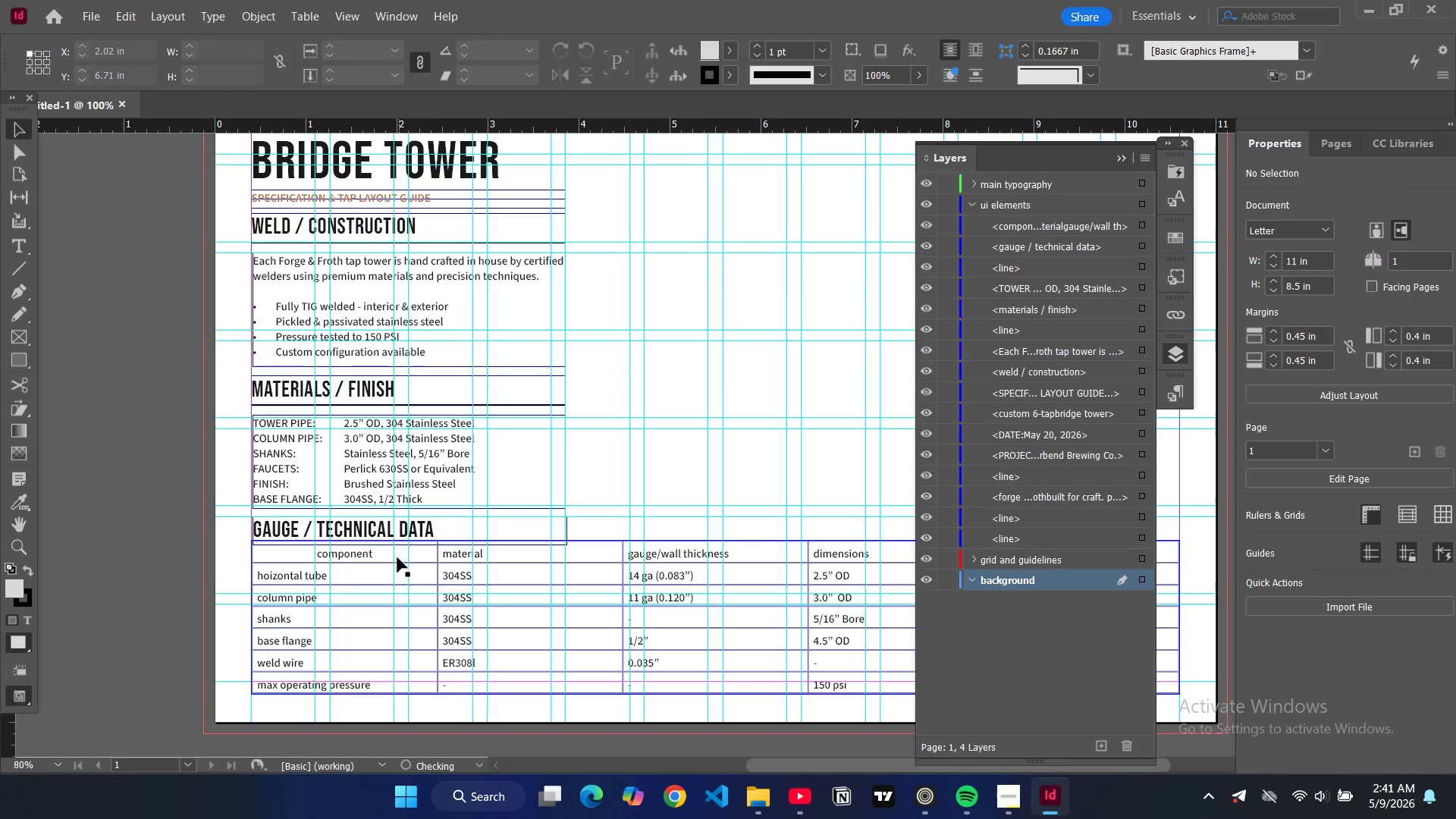 
double_click([397, 557])
 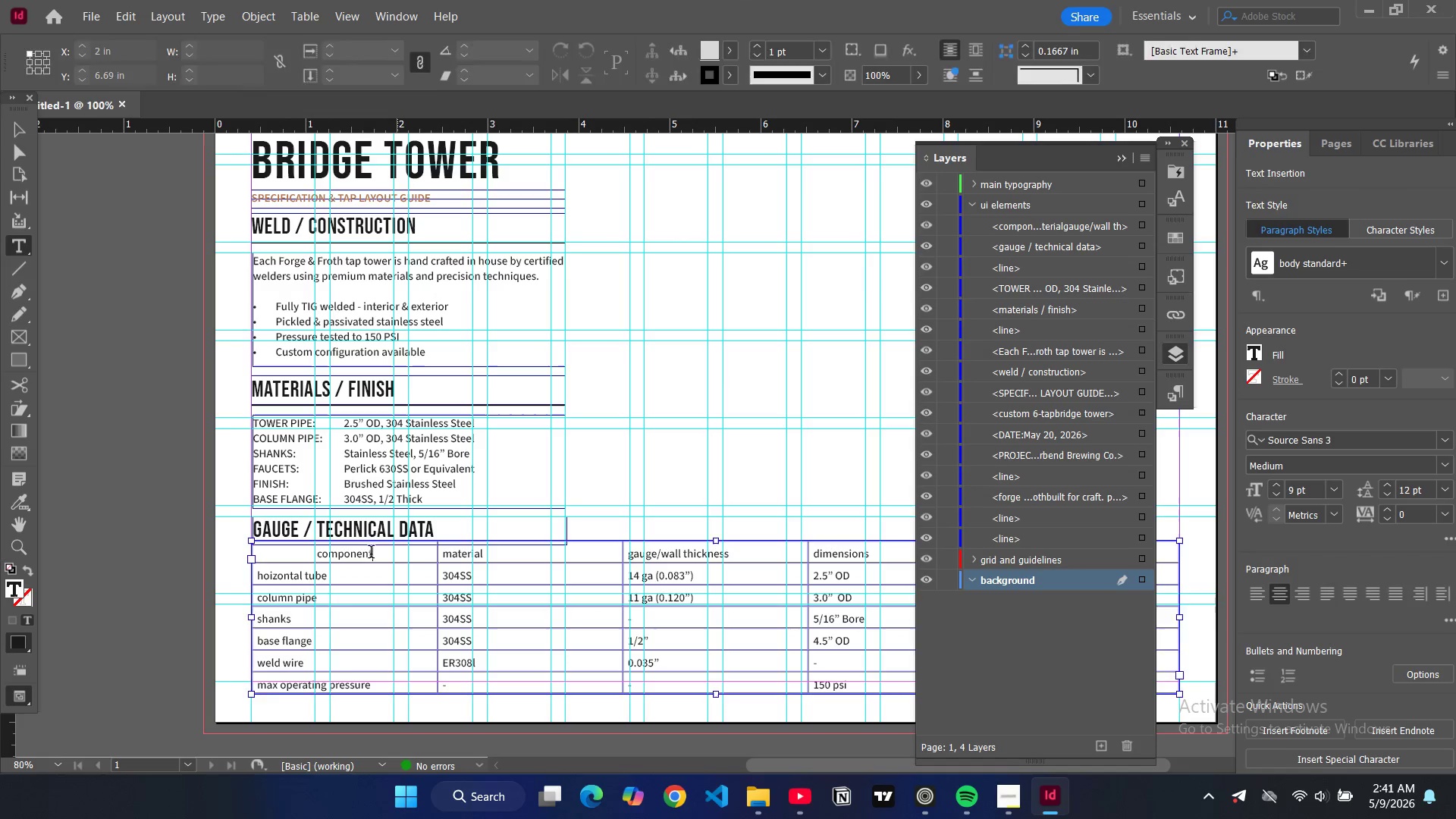 
double_click([371, 554])
 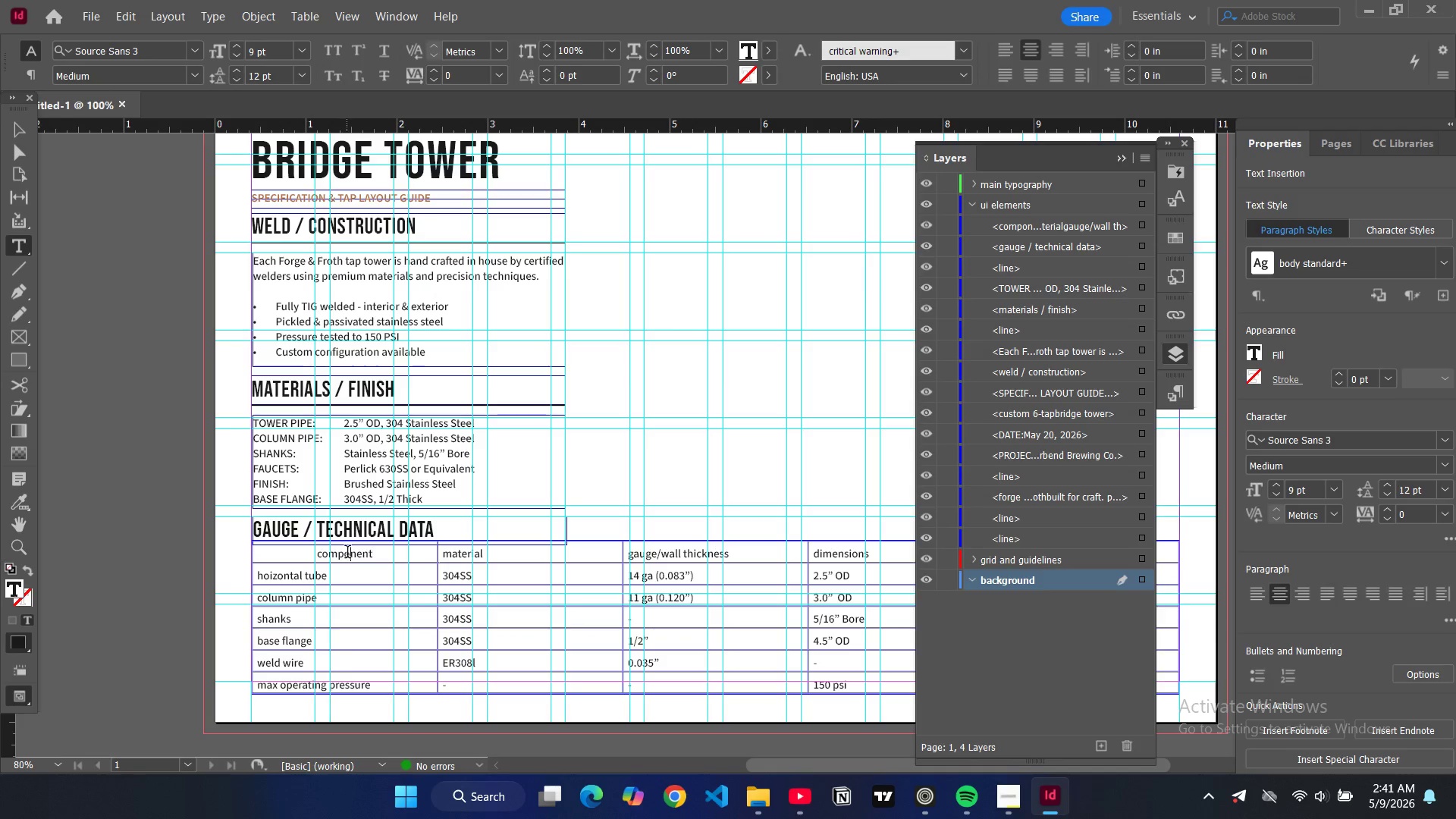 
triple_click([347, 554])
 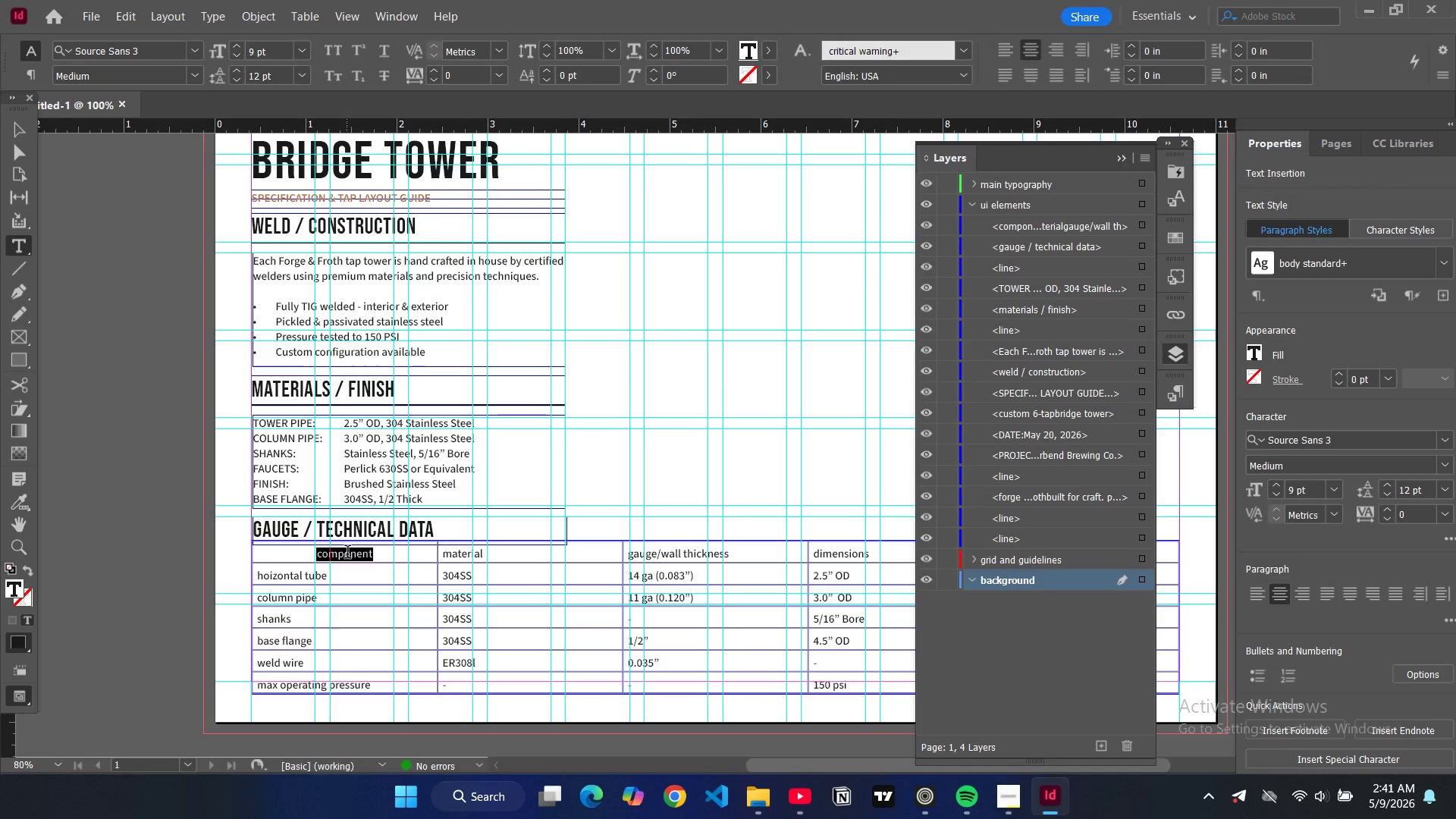 
triple_click([347, 554])
 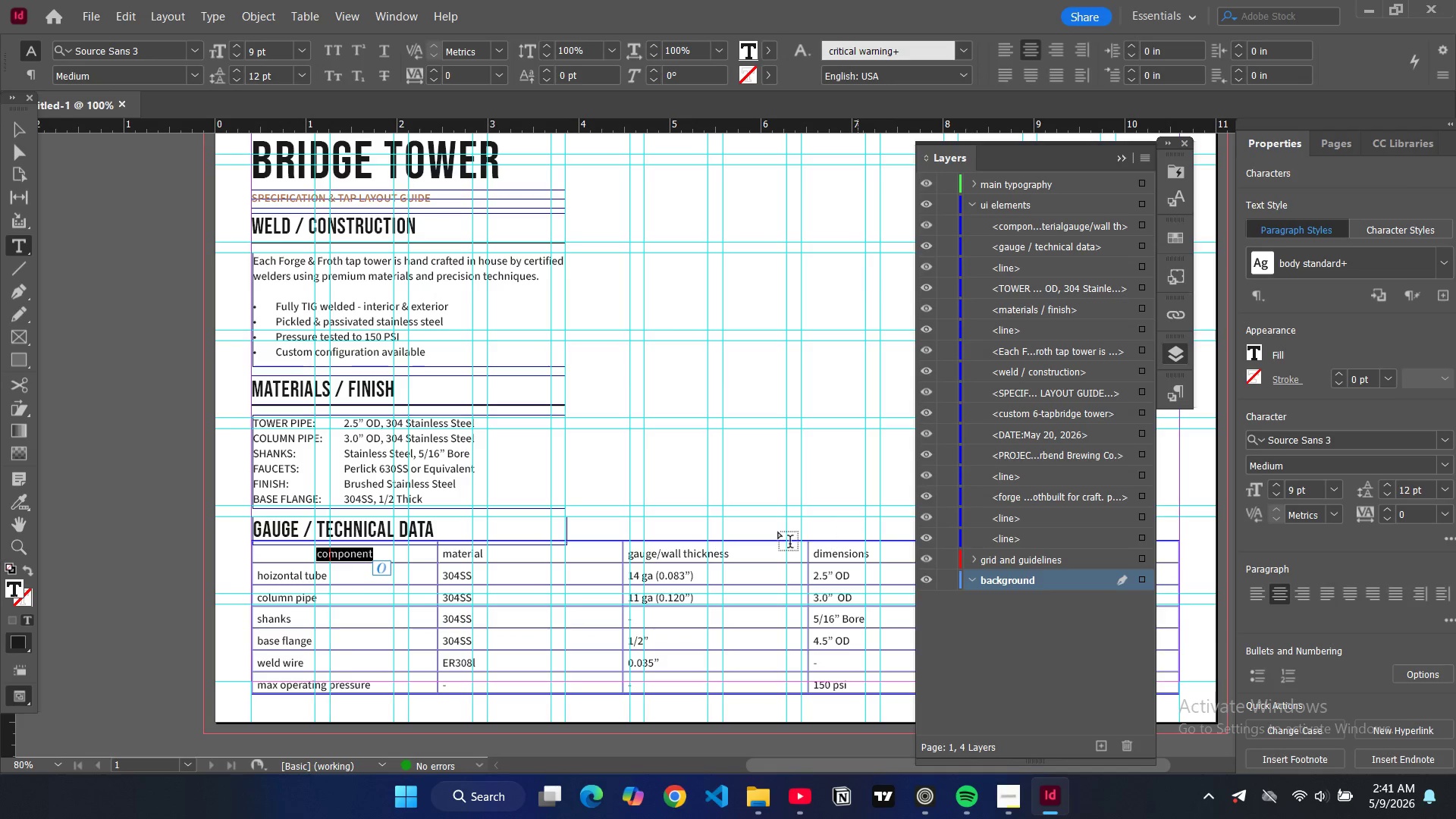 
key(Control+A)
 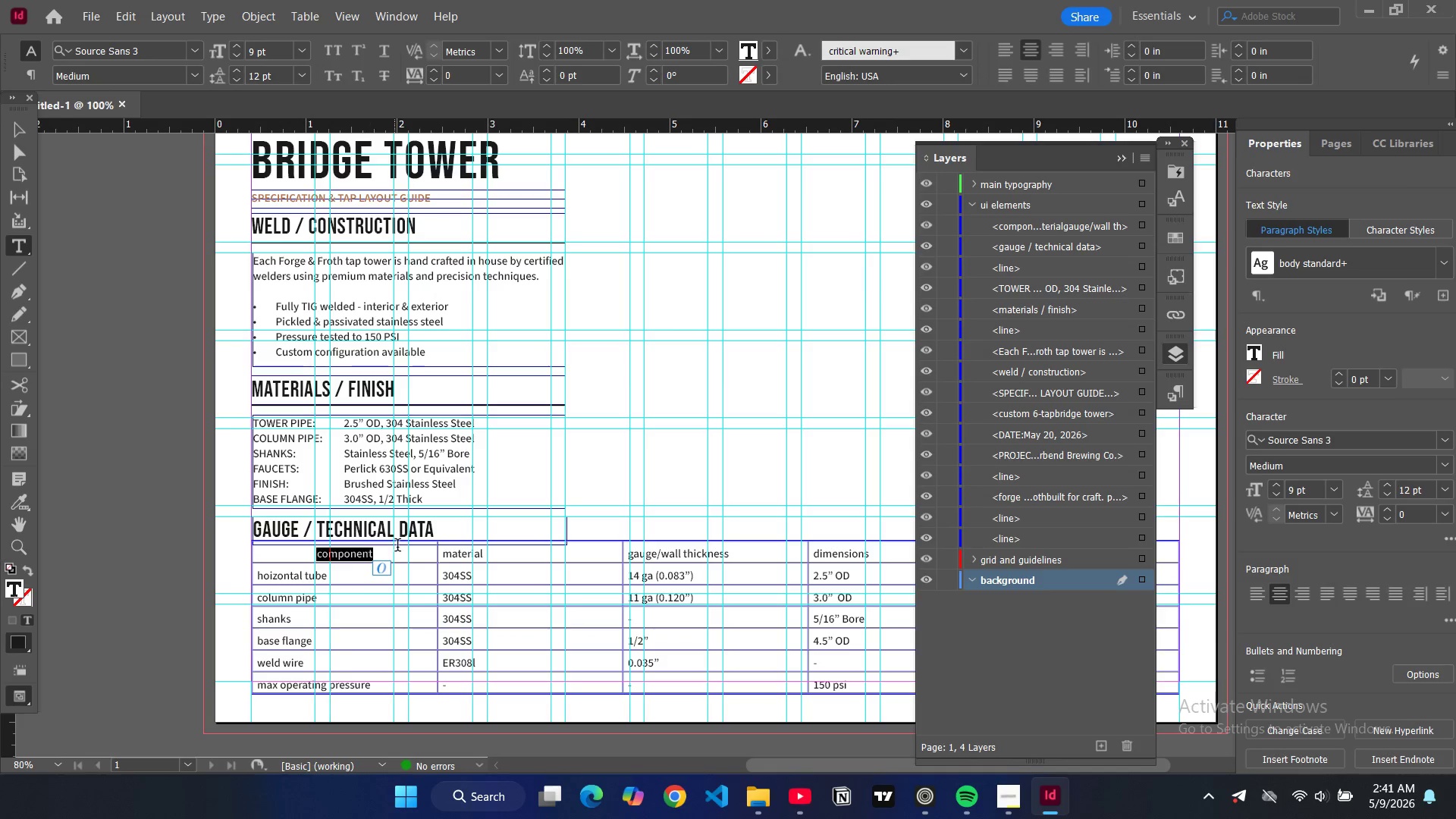 
left_click([397, 547])
 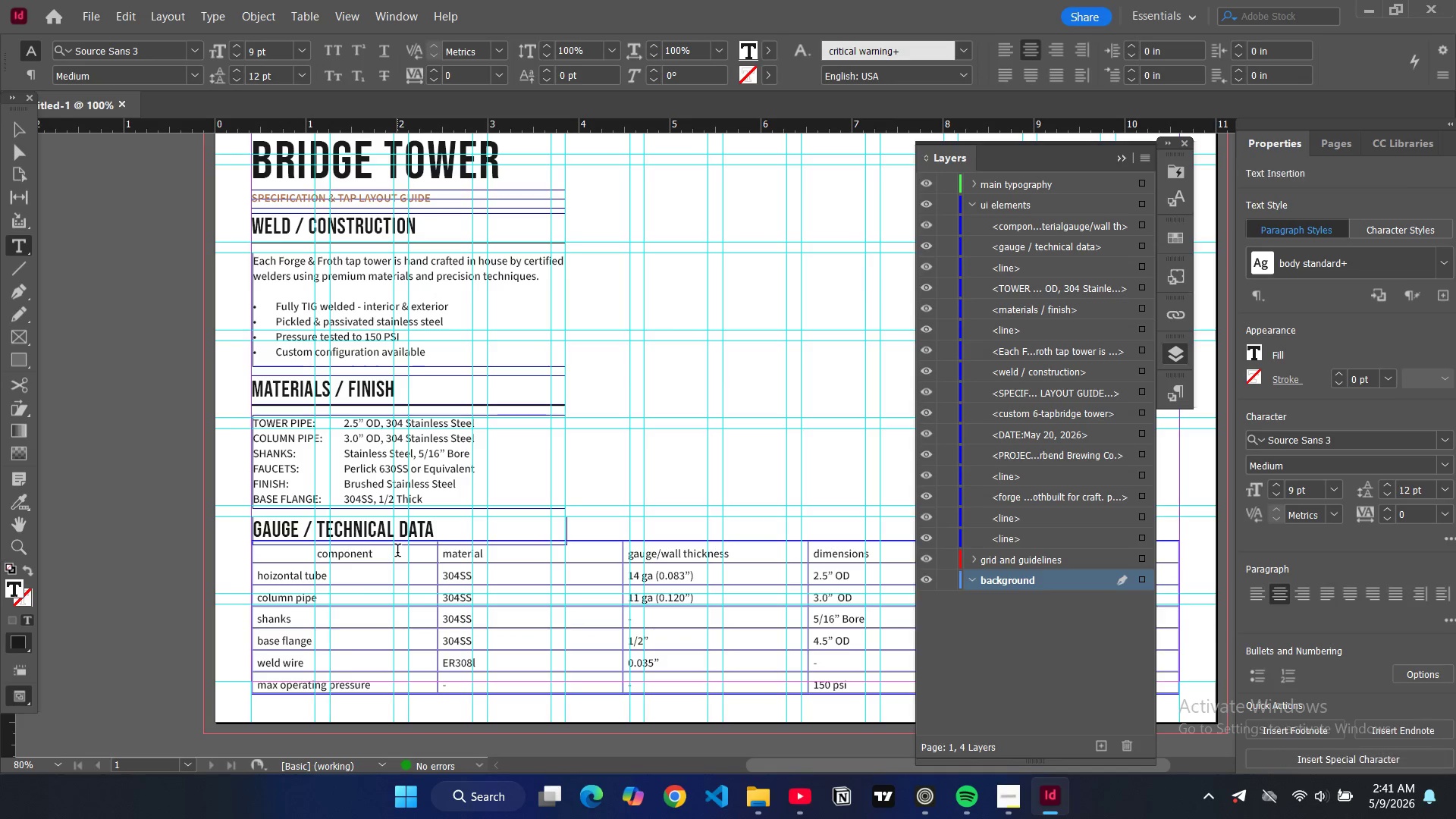 
left_click_drag(start_coordinate=[397, 552], to_coordinate=[259, 544])
 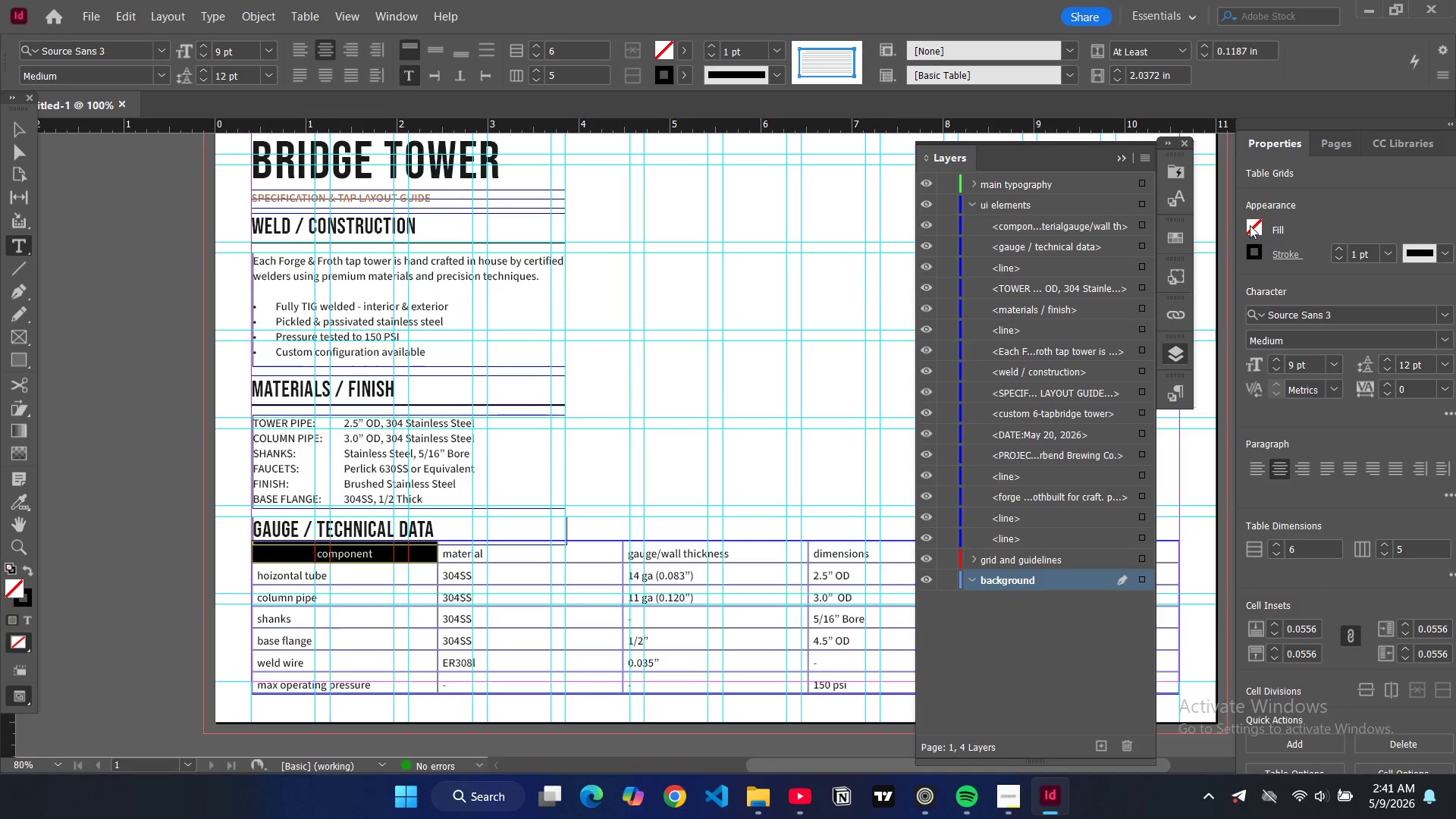 
left_click([1248, 225])
 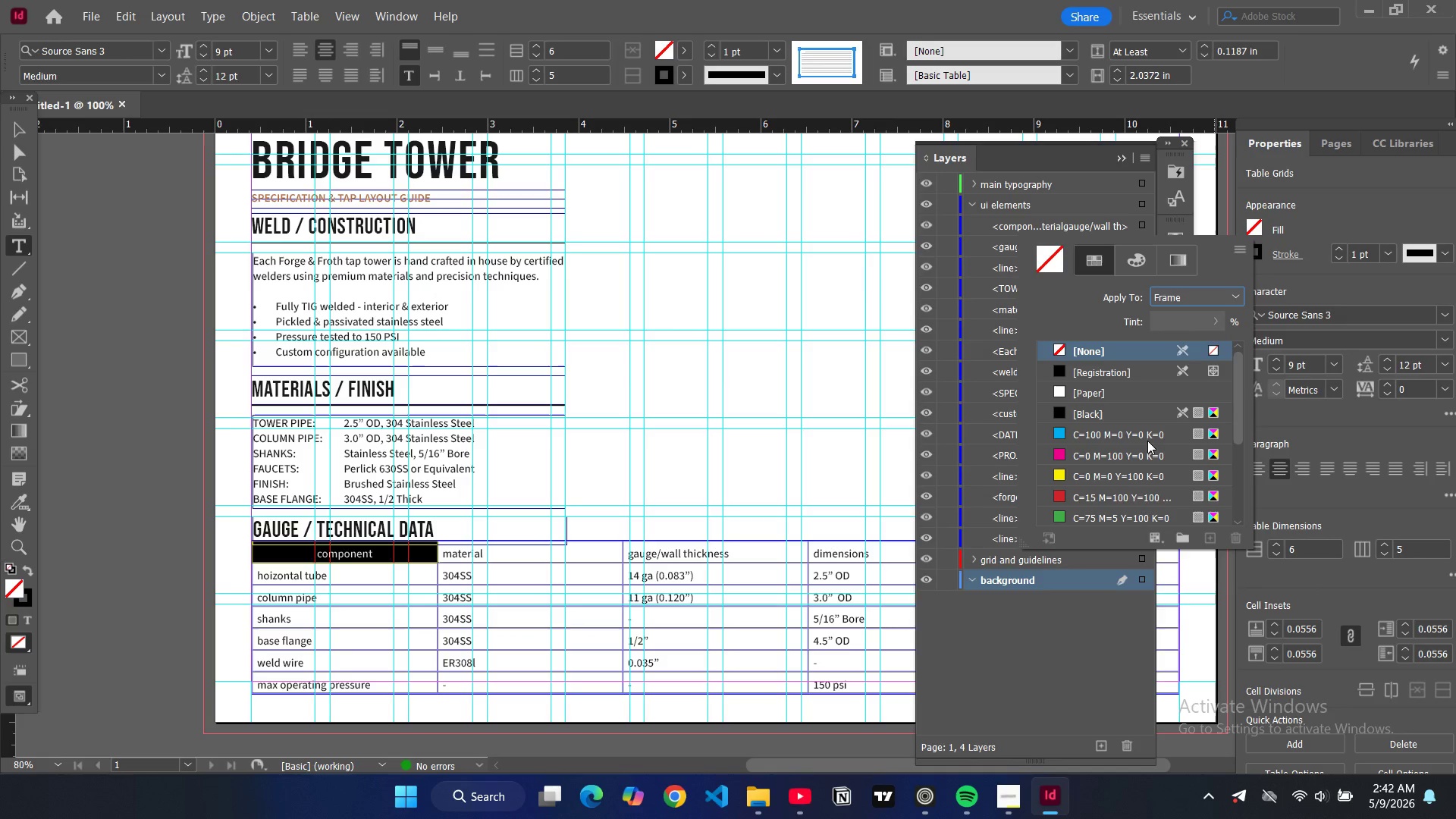 
scroll: coordinate [1081, 457], scroll_direction: down, amount: 10.0
 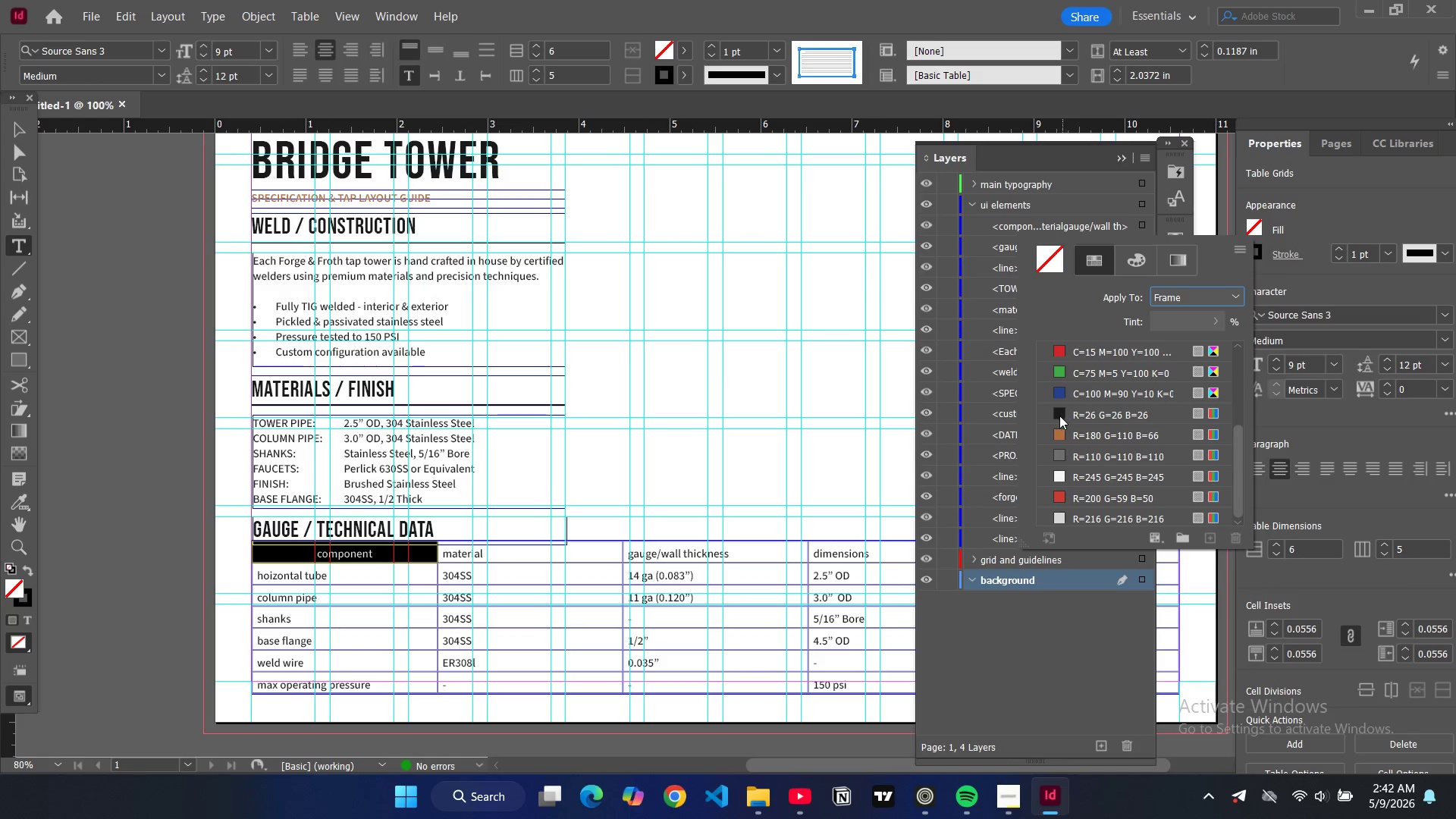 
left_click([1057, 416])
 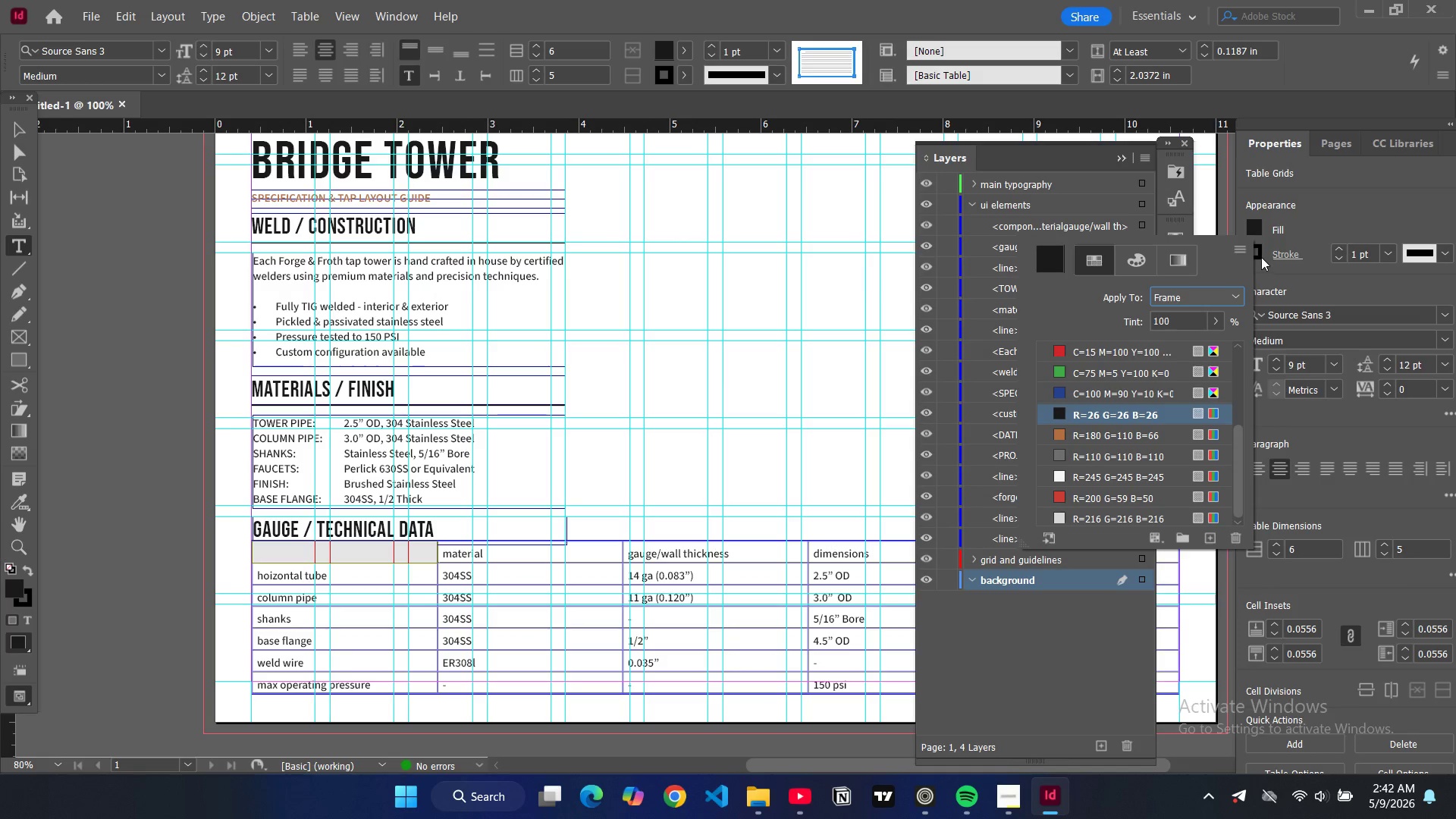 
double_click([1260, 256])
 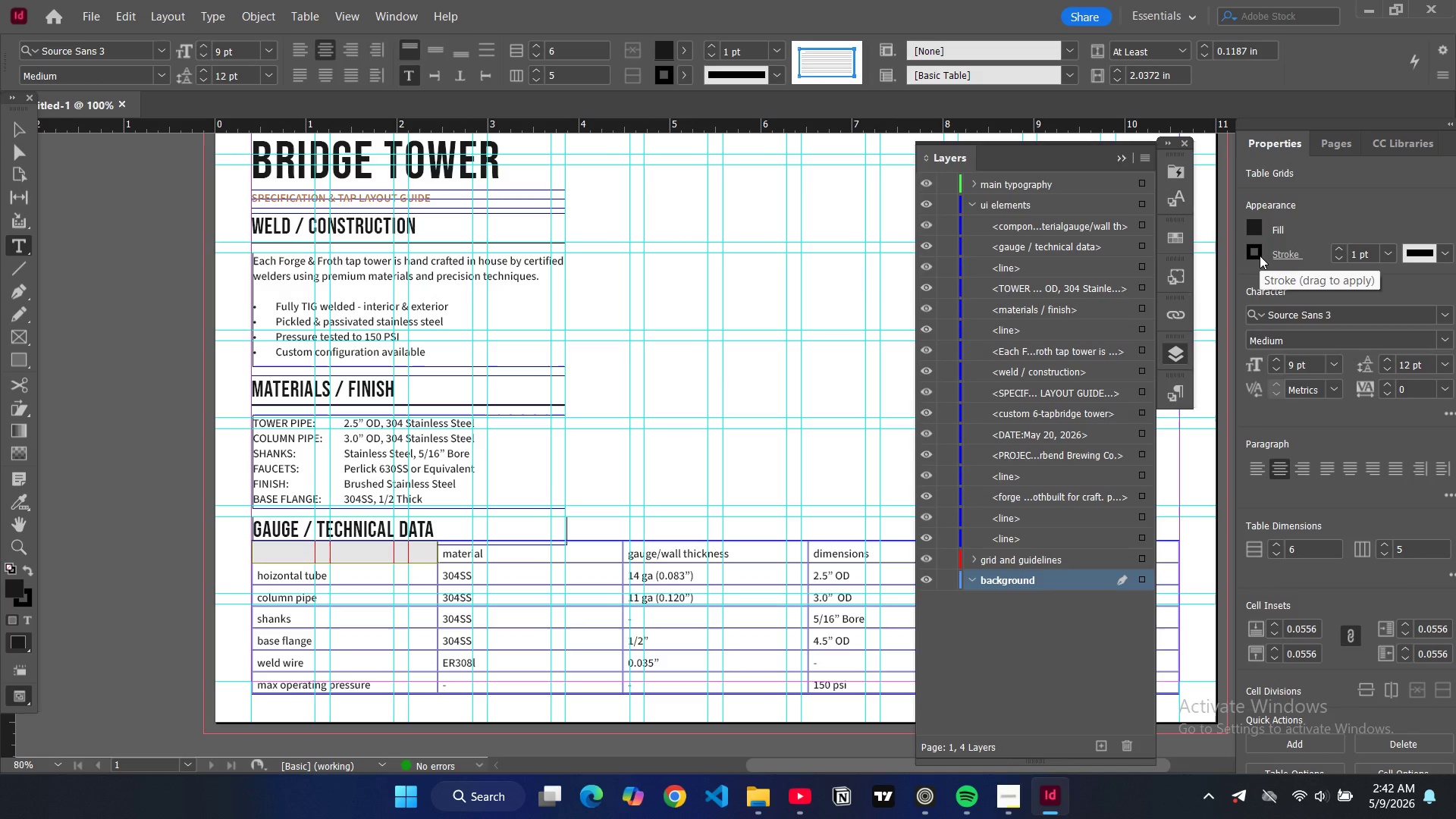 
double_click([1260, 256])
 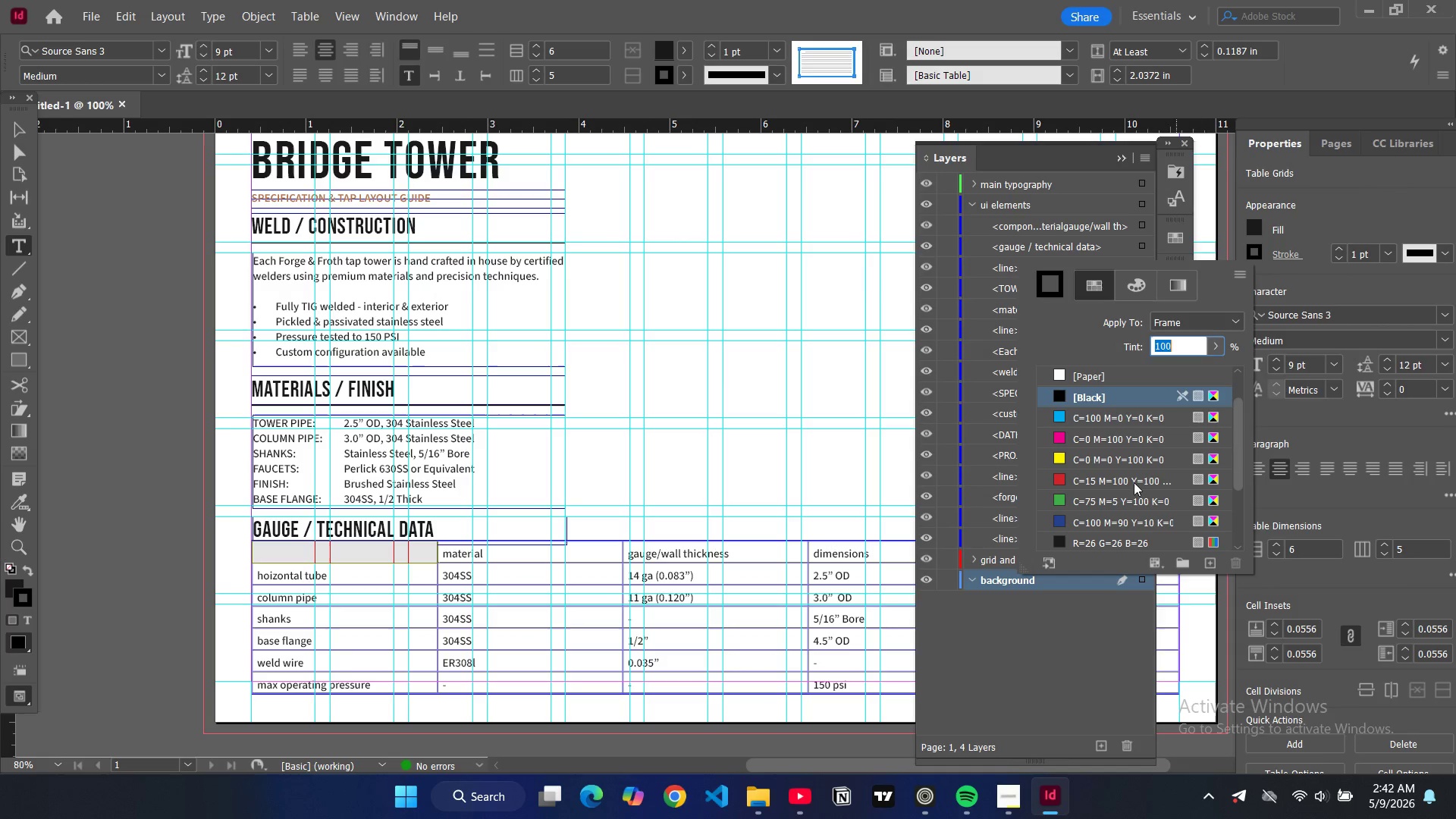 
scroll: coordinate [1078, 502], scroll_direction: down, amount: 9.0
 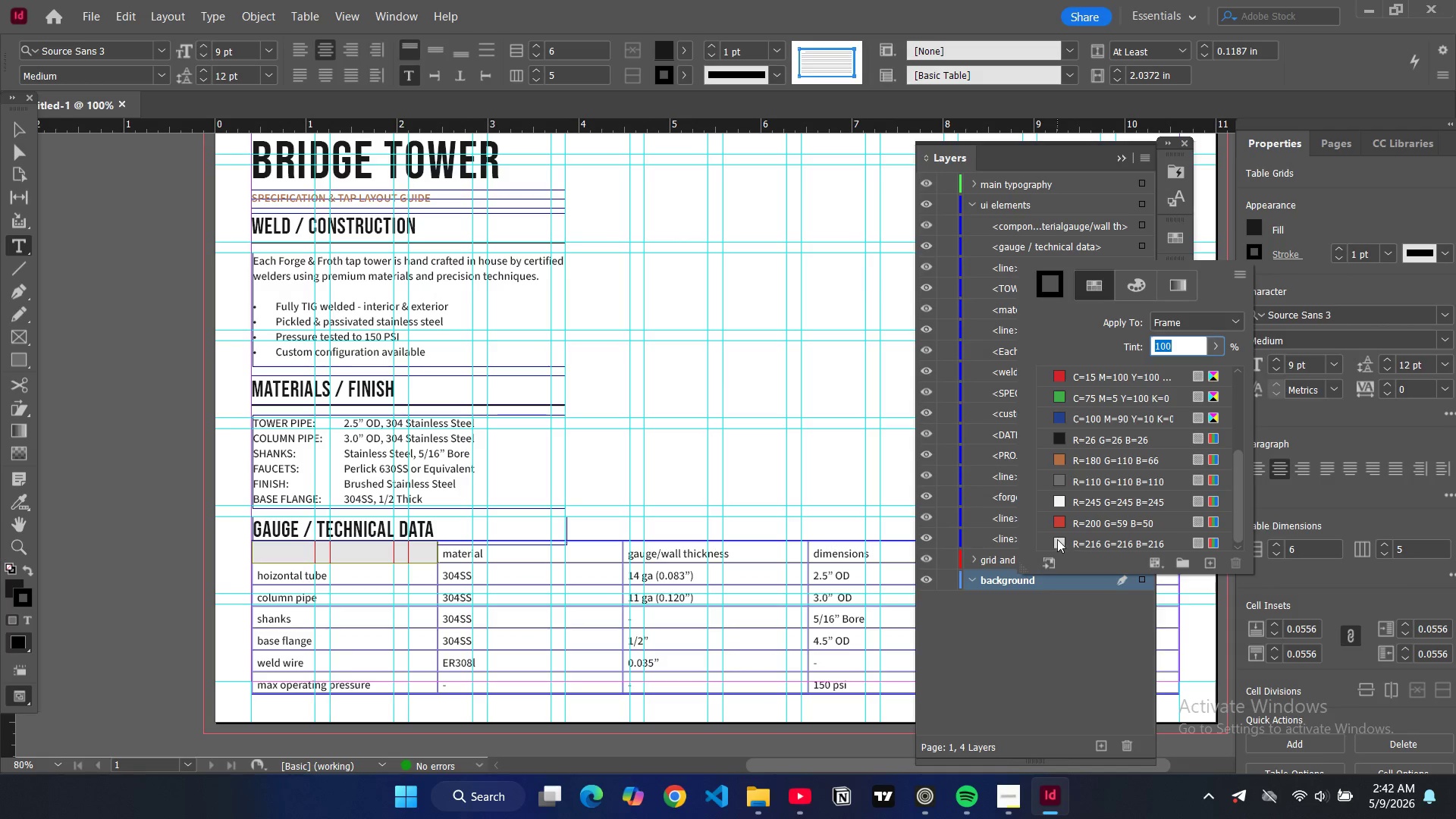 
left_click([1057, 537])
 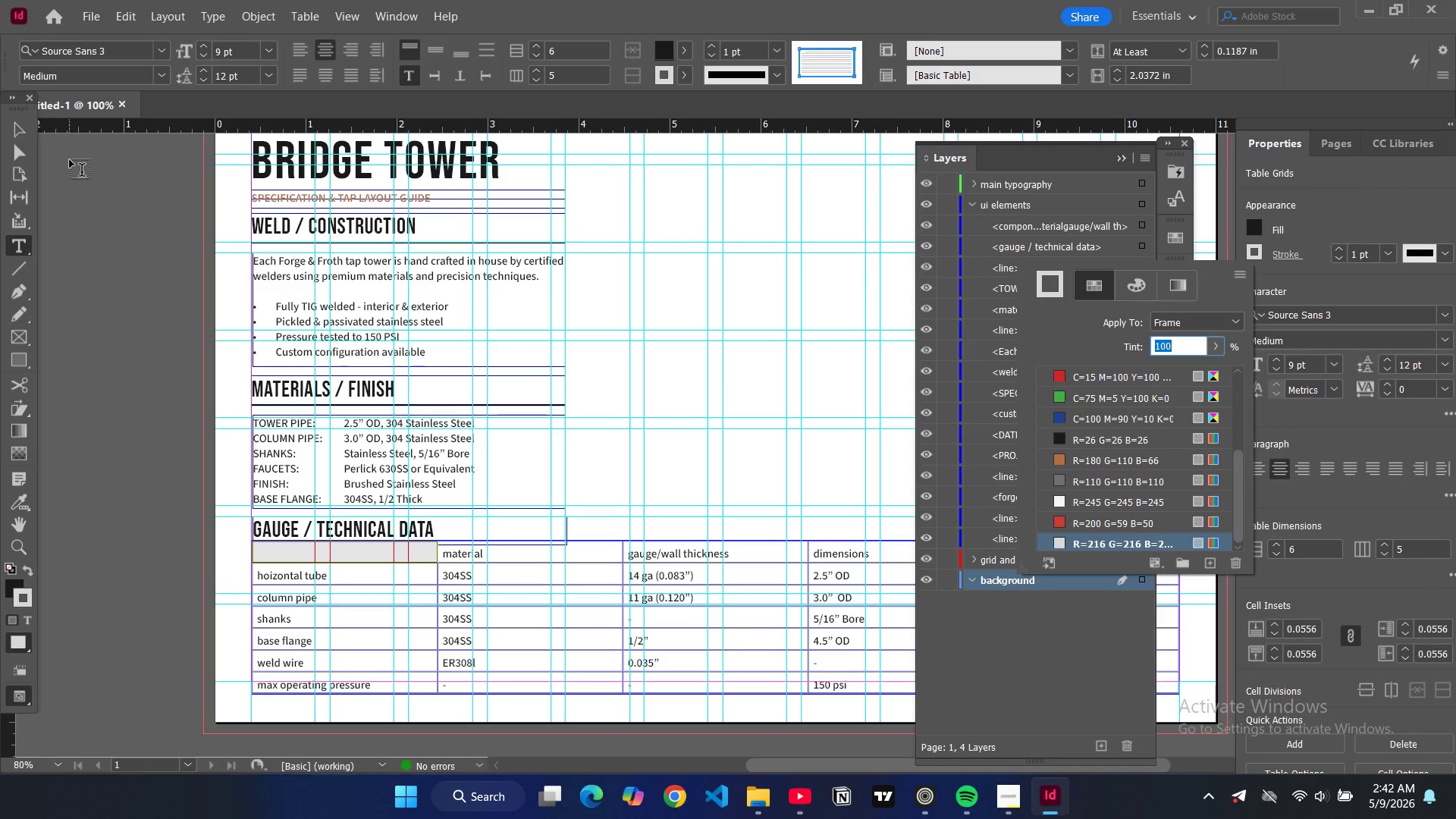 
left_click([23, 129])
 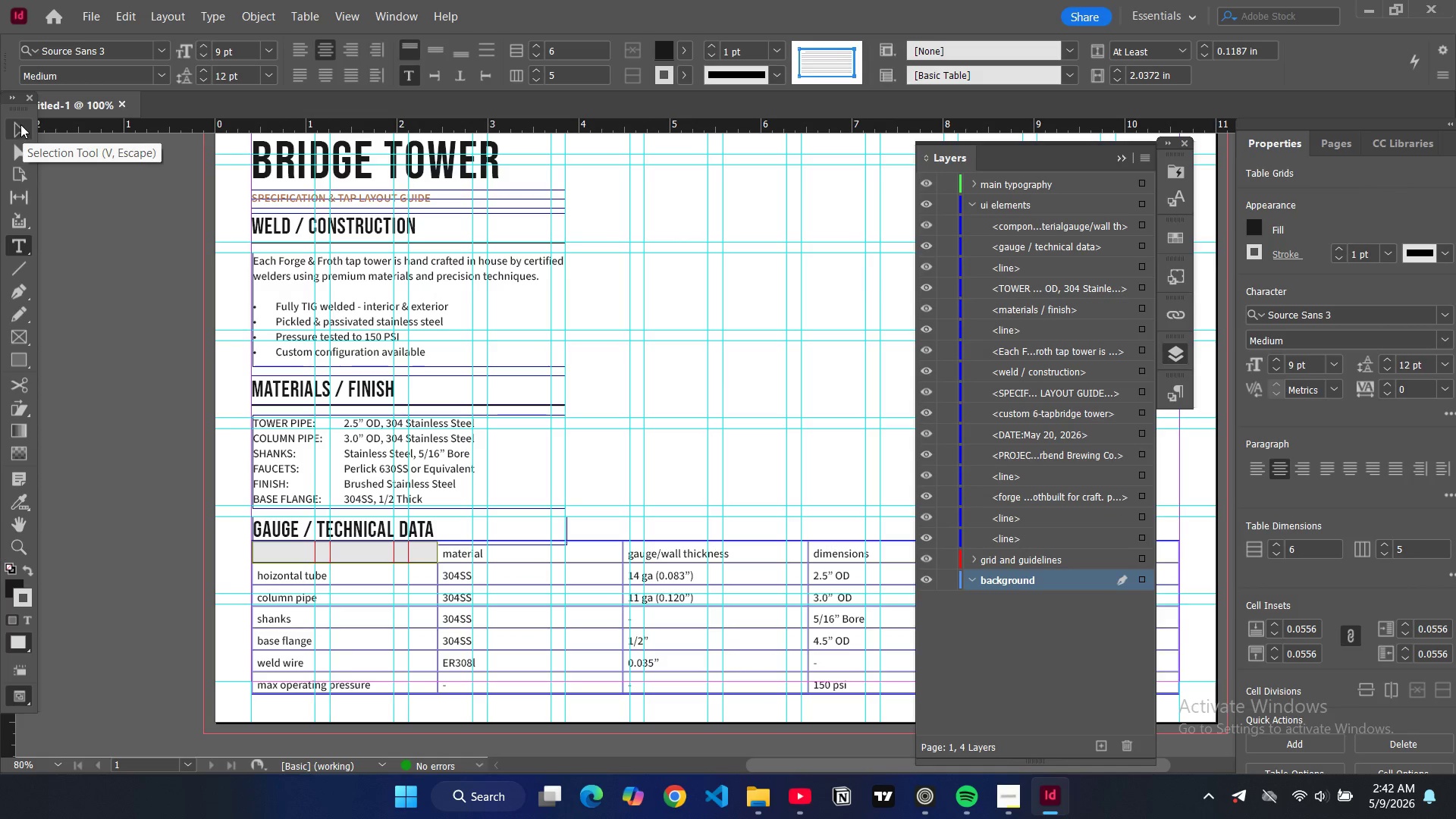 
left_click([20, 124])
 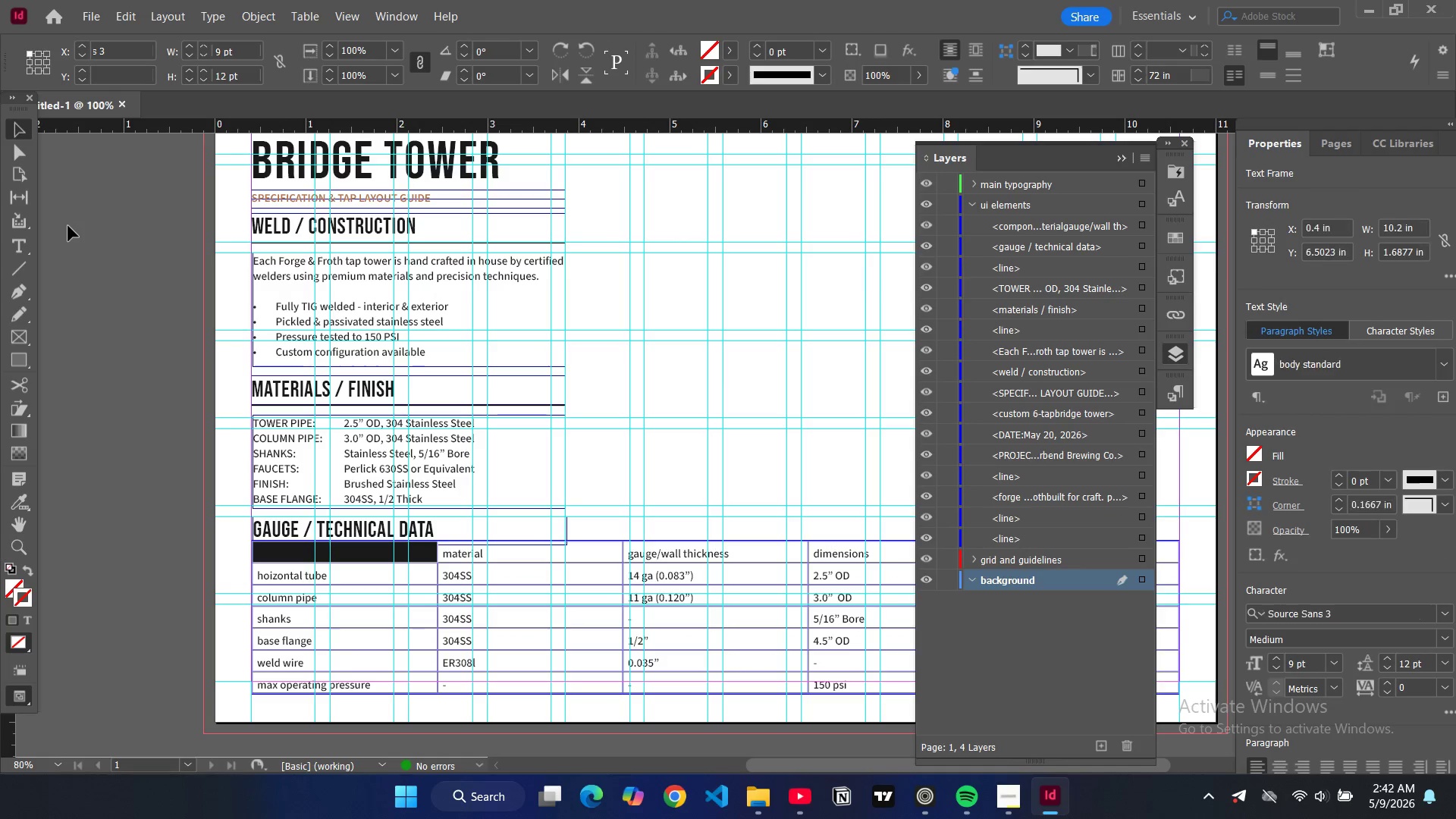 
left_click([68, 226])
 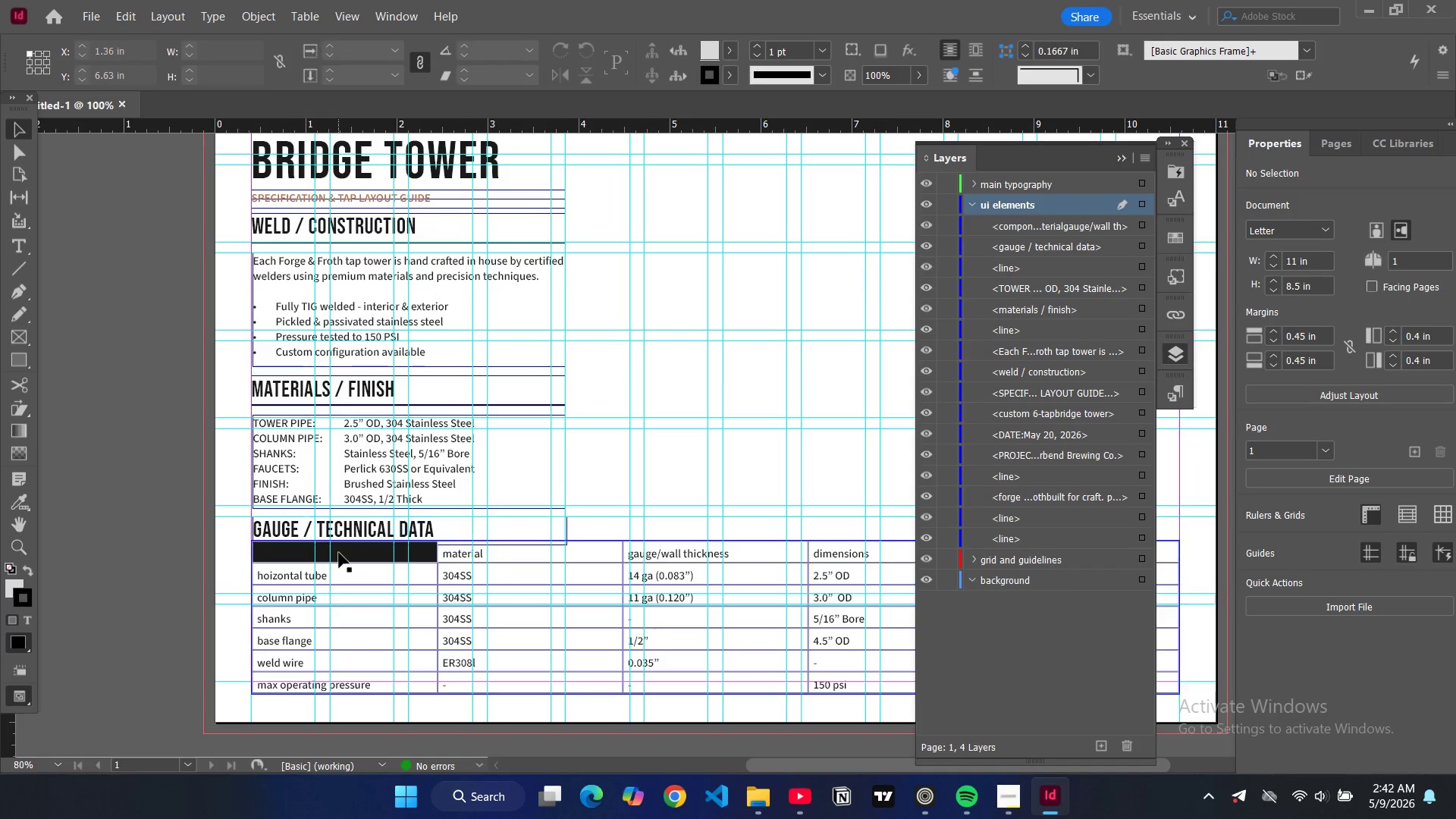 
double_click([339, 553])
 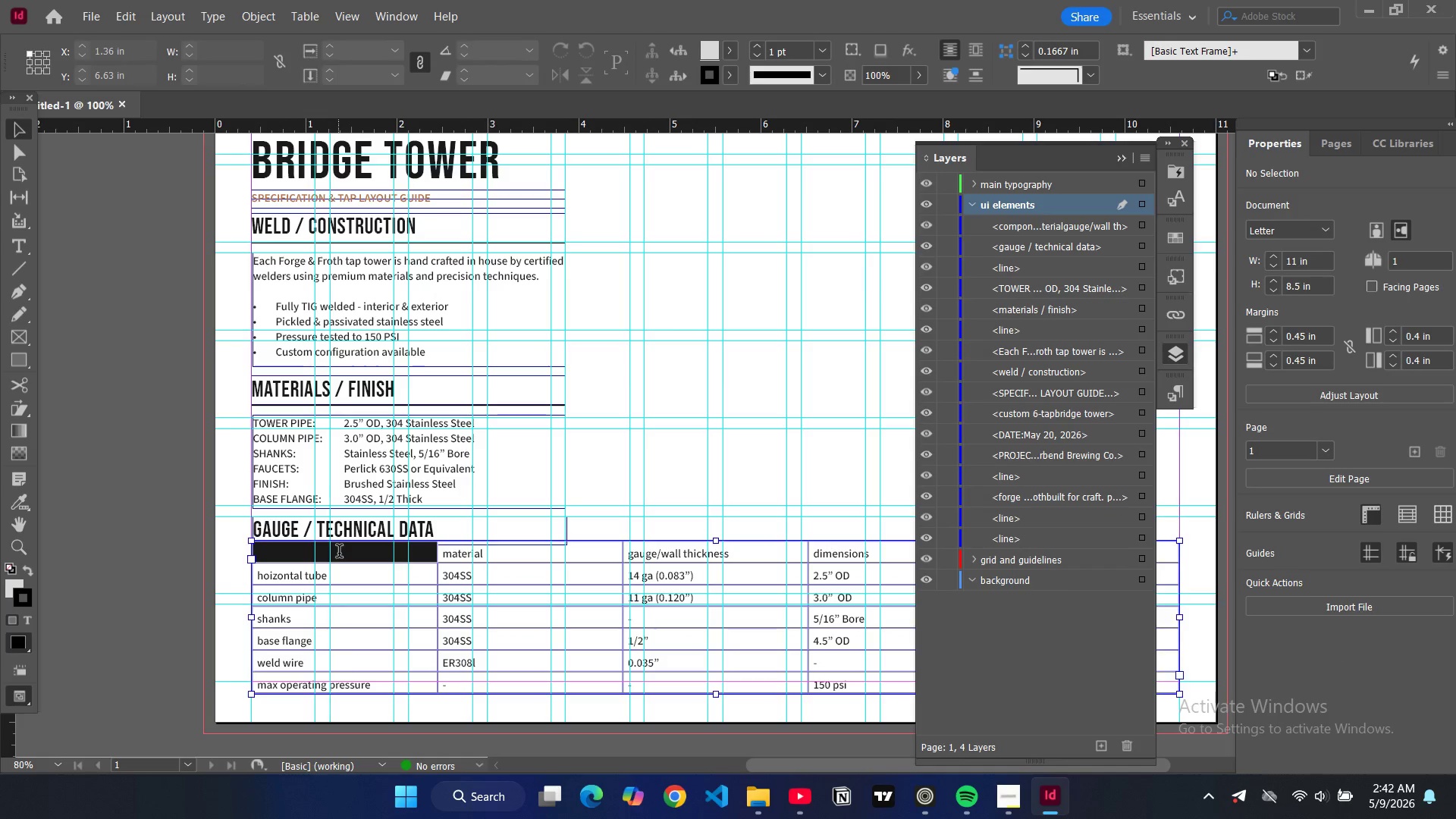 
triple_click([339, 553])
 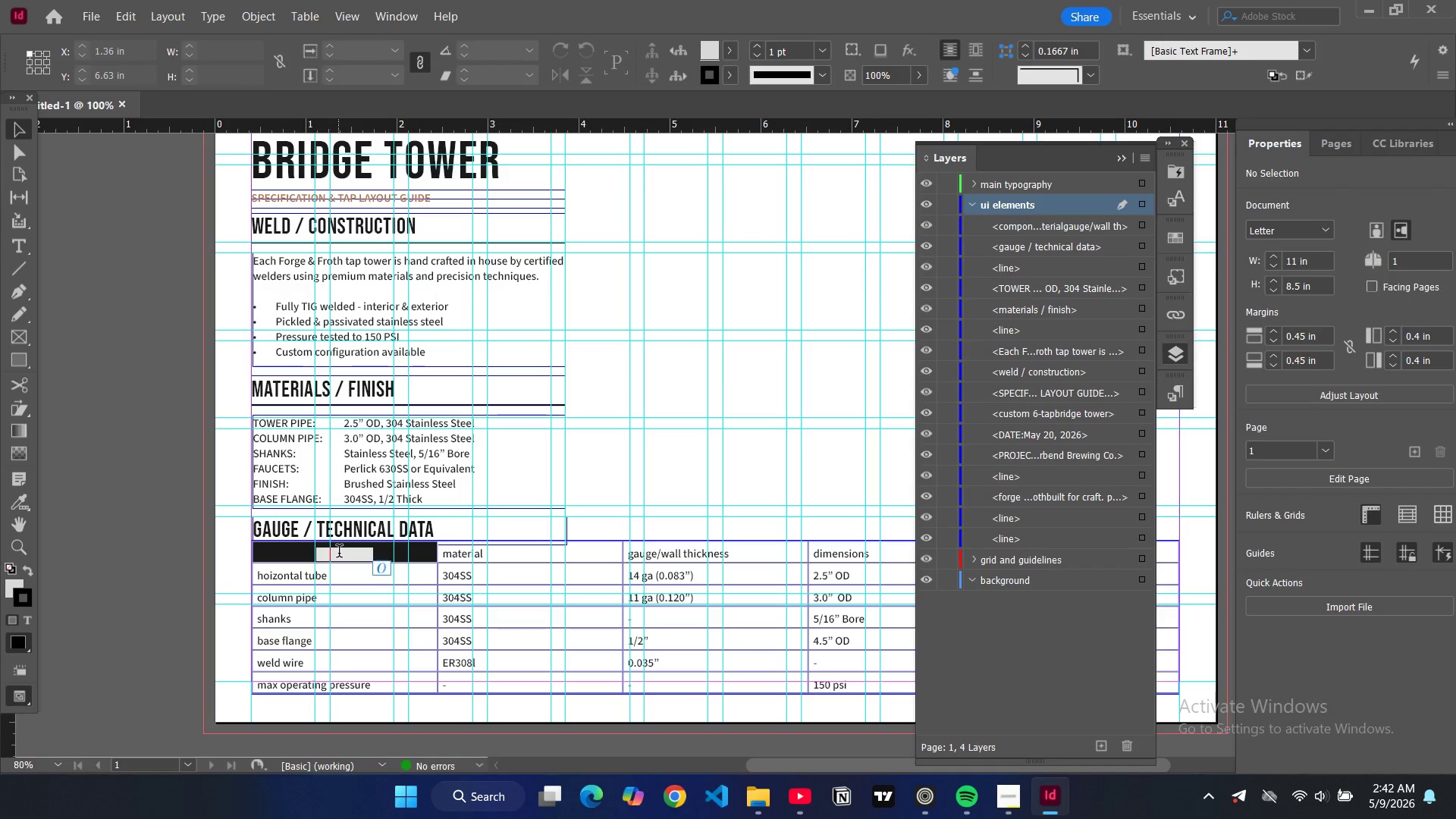 
triple_click([339, 553])
 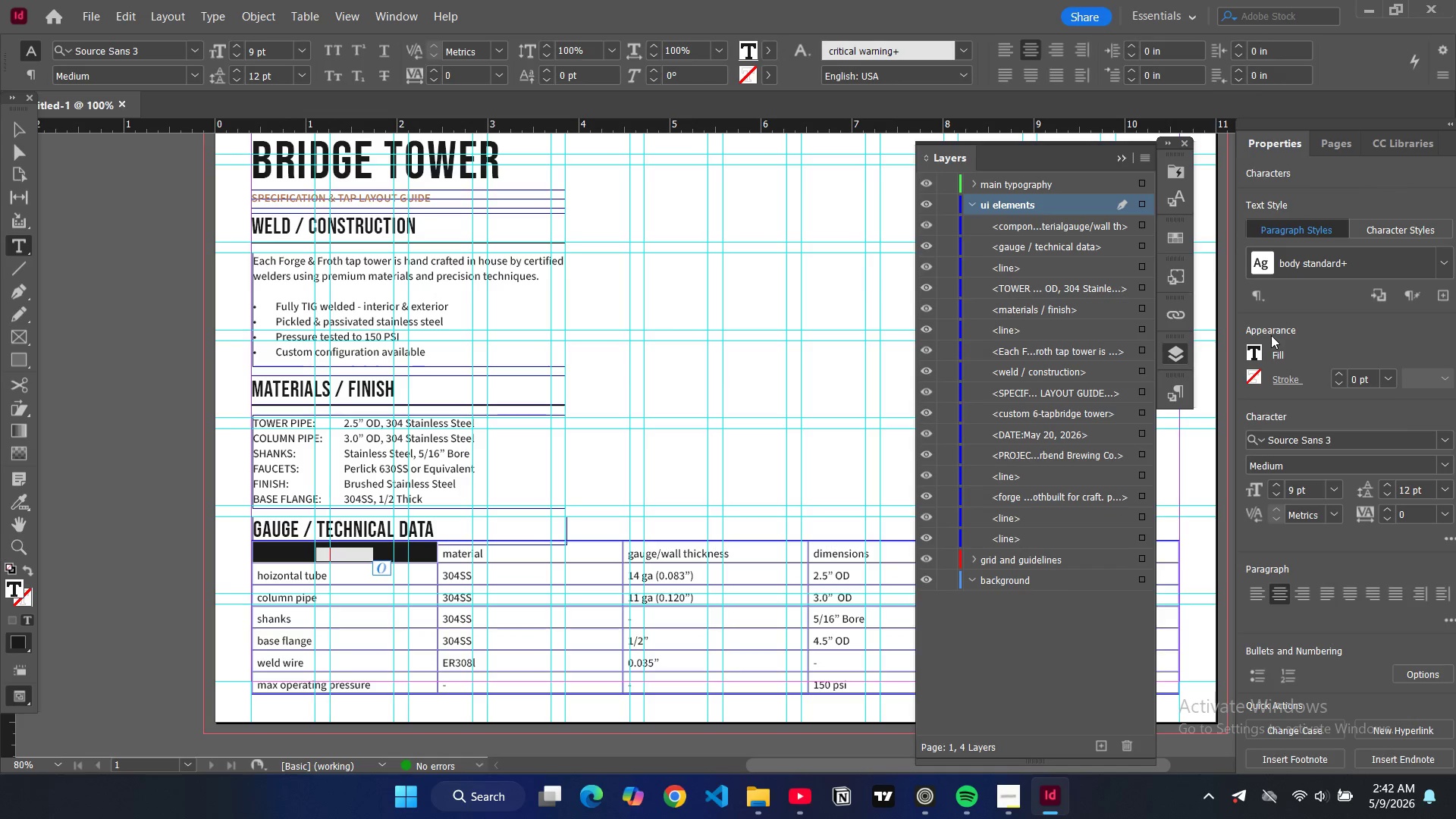 
left_click([1253, 350])
 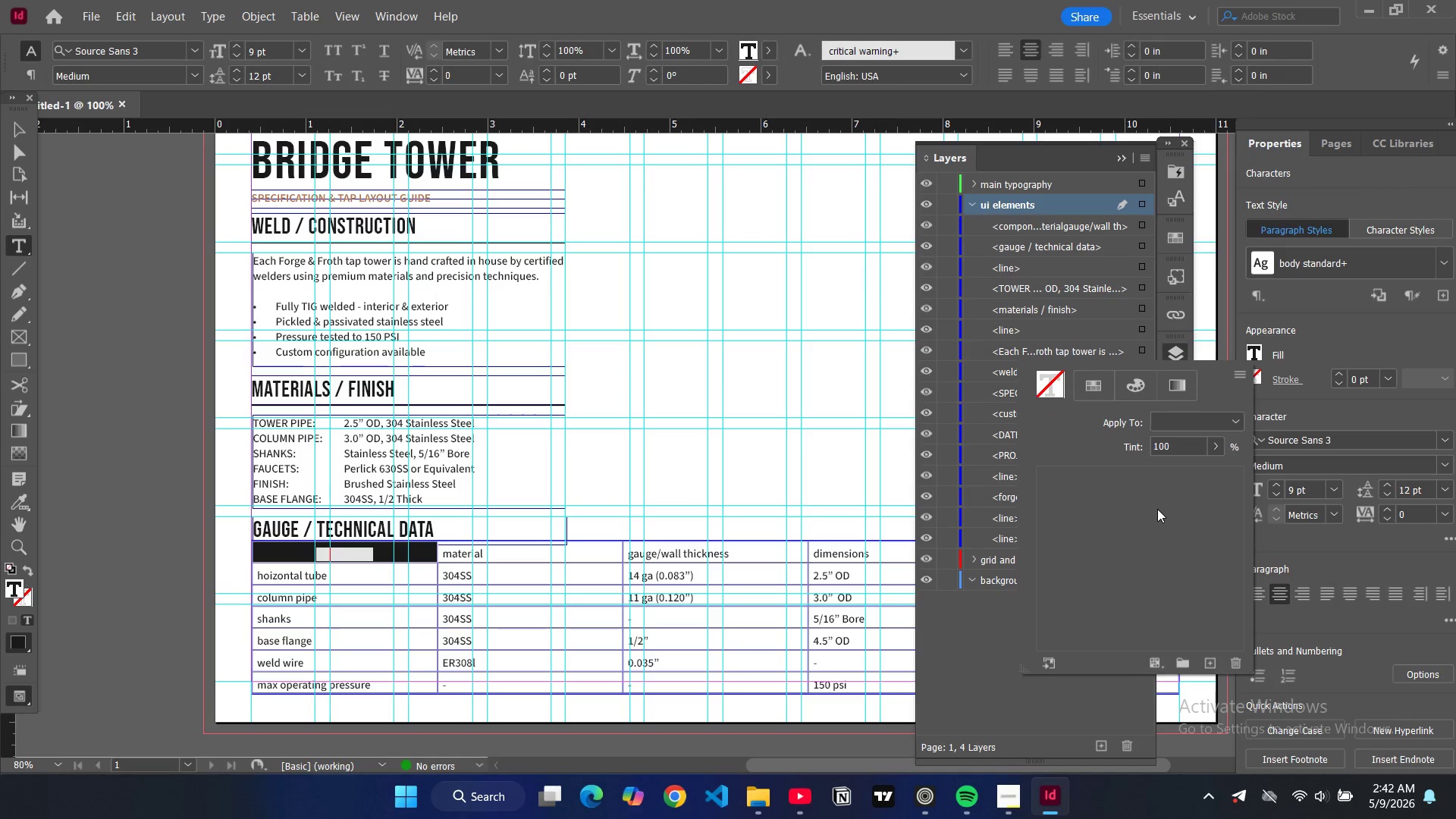 
scroll: coordinate [1097, 584], scroll_direction: down, amount: 10.0
 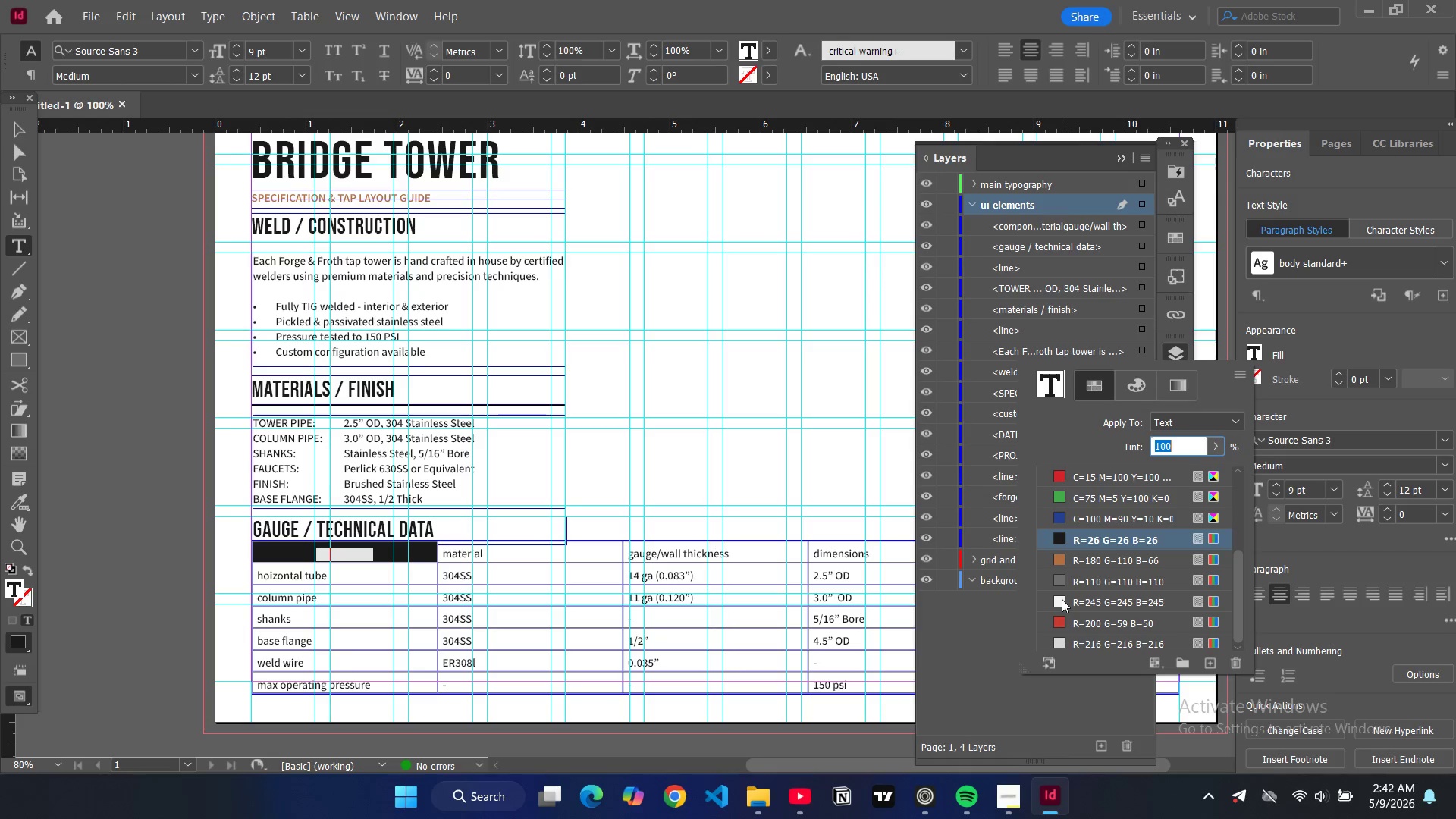 
left_click([1062, 599])
 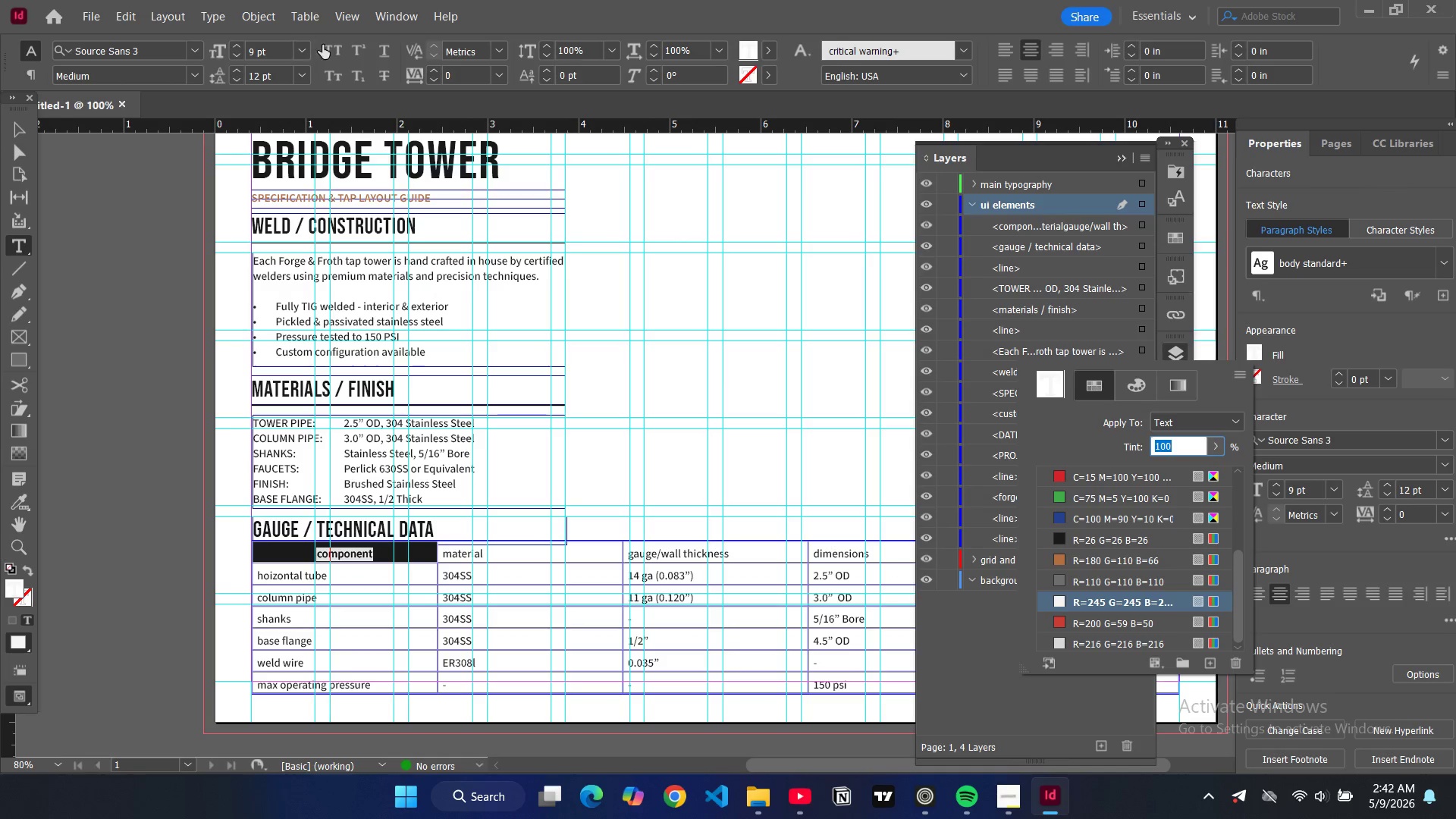 
left_click([337, 52])
 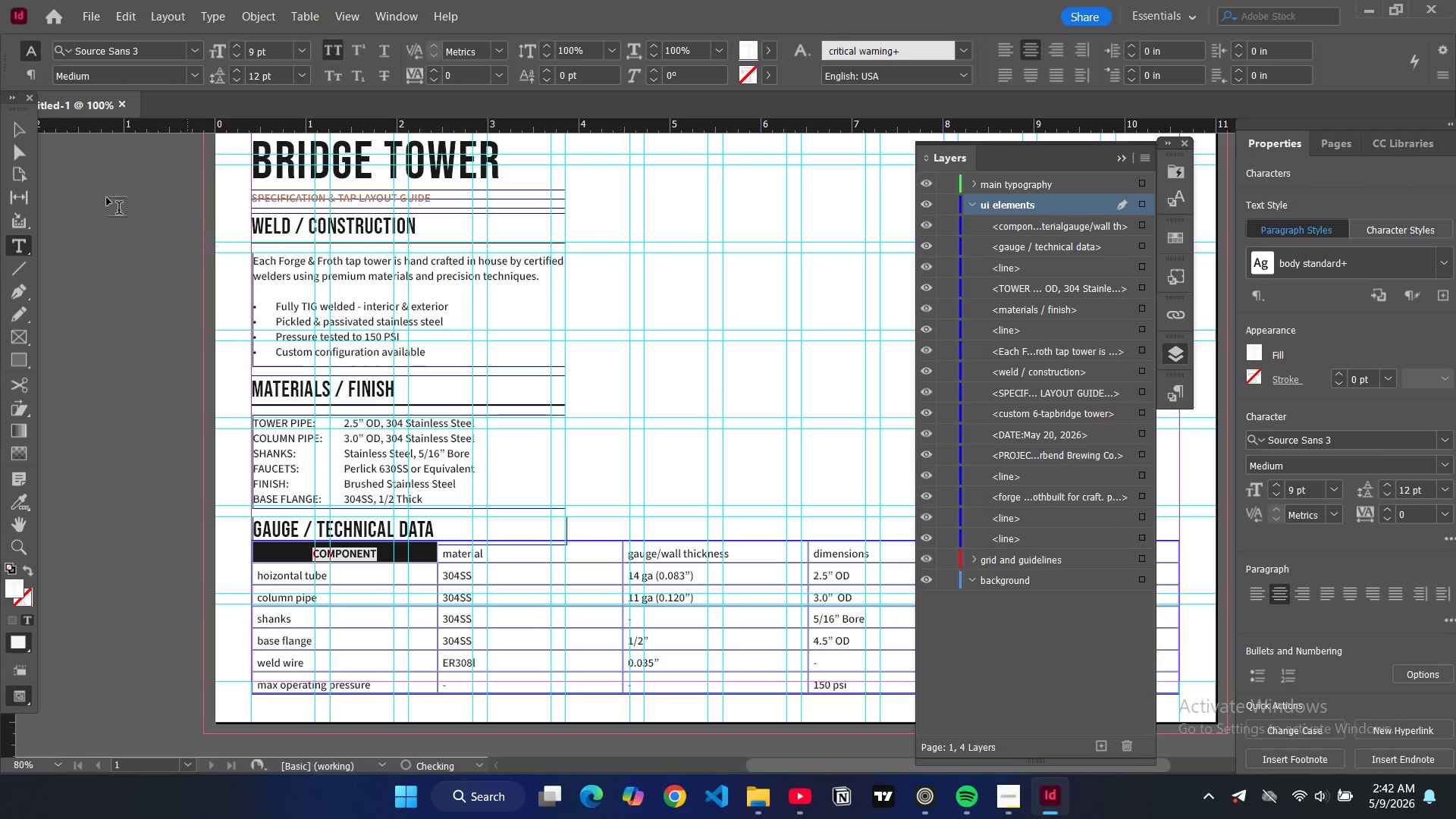 
left_click([20, 123])
 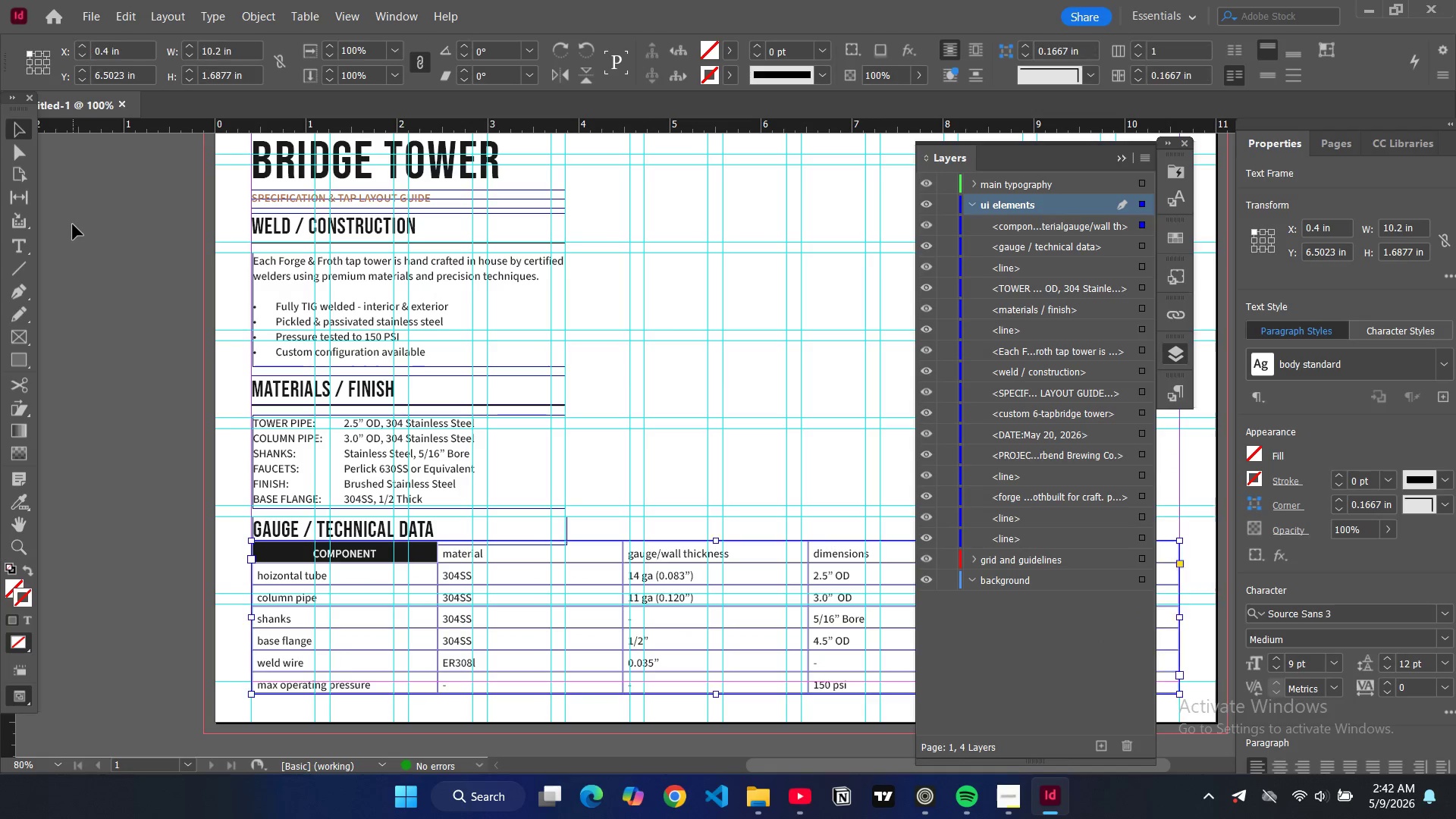 
left_click([74, 225])
 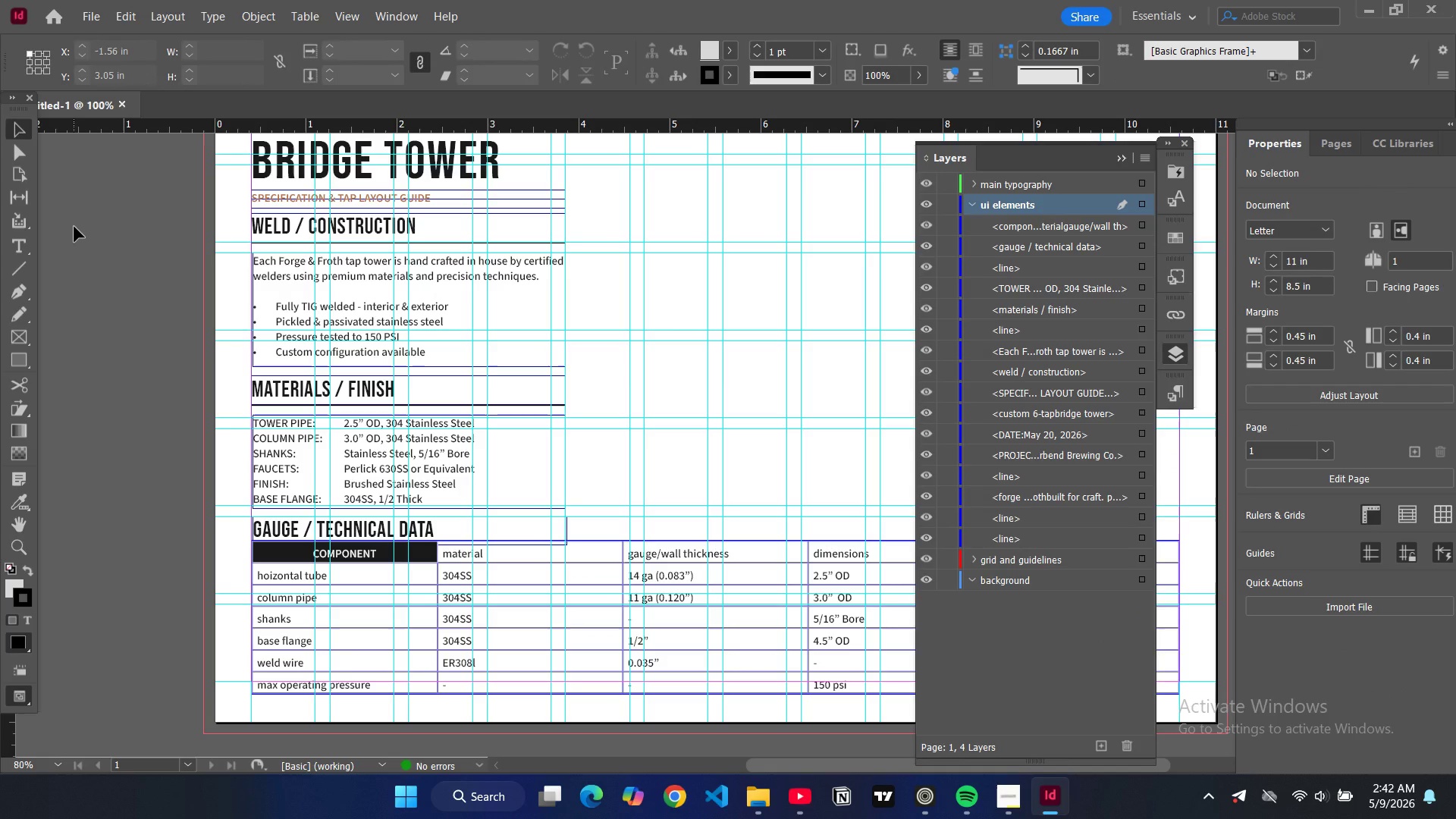 
key(W)
 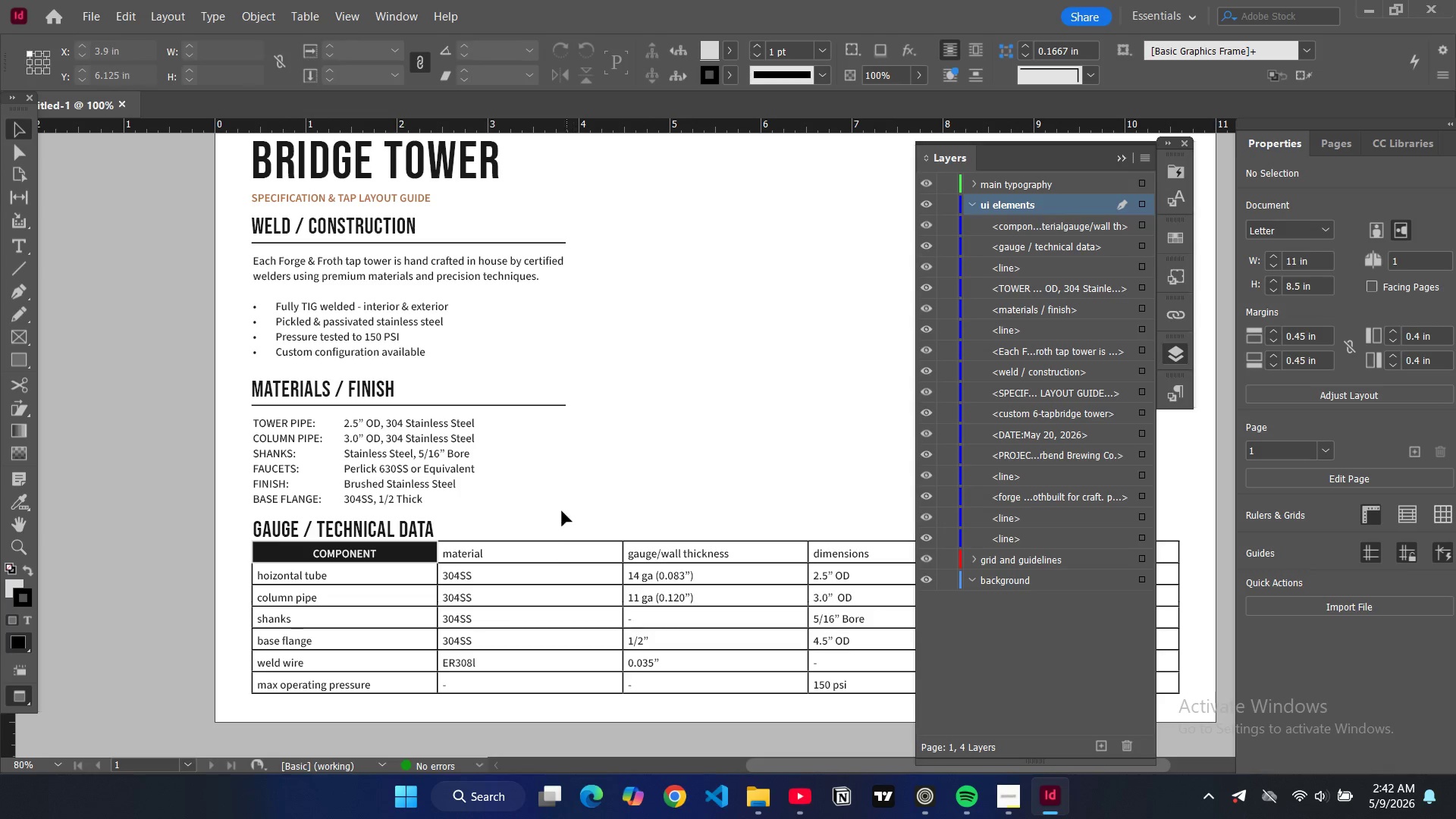 
left_click([554, 546])
 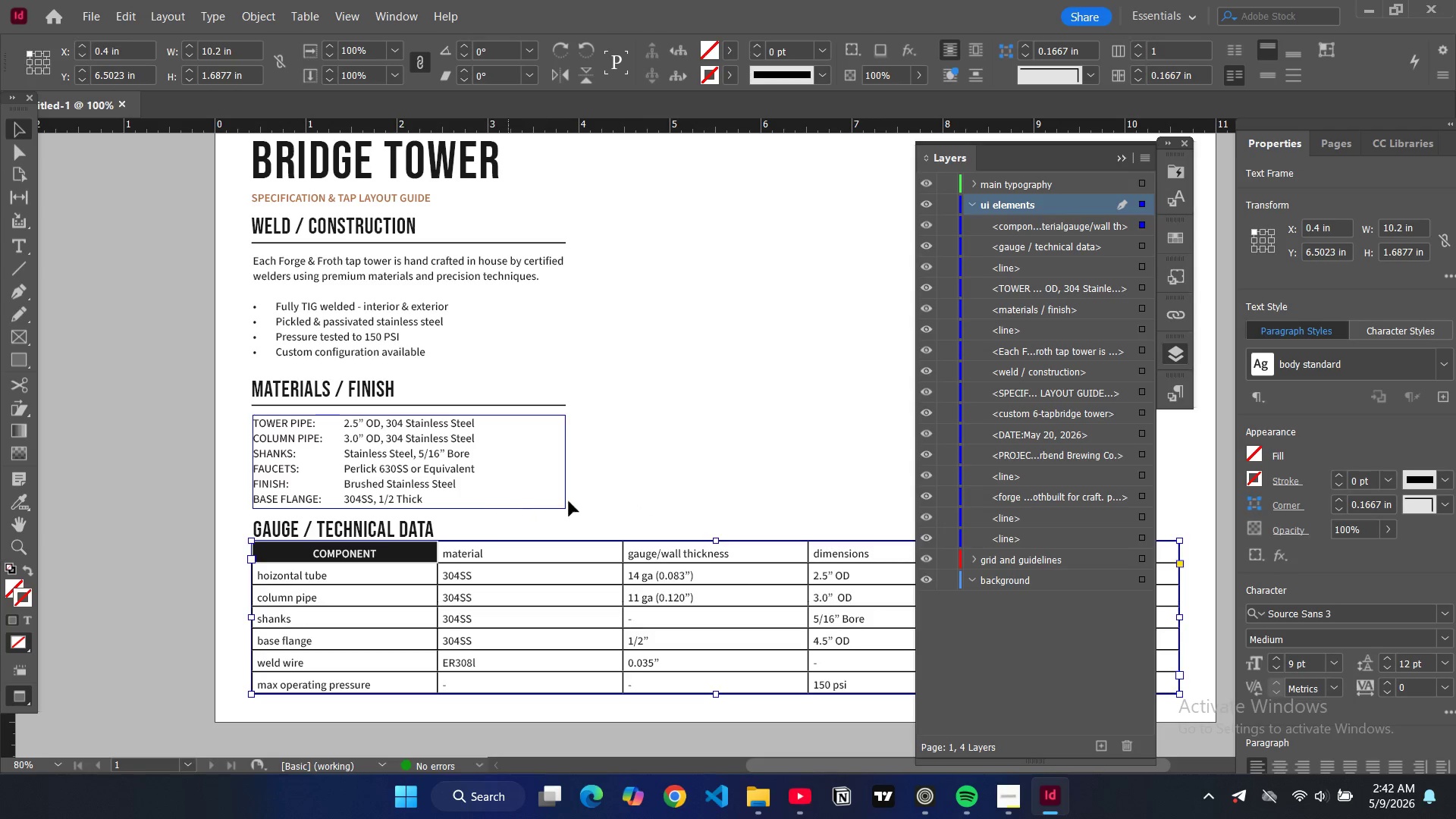 
double_click([517, 548])
 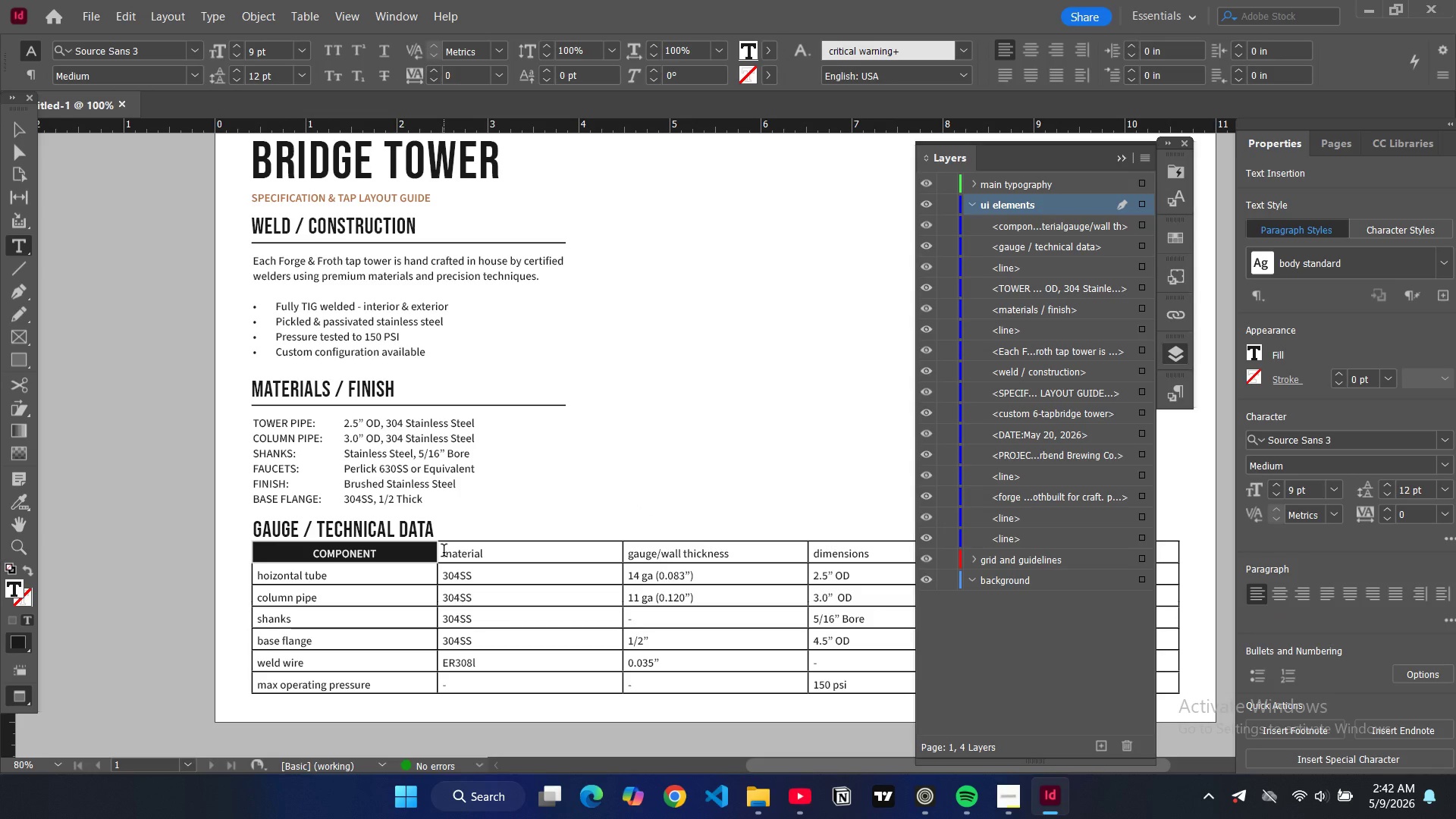 
left_click_drag(start_coordinate=[444, 552], to_coordinate=[607, 544])
 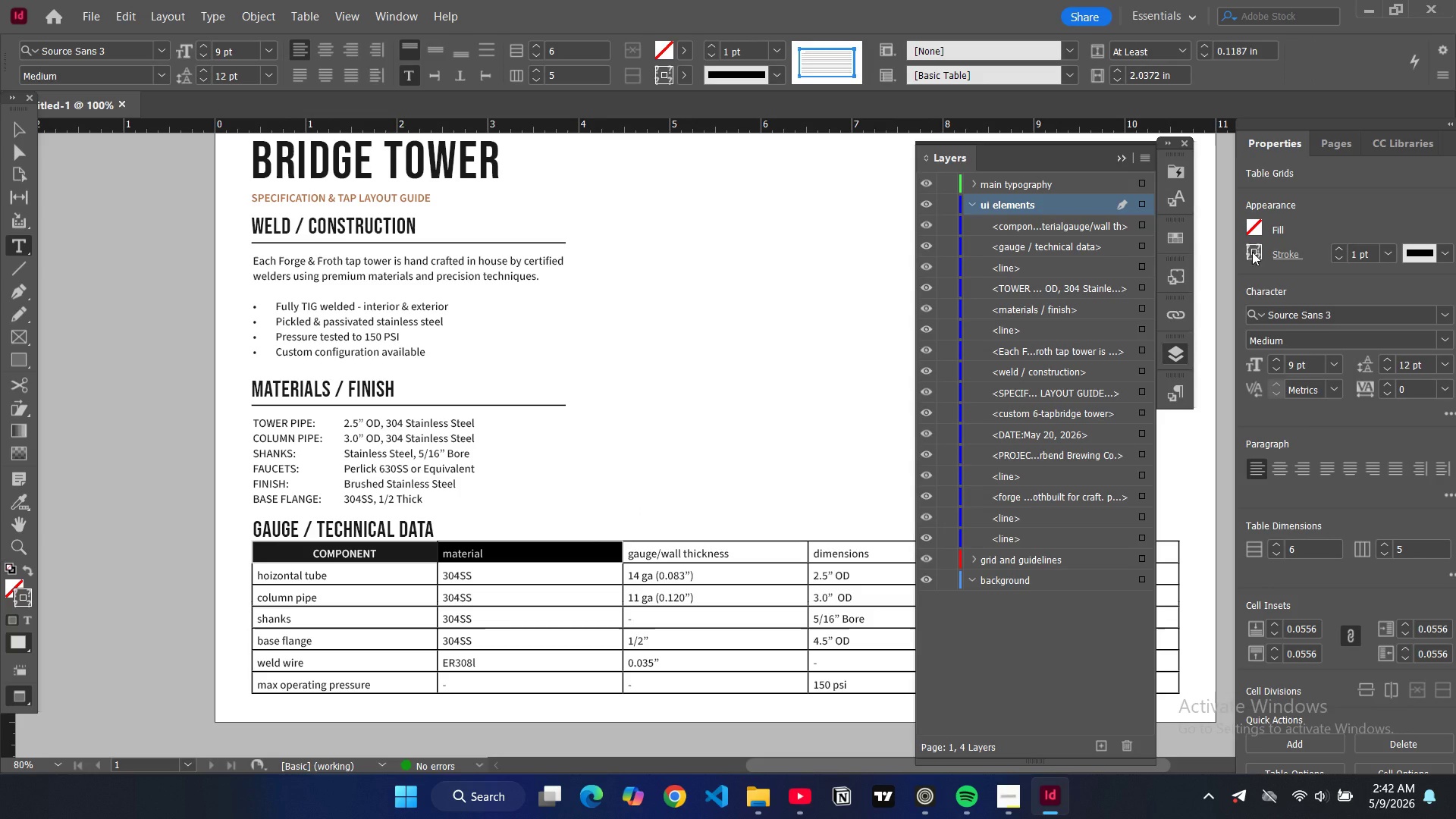 
left_click([1252, 252])
 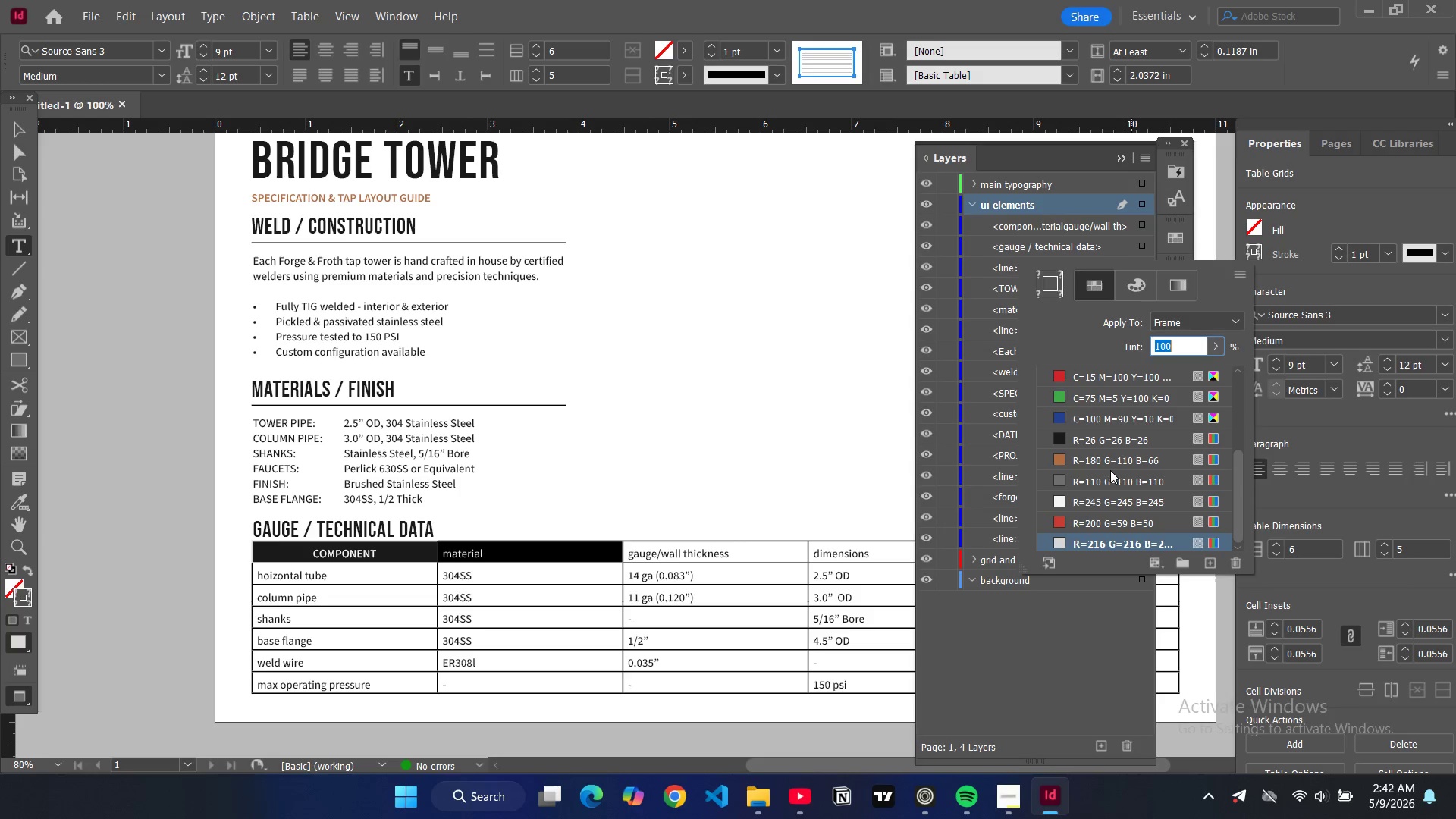 
scroll: coordinate [1110, 467], scroll_direction: down, amount: 11.0
 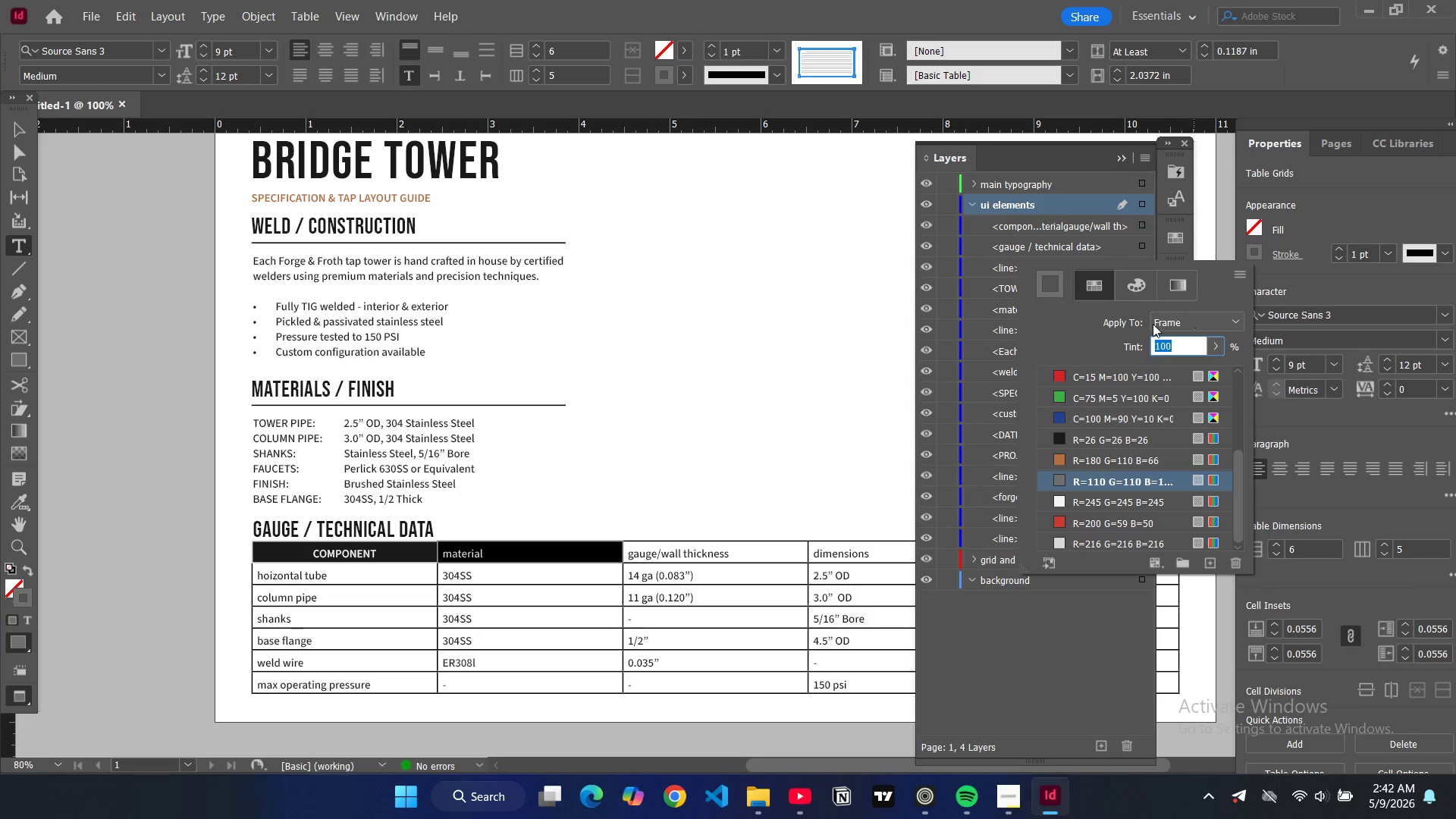 
double_click([1254, 231])
 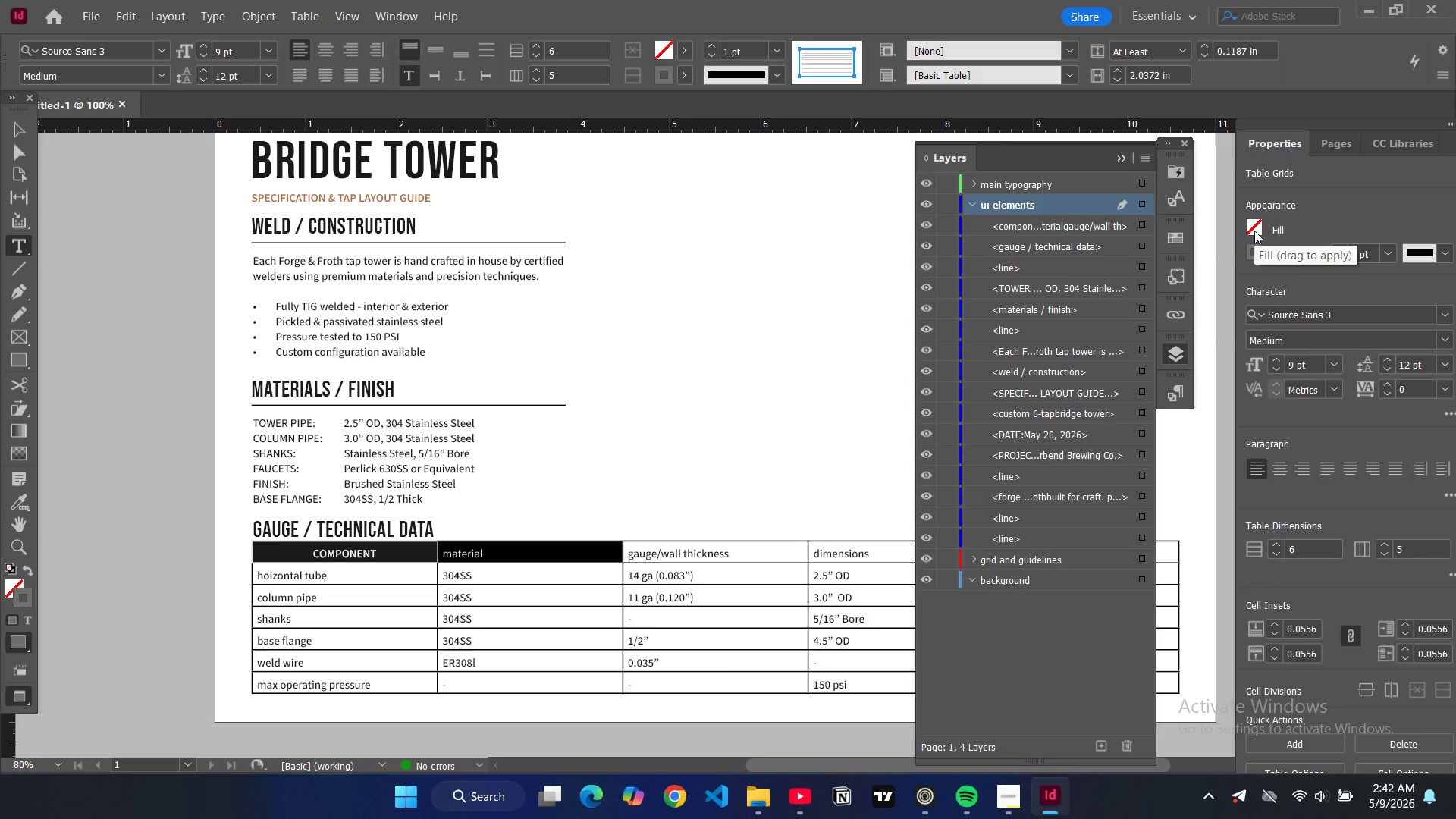 
double_click([1254, 233])
 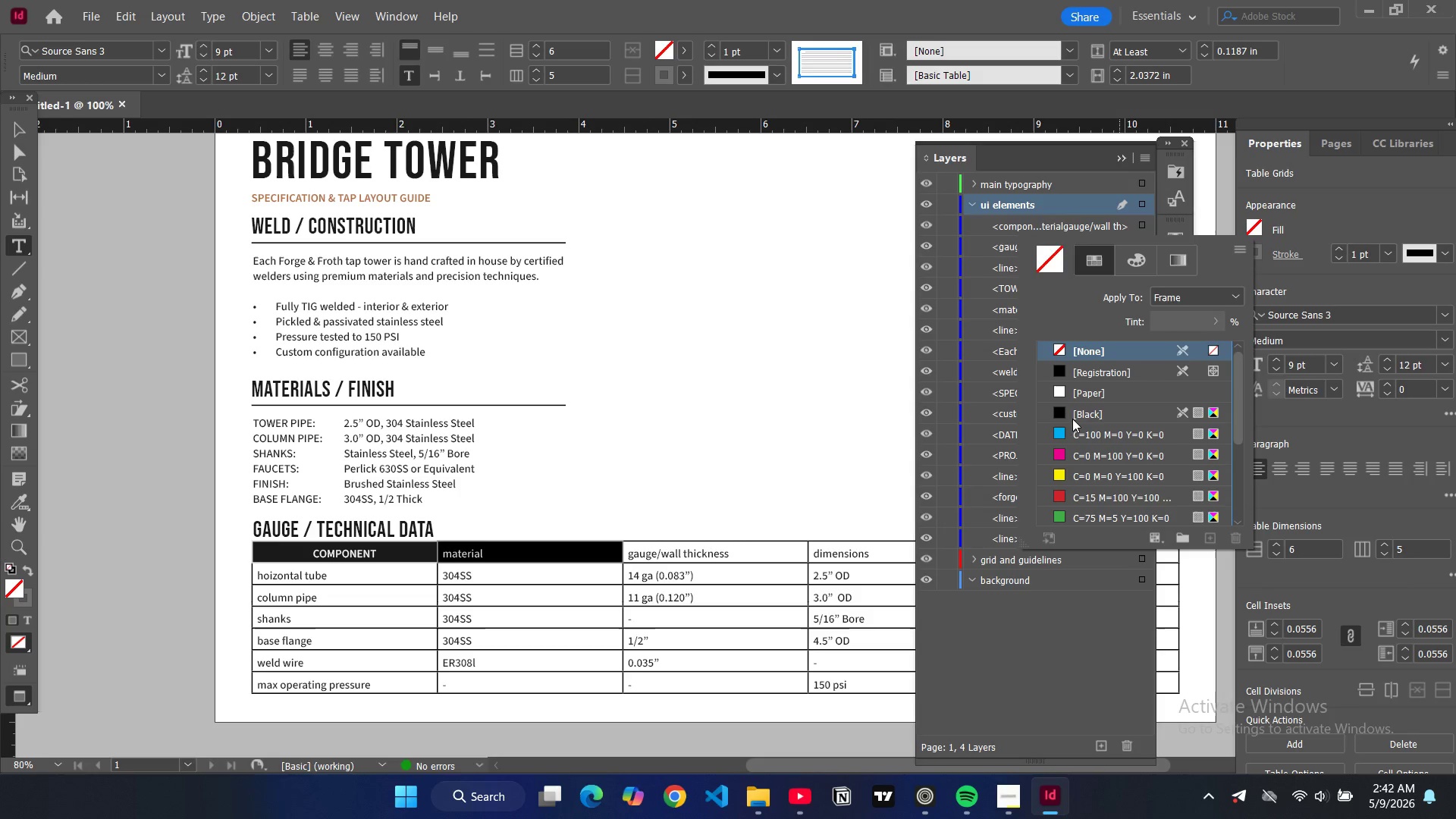 
scroll: coordinate [1070, 459], scroll_direction: down, amount: 8.0
 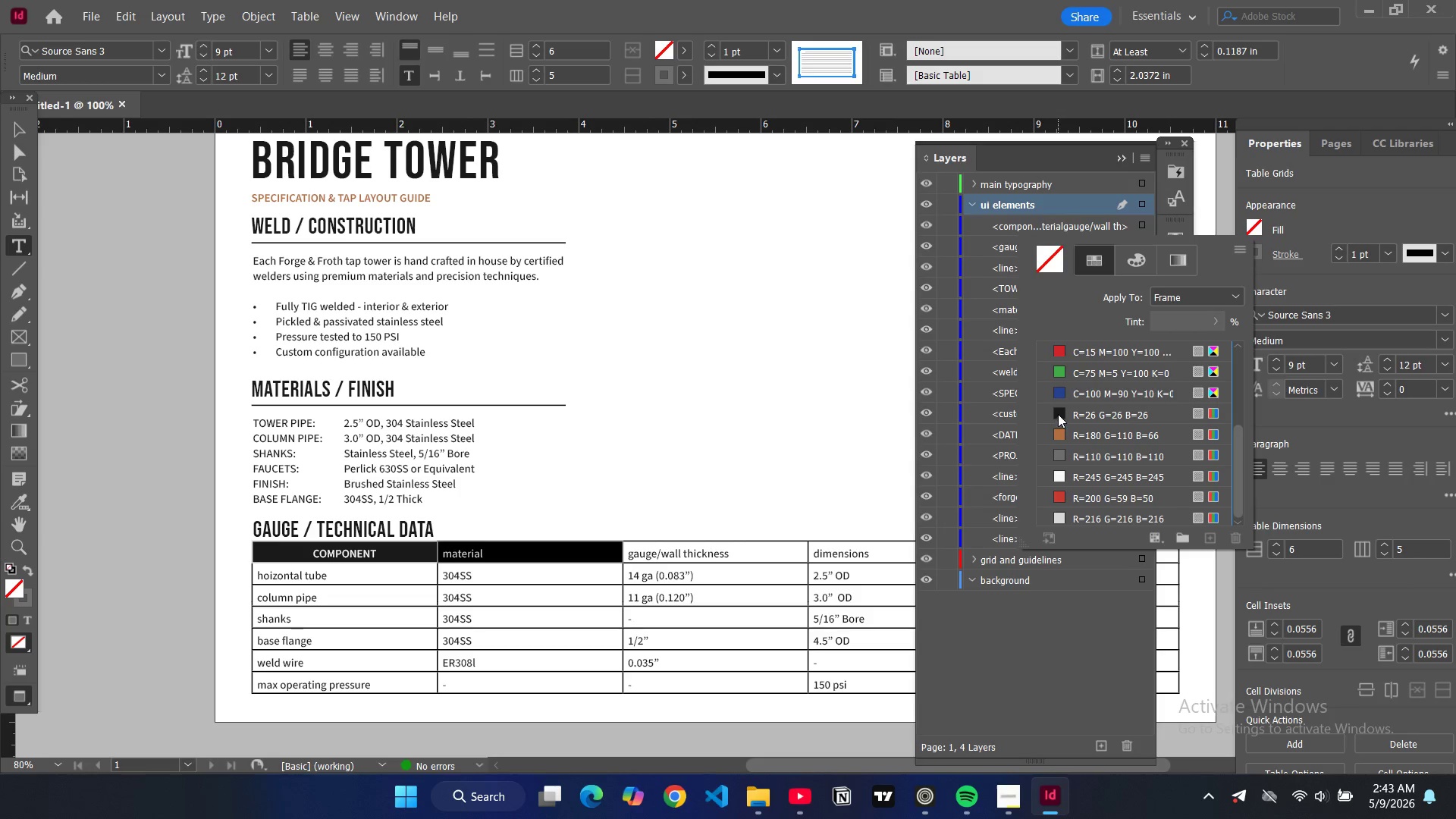 
left_click([1058, 414])
 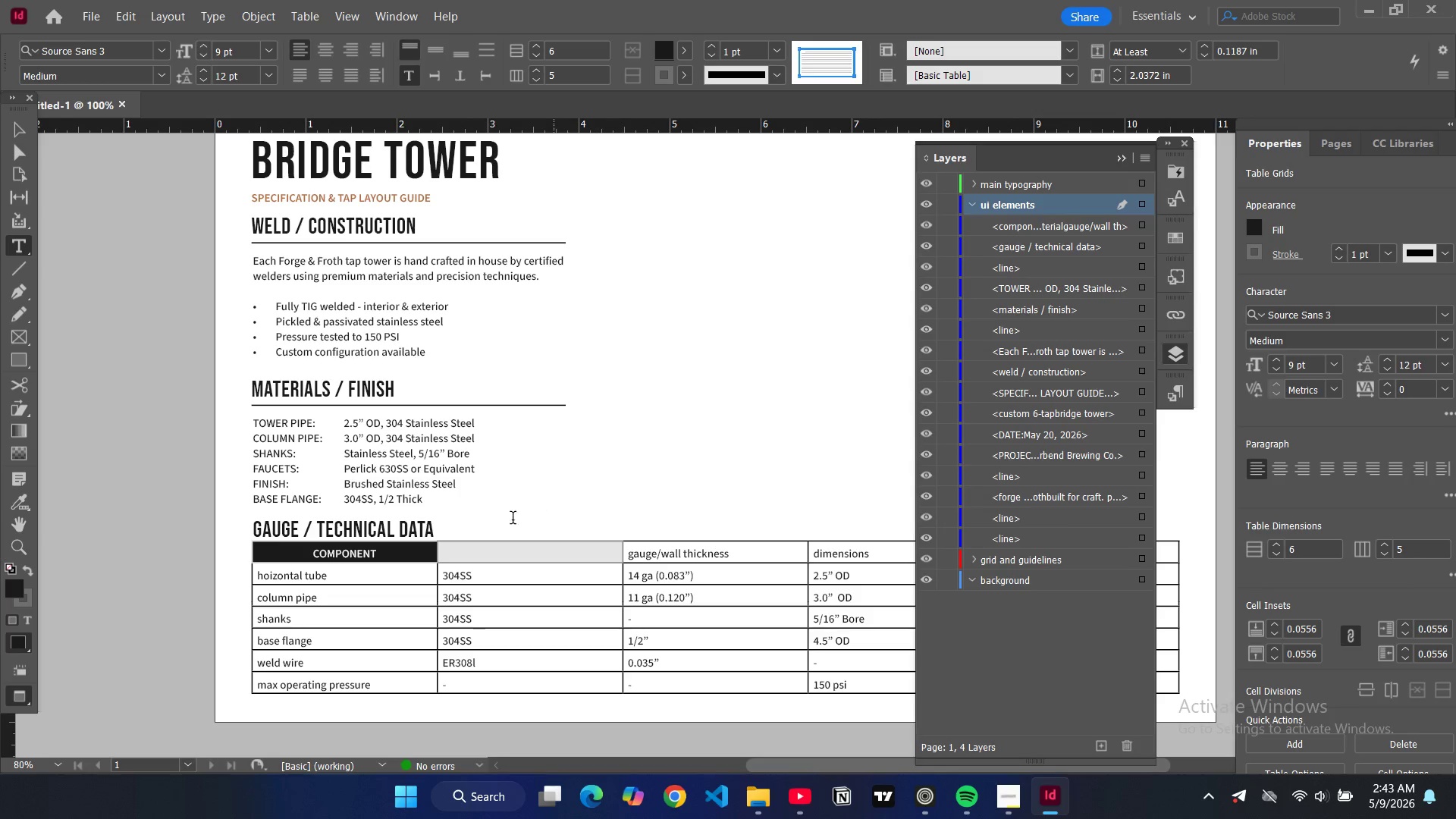 
double_click([497, 552])
 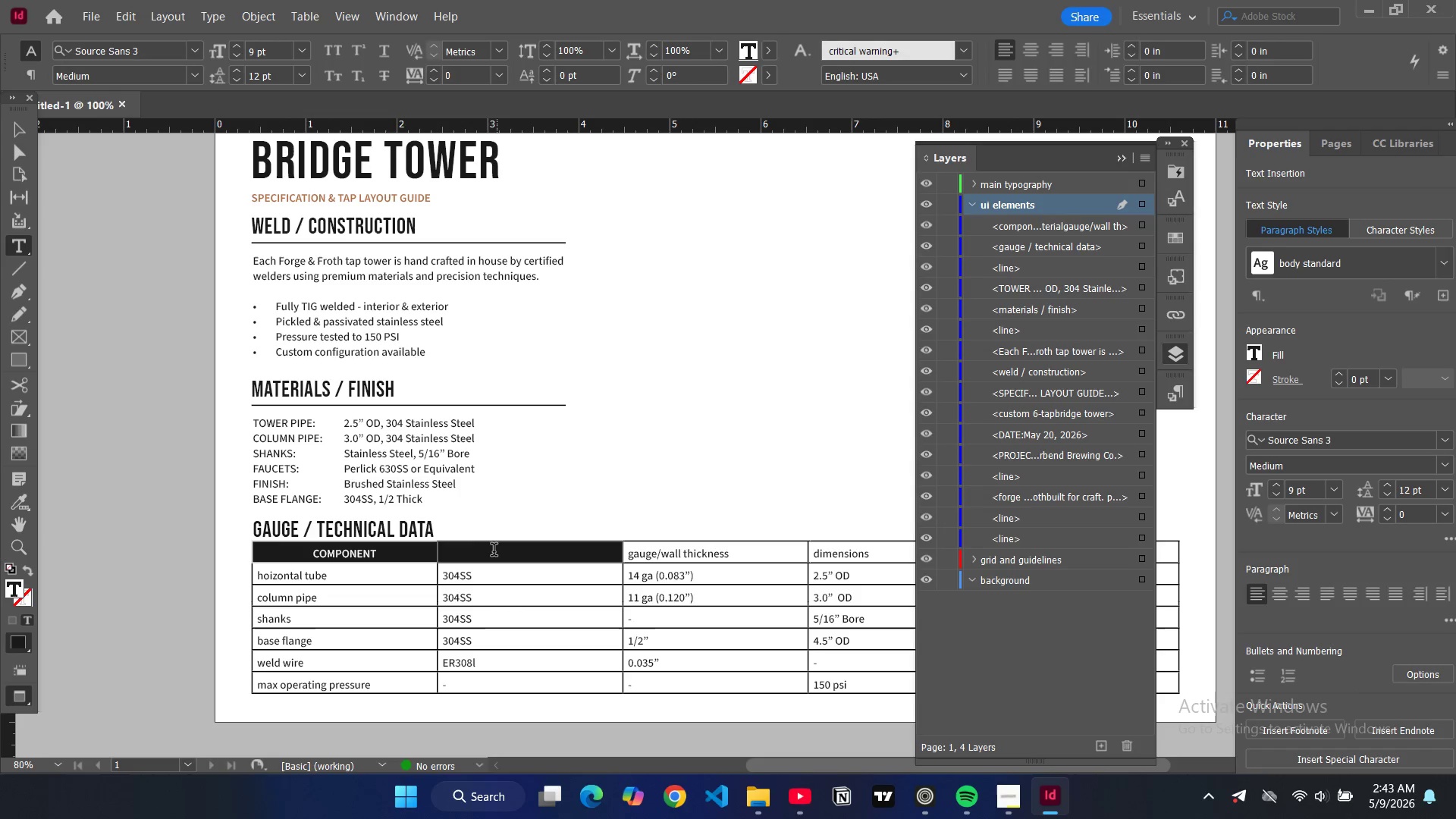 
left_click([494, 551])
 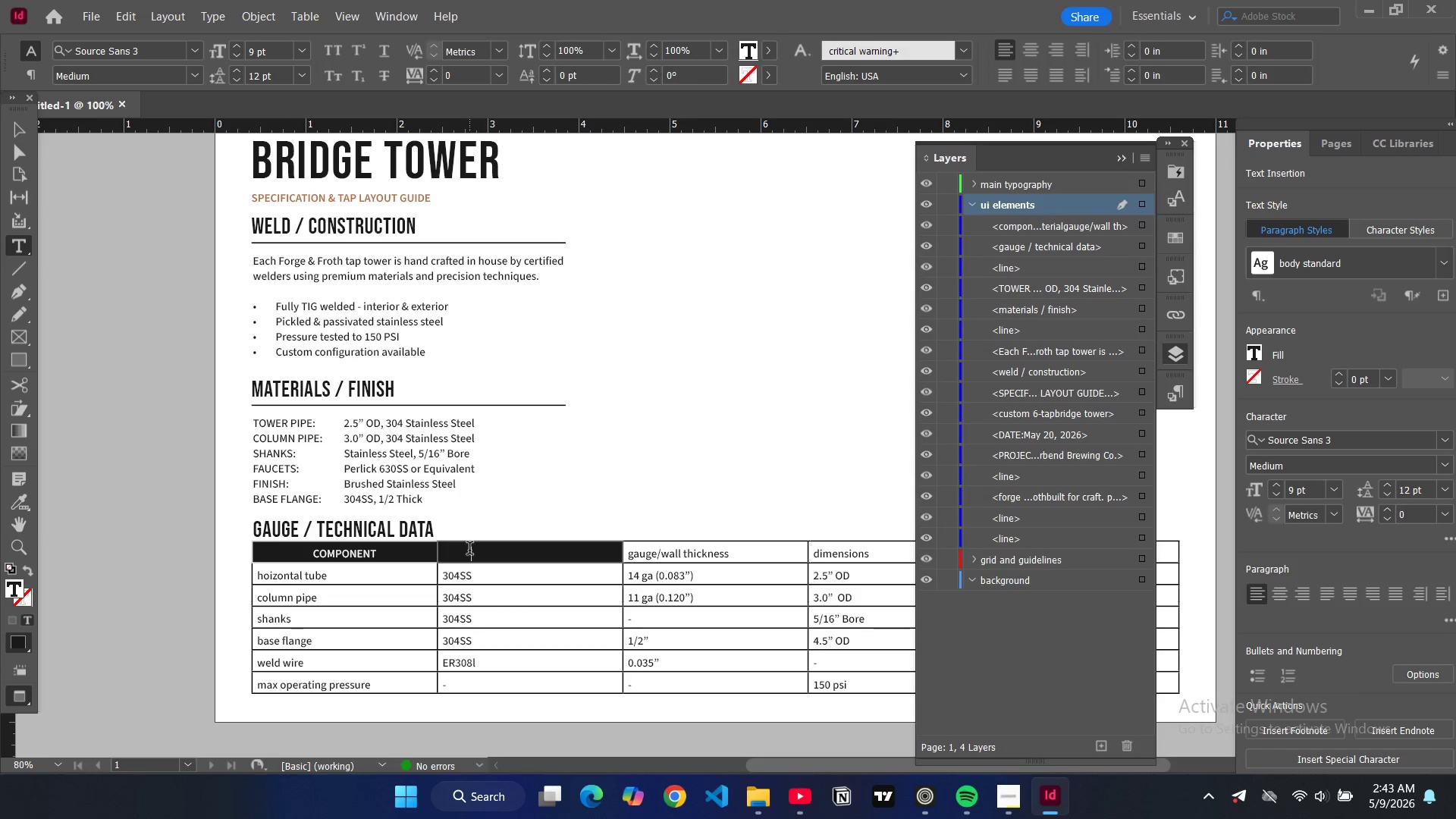 
double_click([469, 550])
 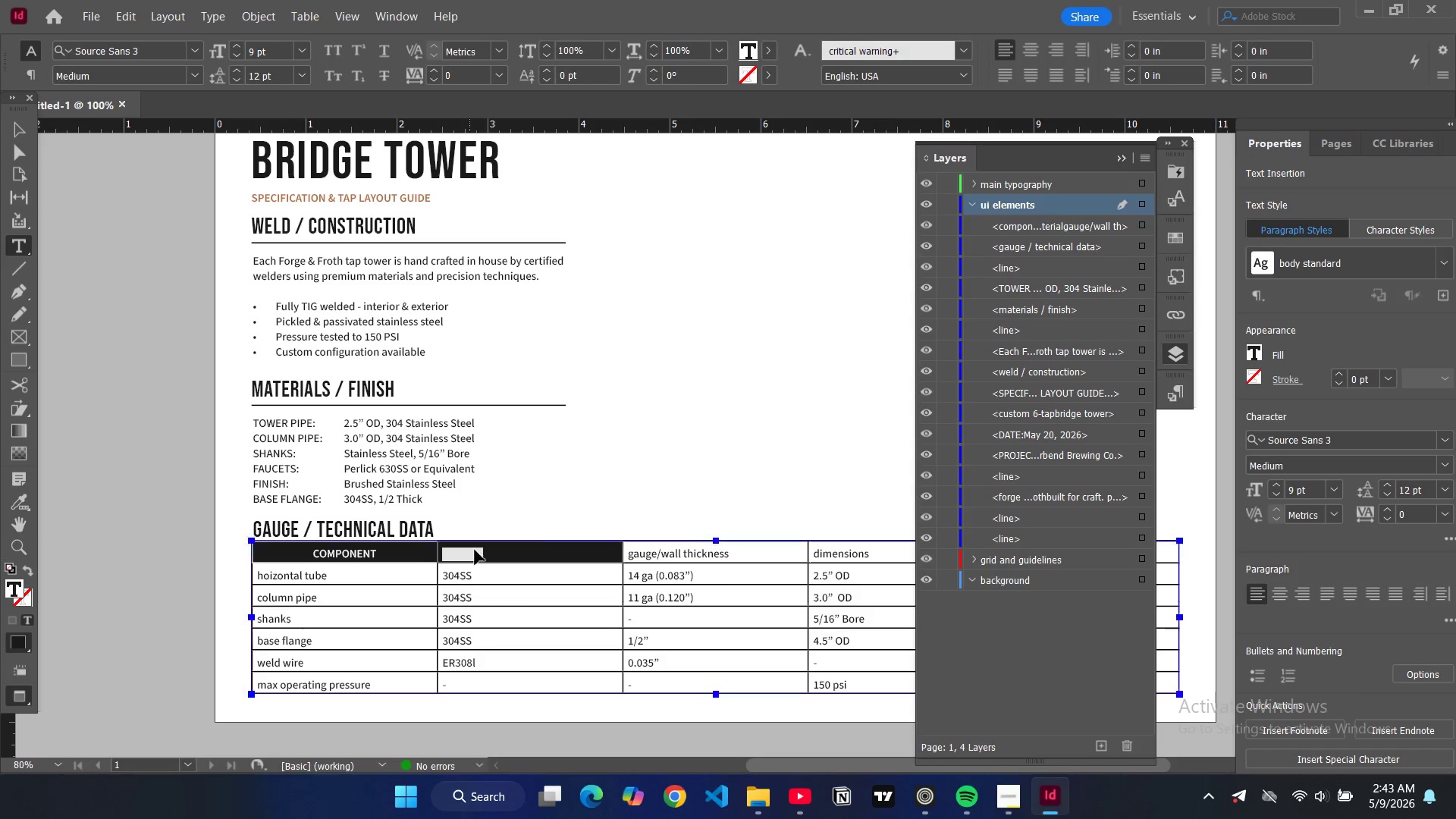 
key(Control+ControlLeft)
 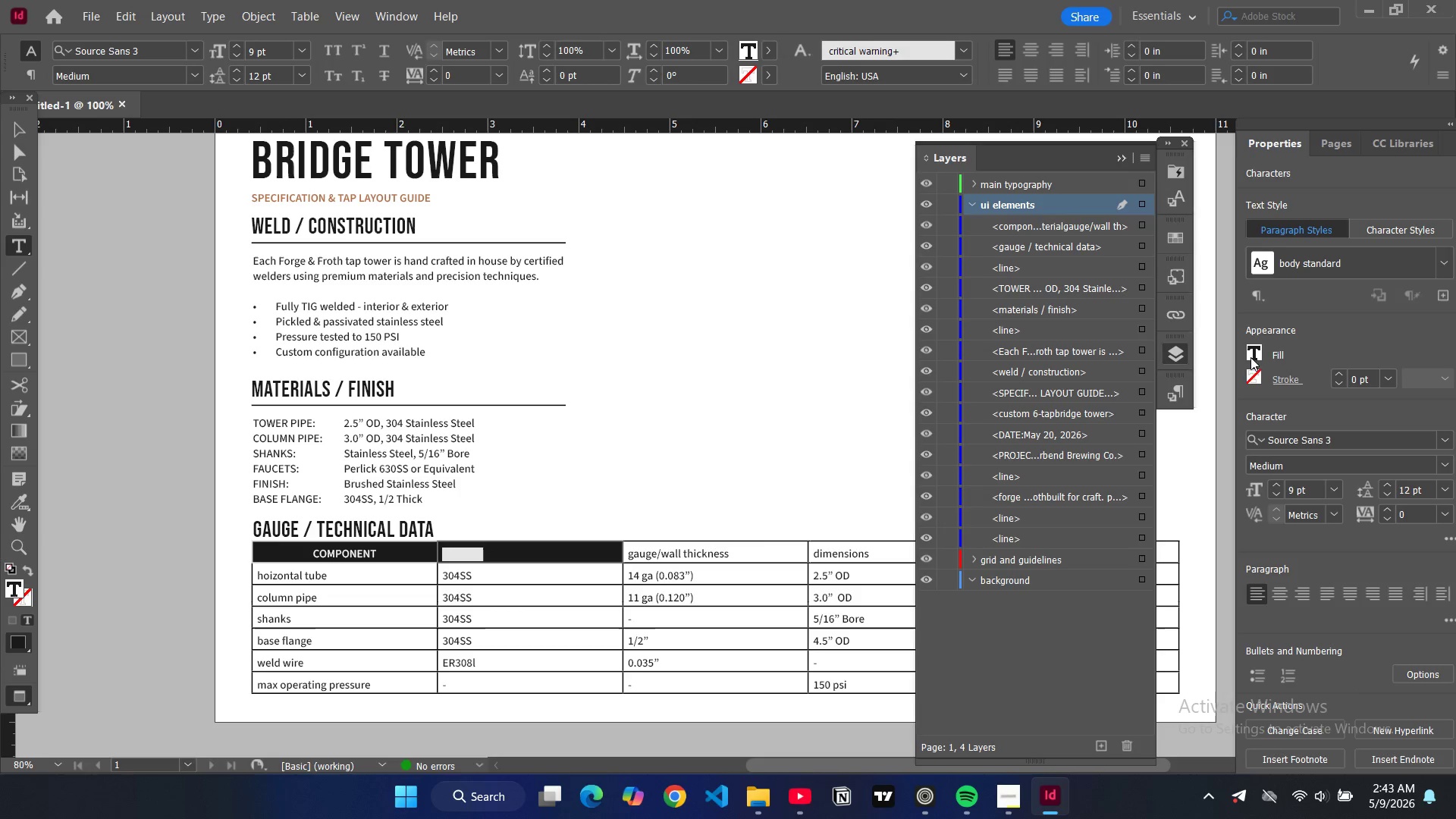 
left_click([1250, 356])
 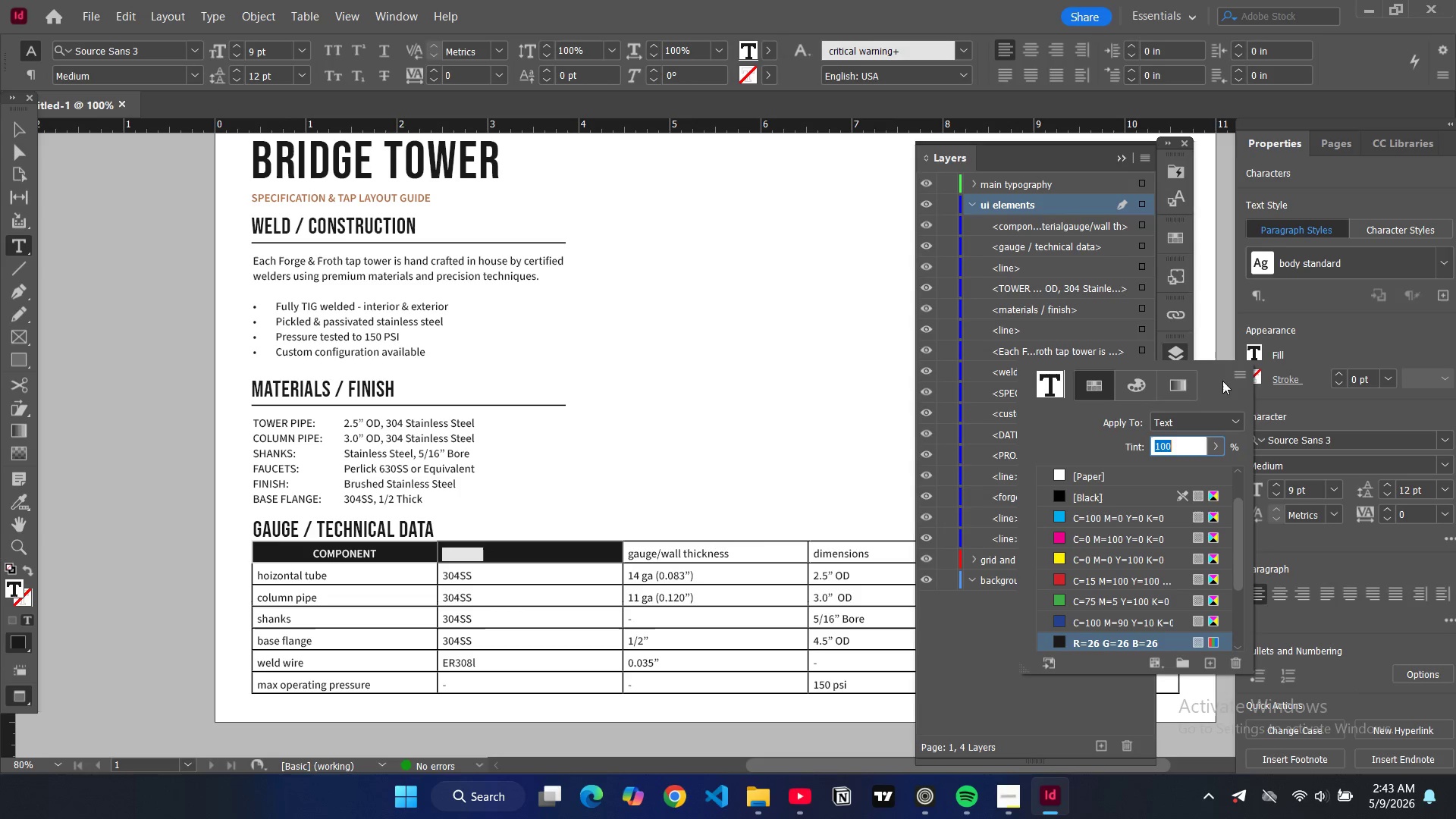 
scroll: coordinate [1062, 619], scroll_direction: down, amount: 8.0
 